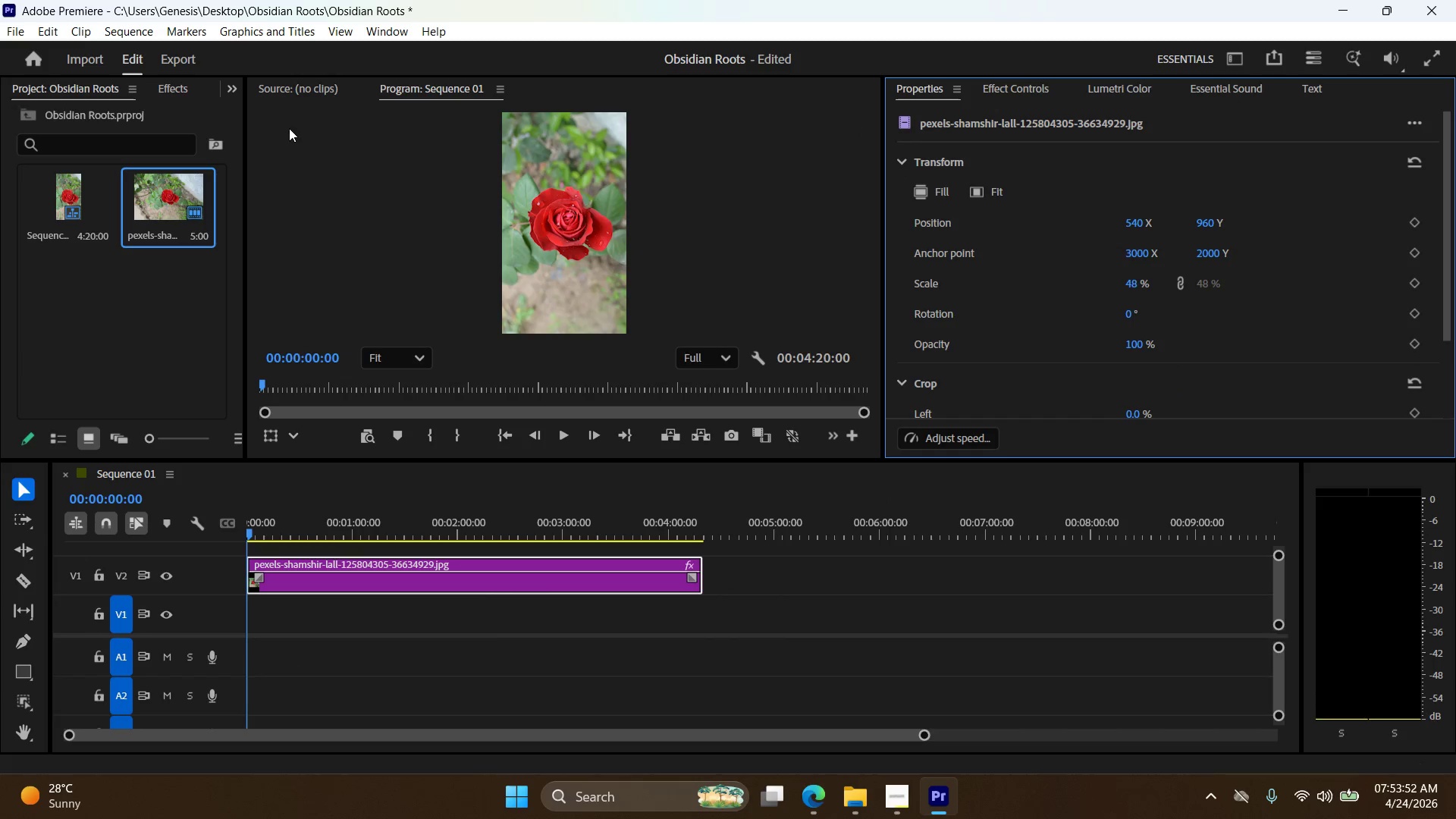 
left_click([86, 86])
 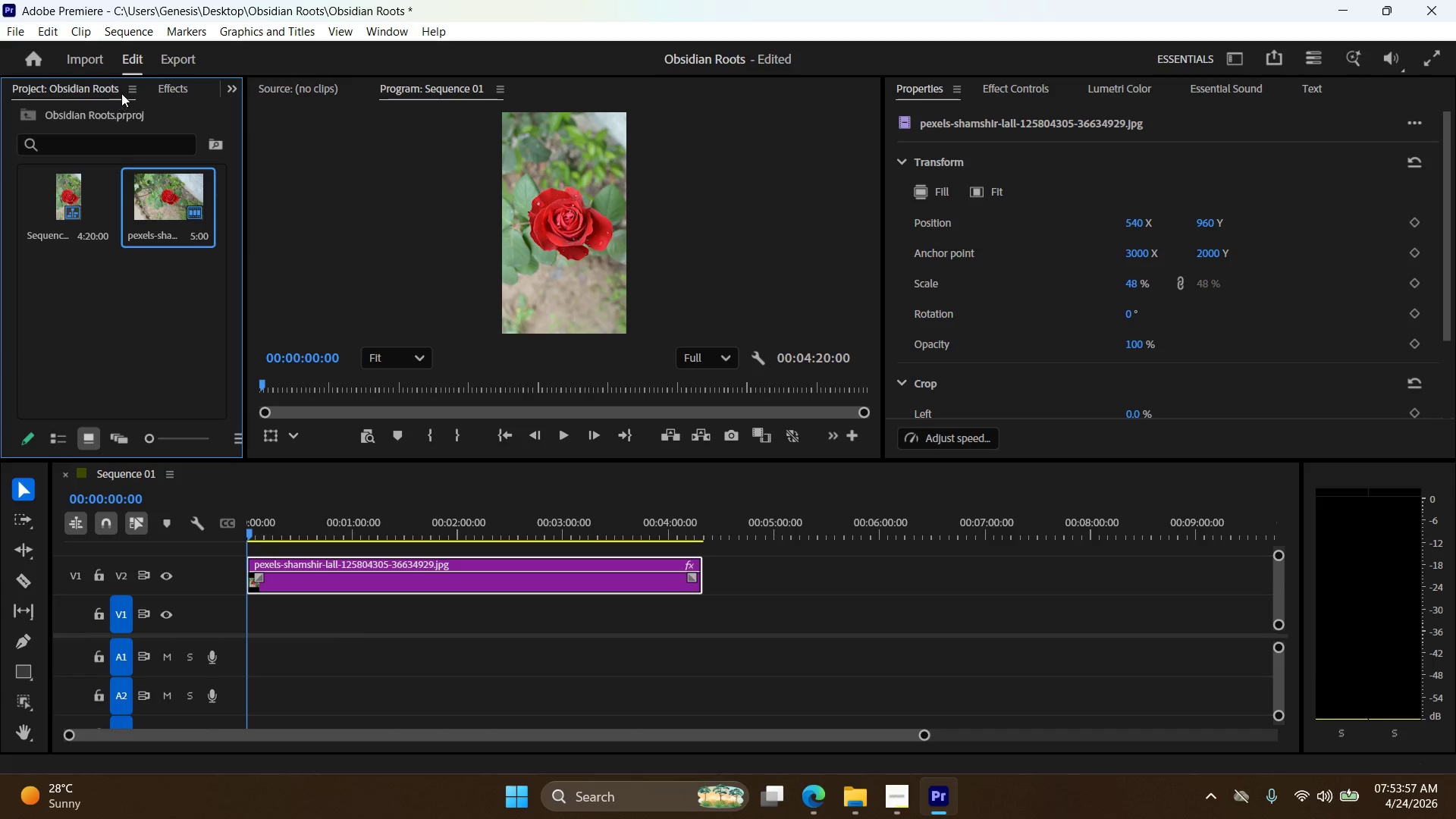 
left_click([133, 93])
 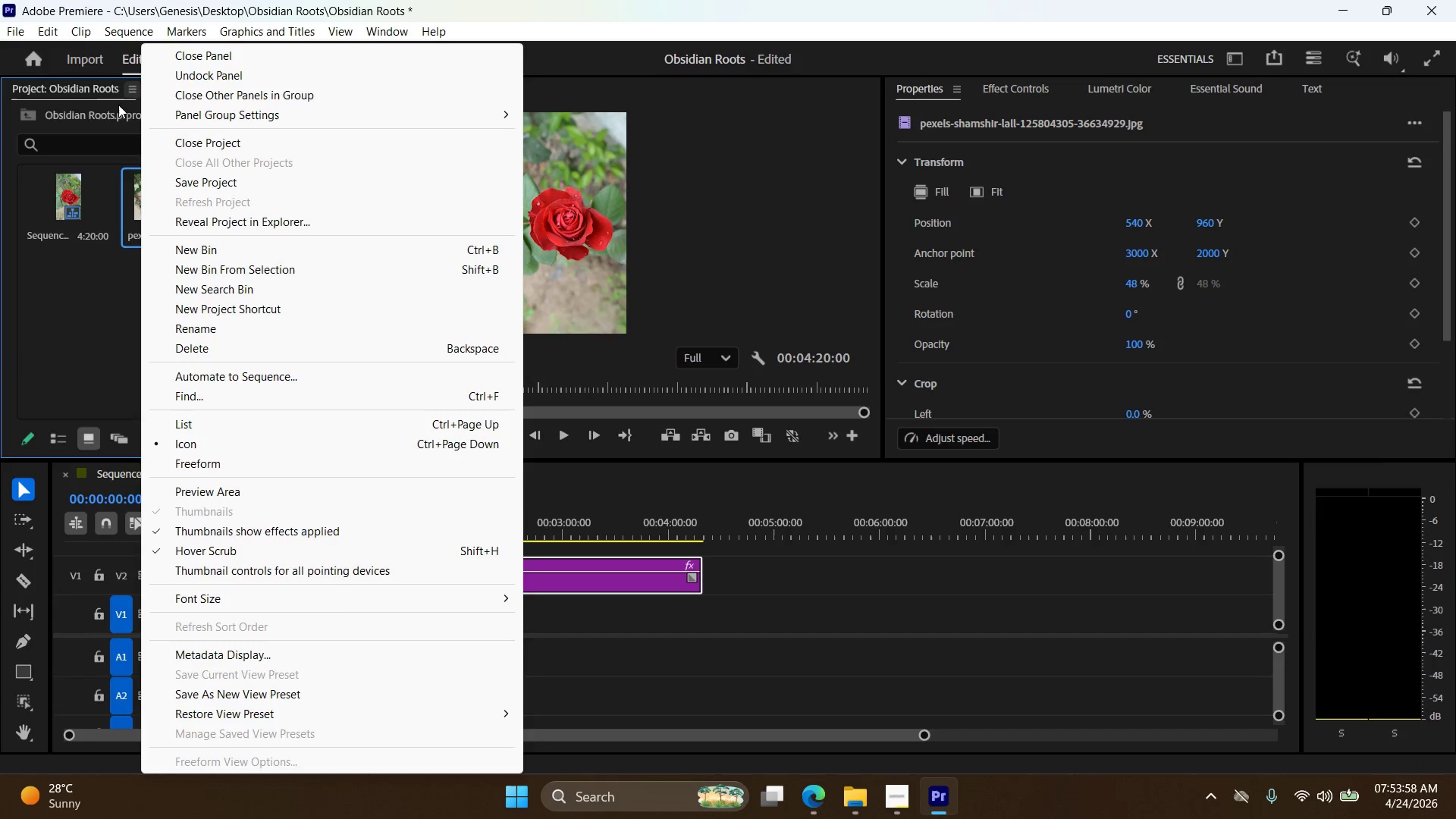 
left_click([86, 94])
 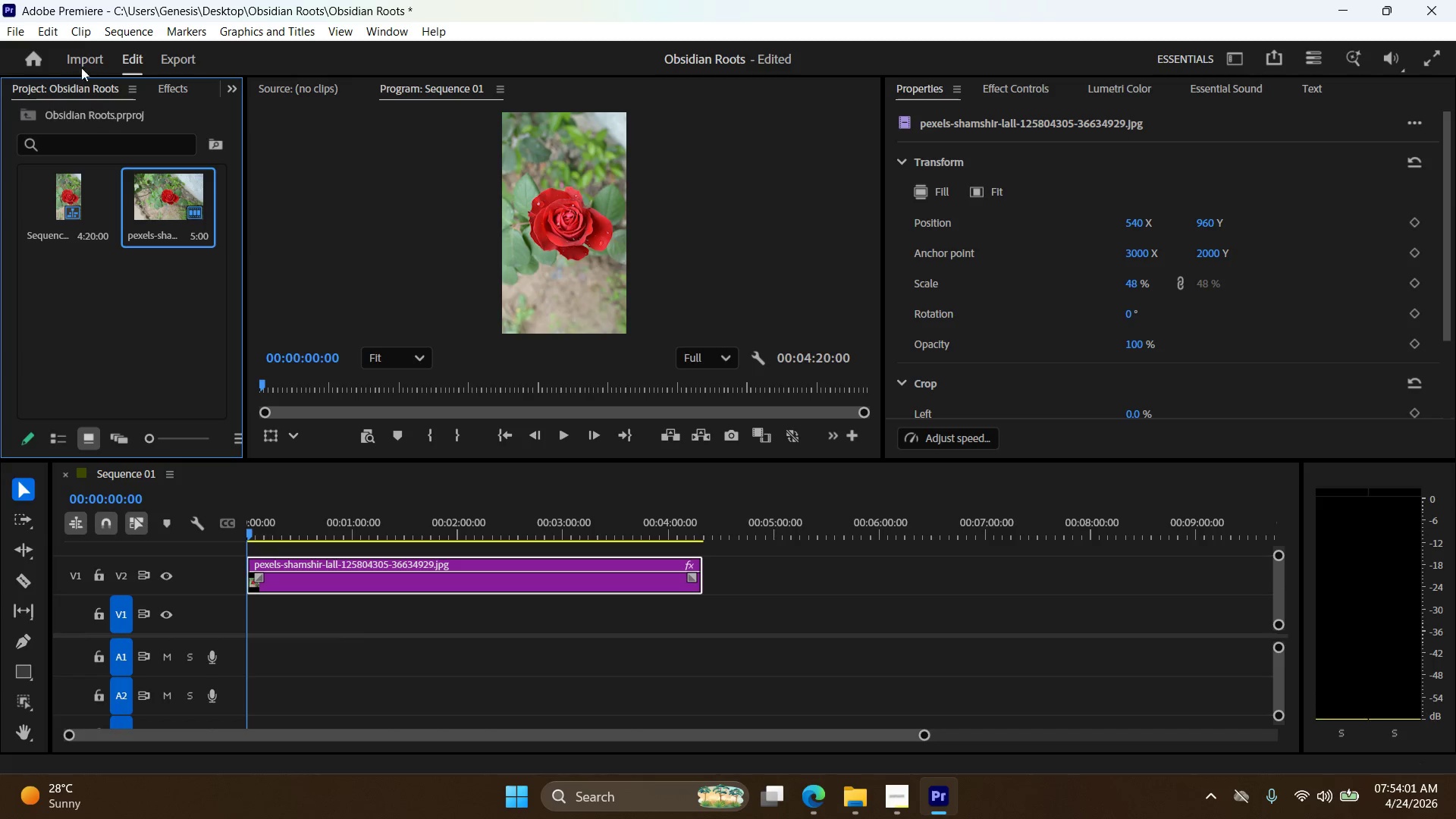 
left_click([66, 93])
 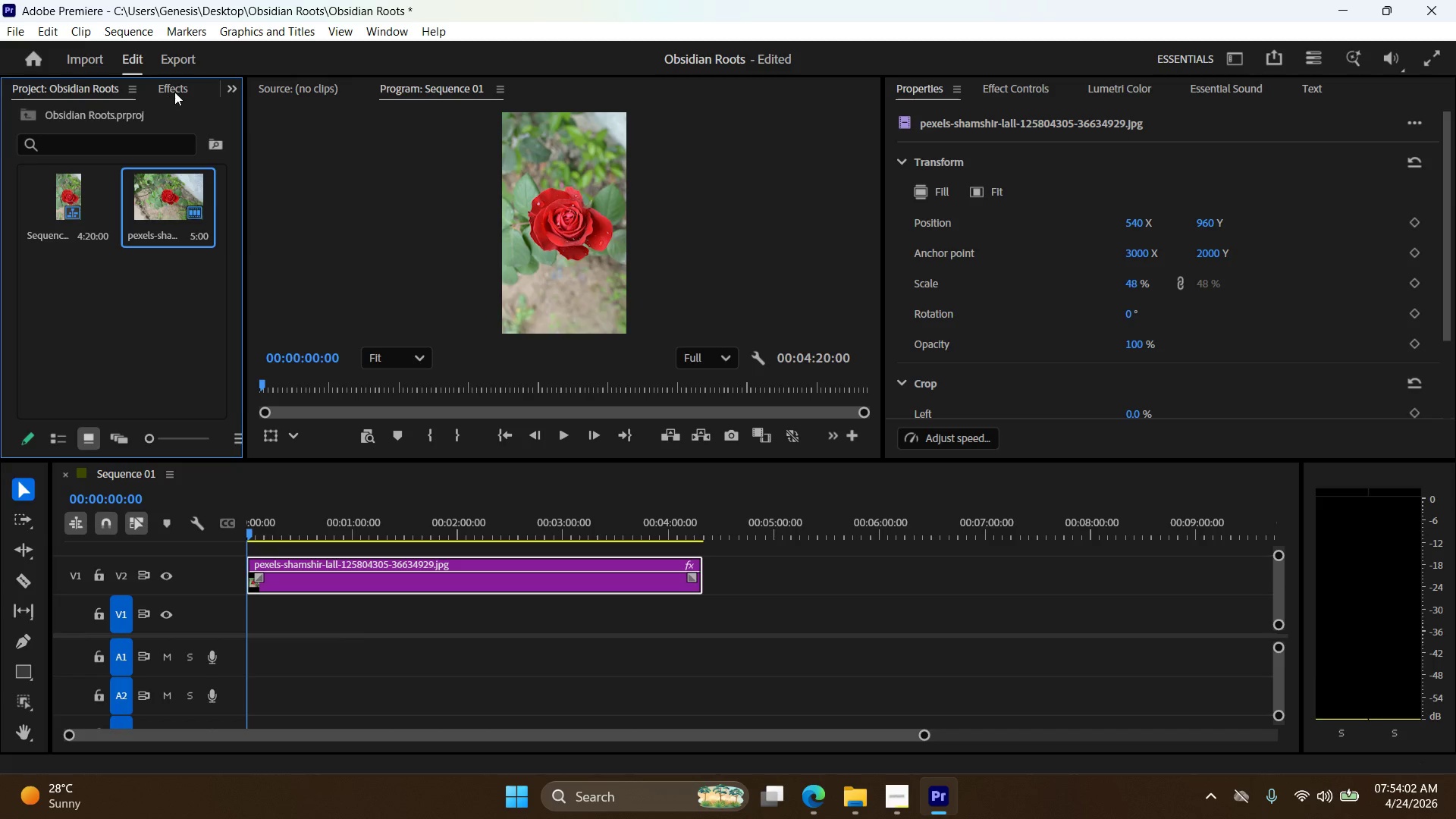 
left_click([176, 91])
 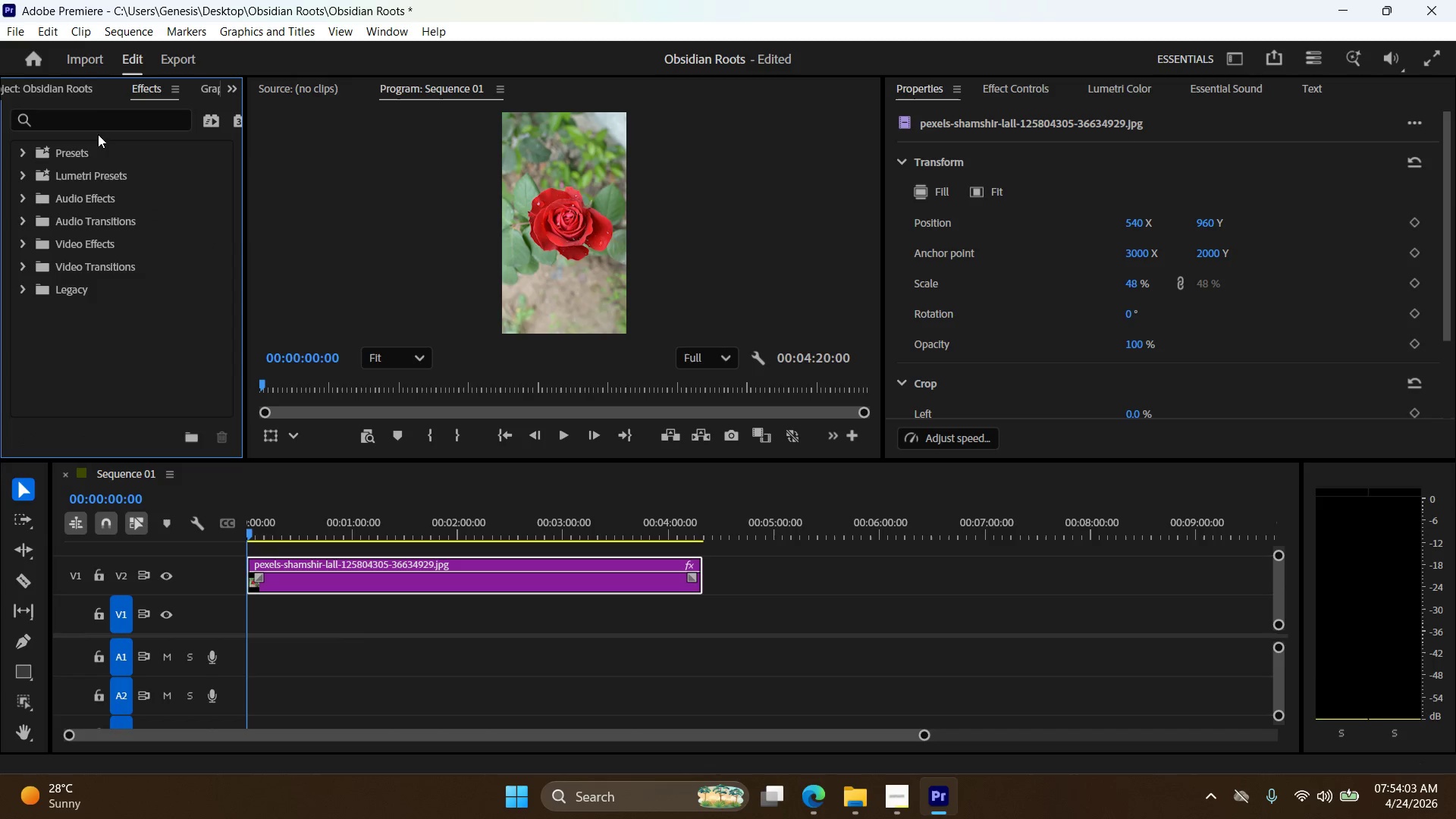 
left_click([99, 121])
 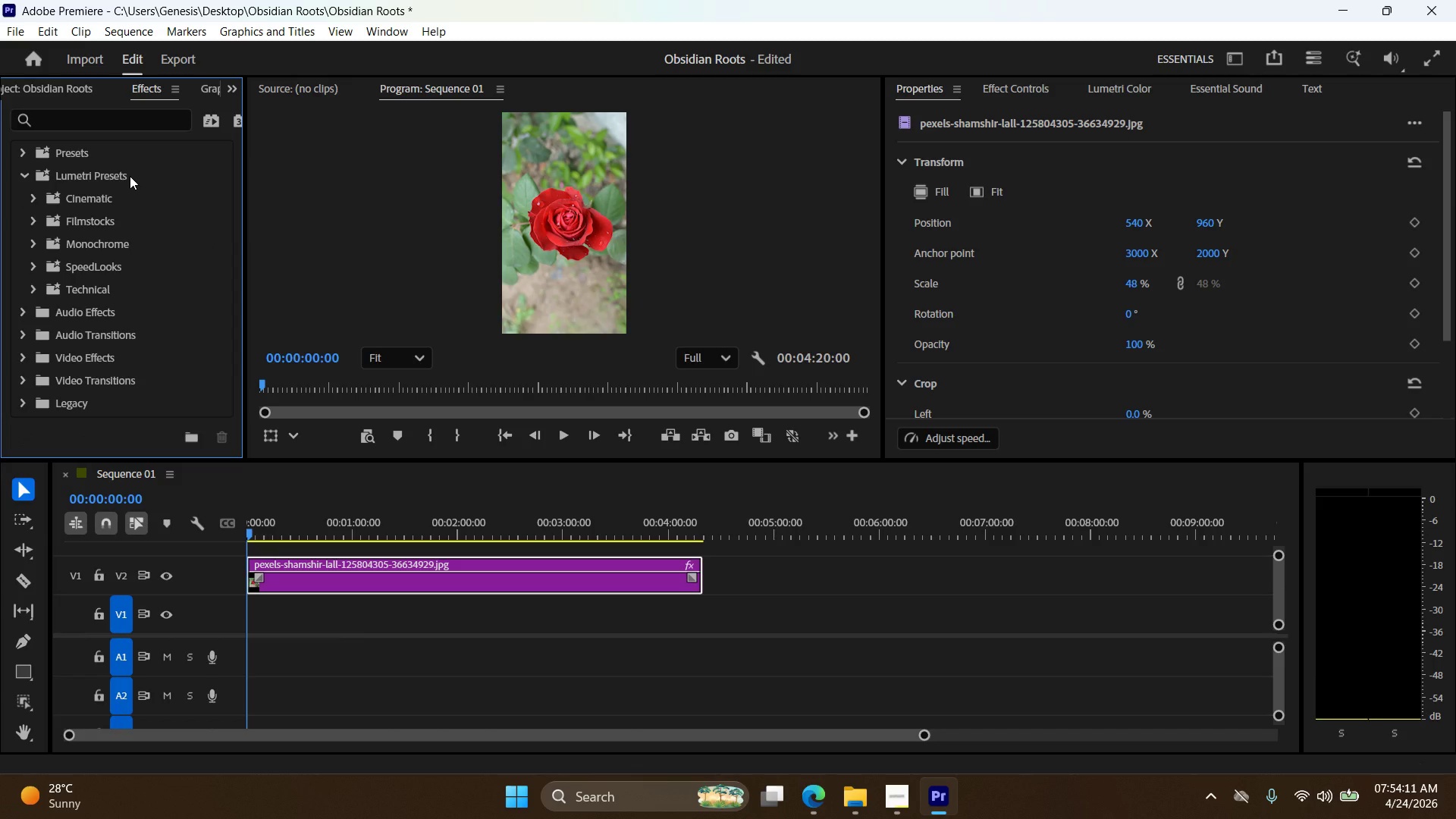 
wait(13.09)
 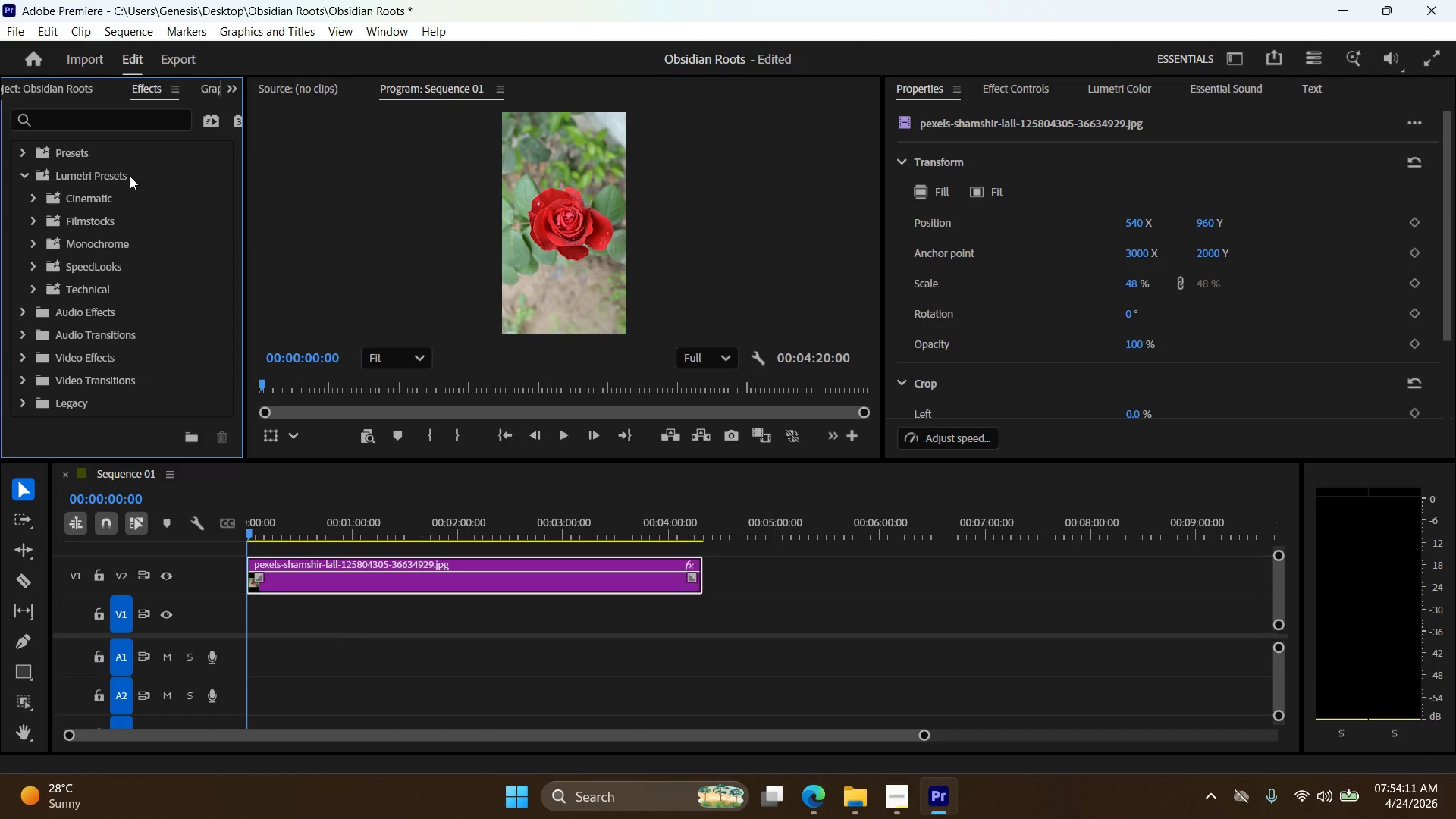 
double_click([73, 126])
 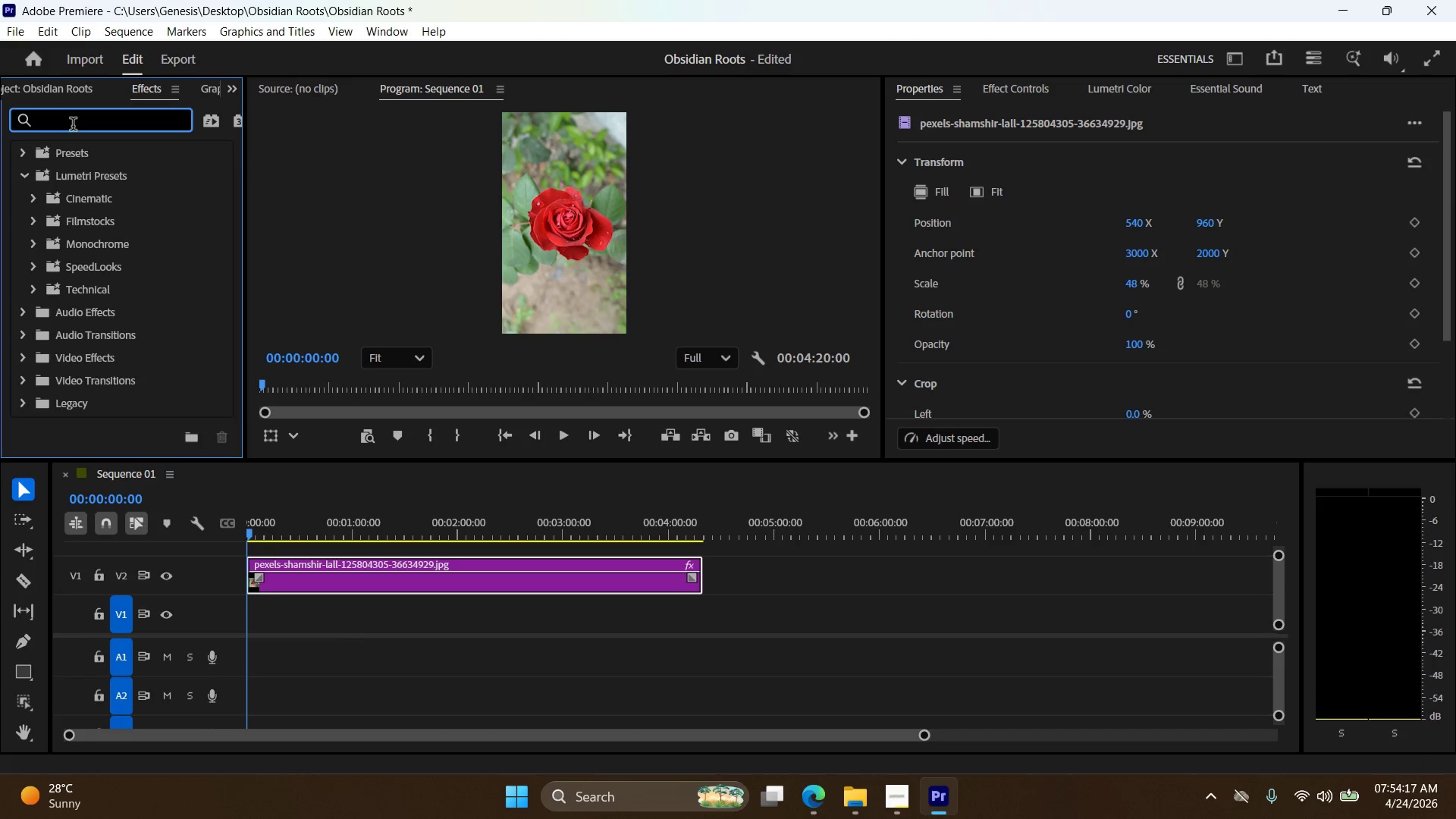 
type(lumen)
key(Backspace)
type(tr)
 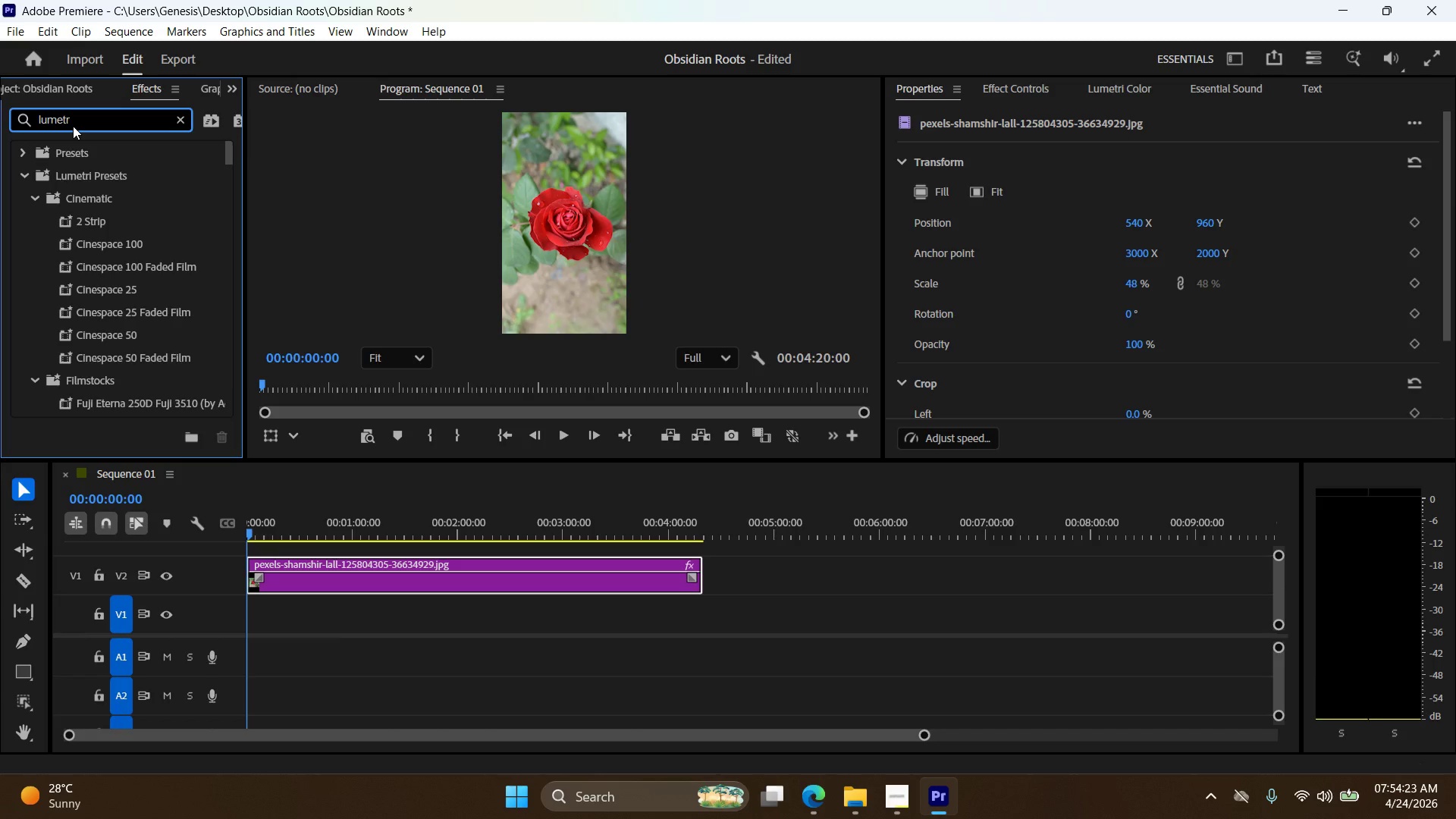 
key(I)
 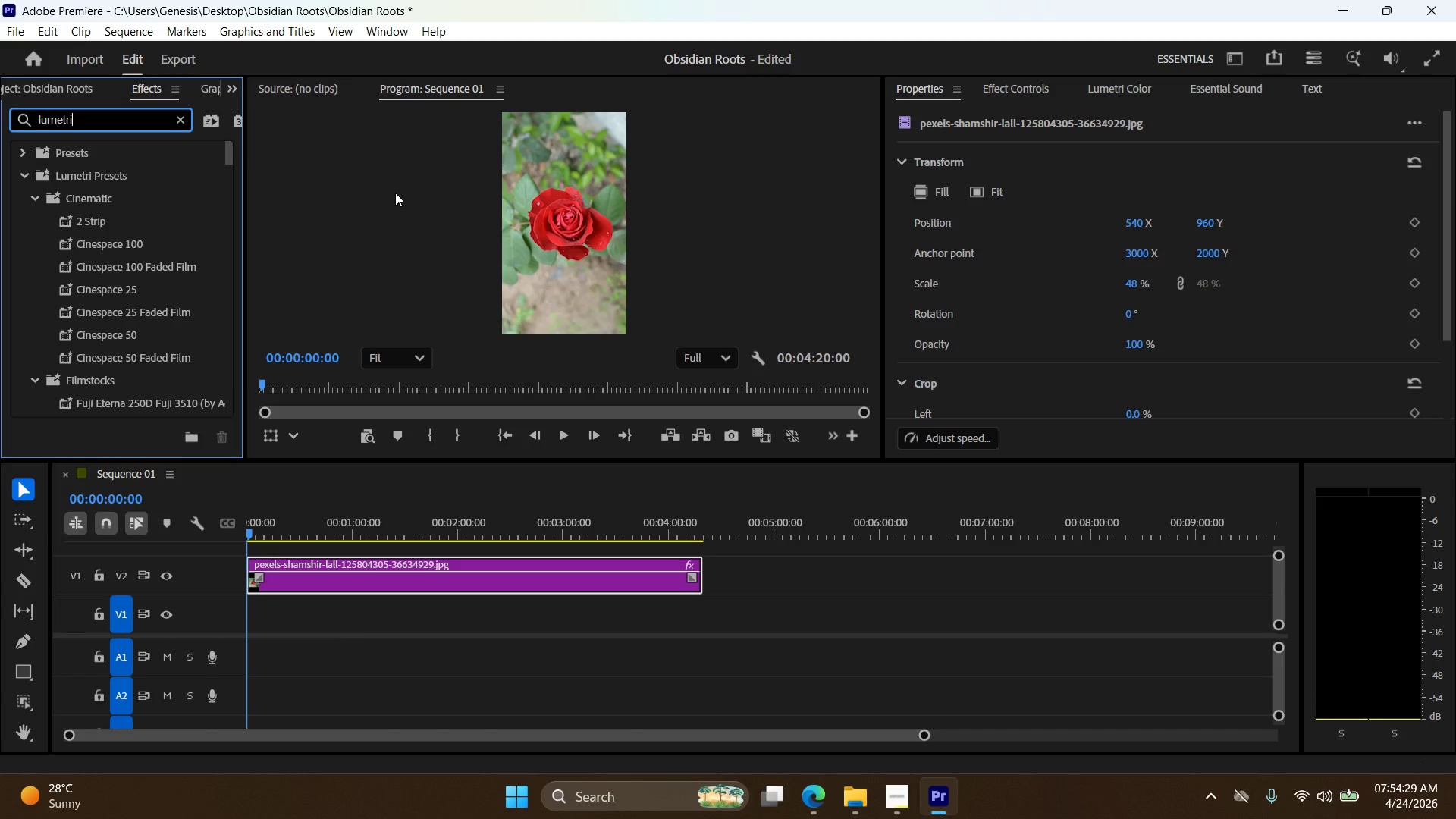 
wait(9.23)
 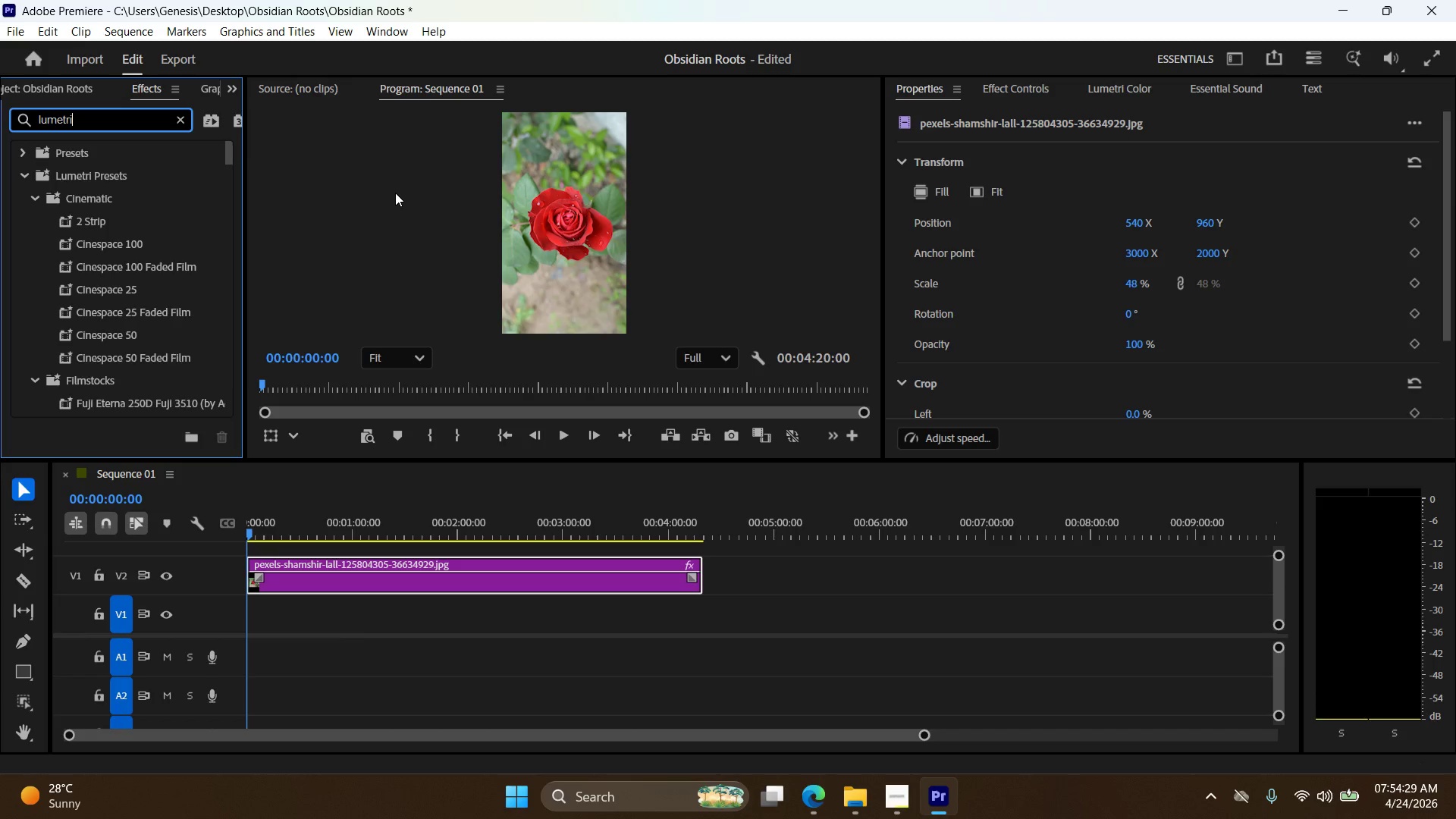 
scroll: coordinate [125, 303], scroll_direction: down, amount: 29.0
 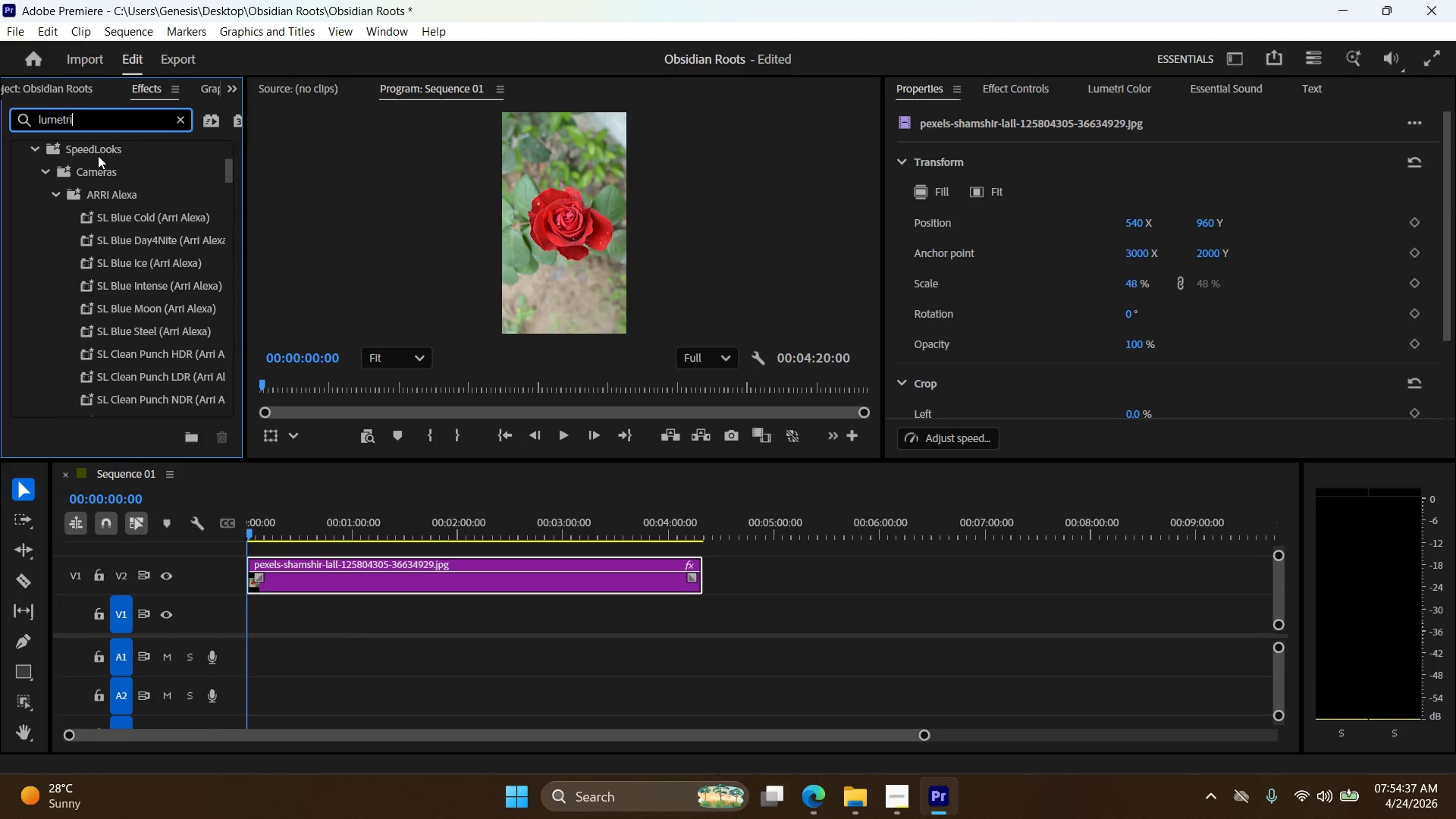 
type( color)
 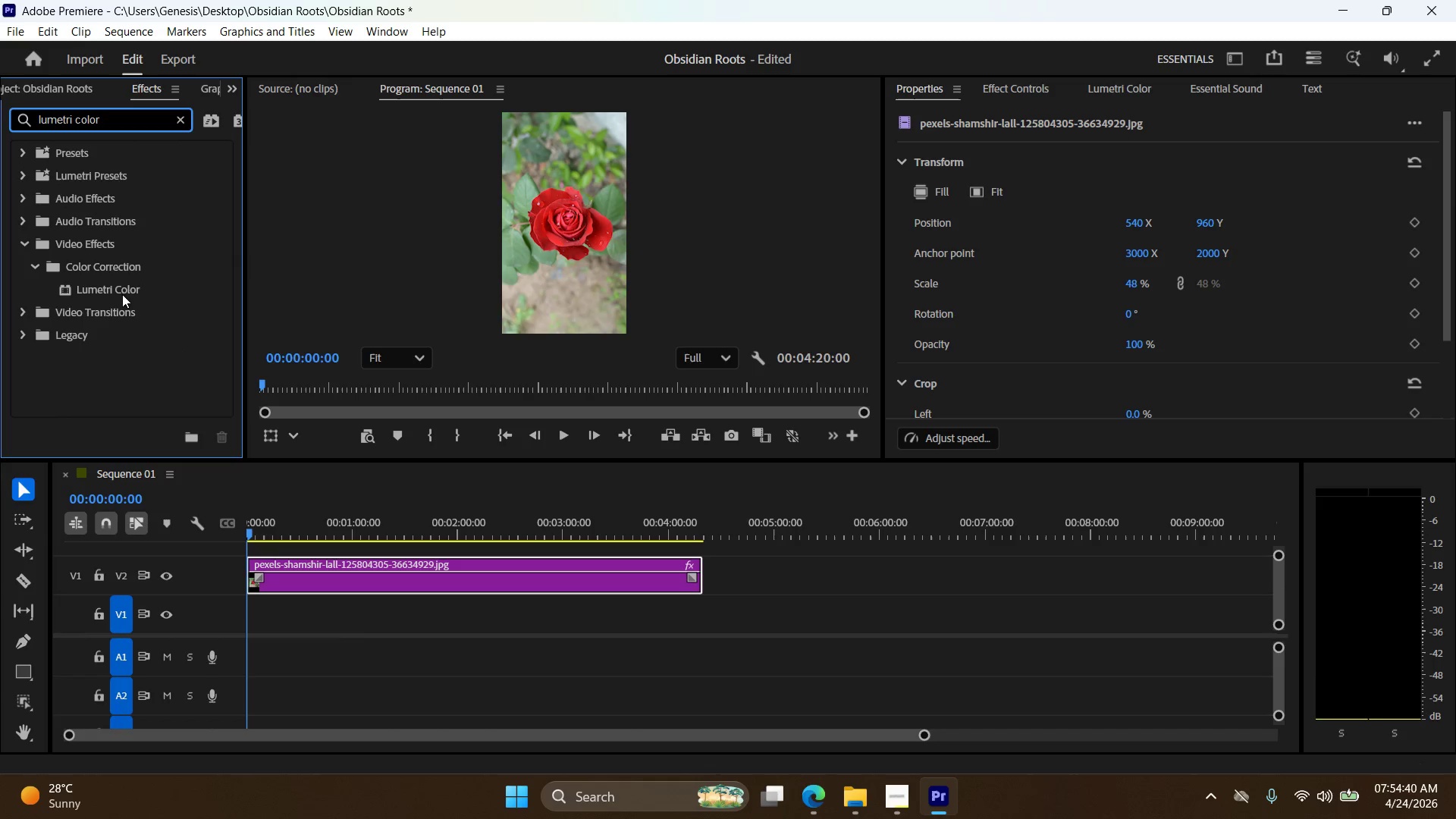 
left_click([122, 289])
 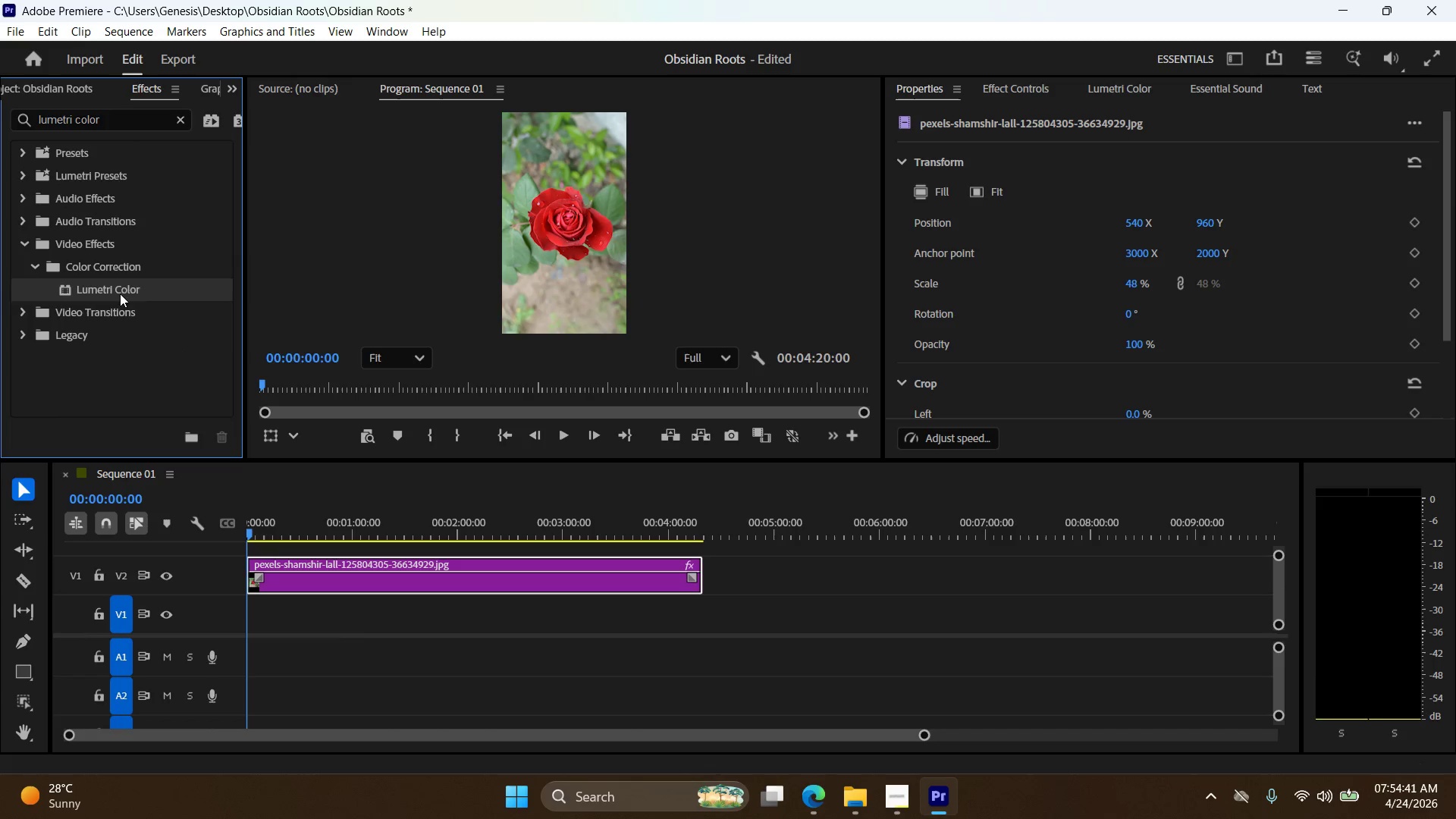 
left_click_drag(start_coordinate=[119, 293], to_coordinate=[335, 588])
 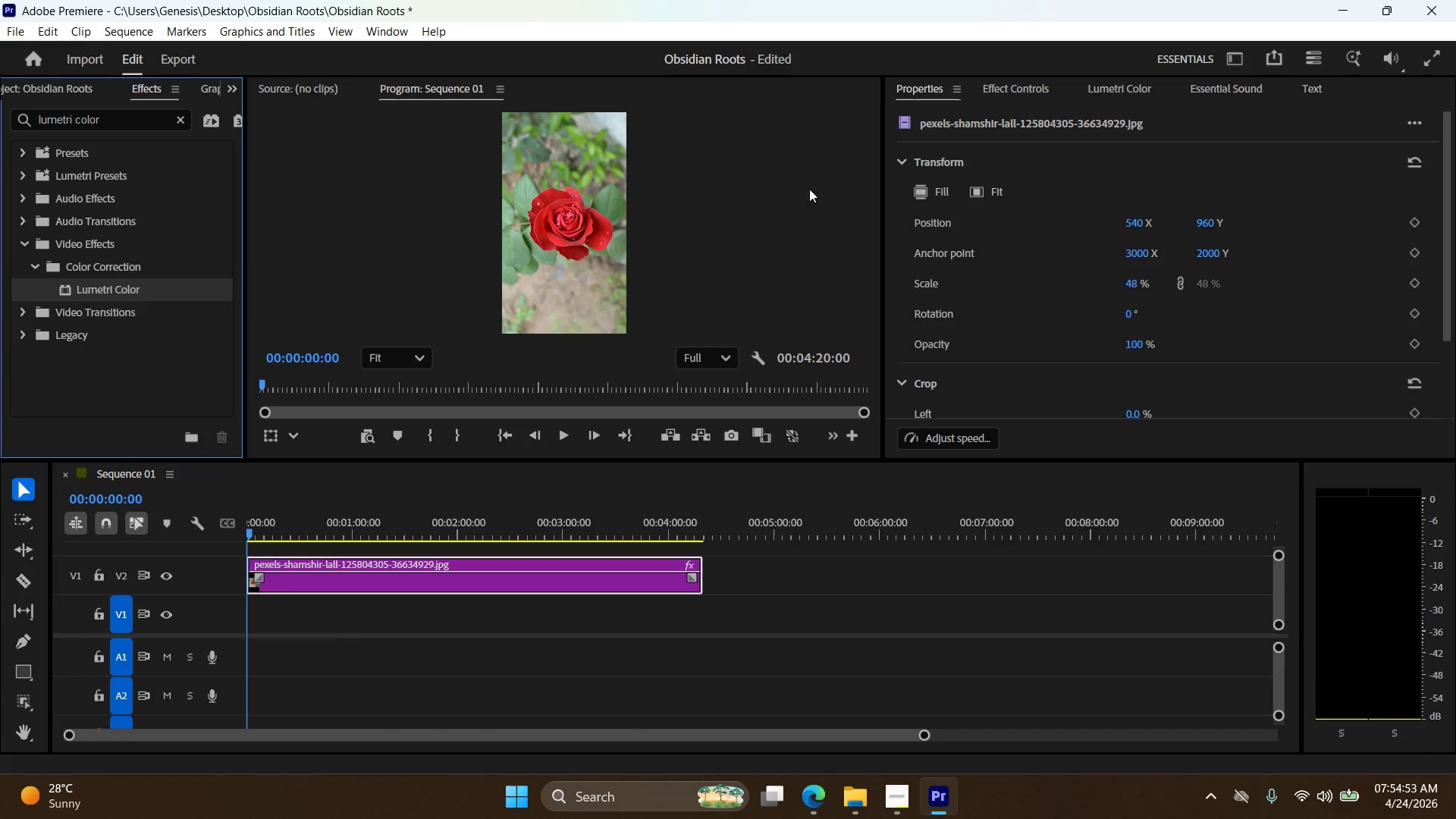 
wait(15.58)
 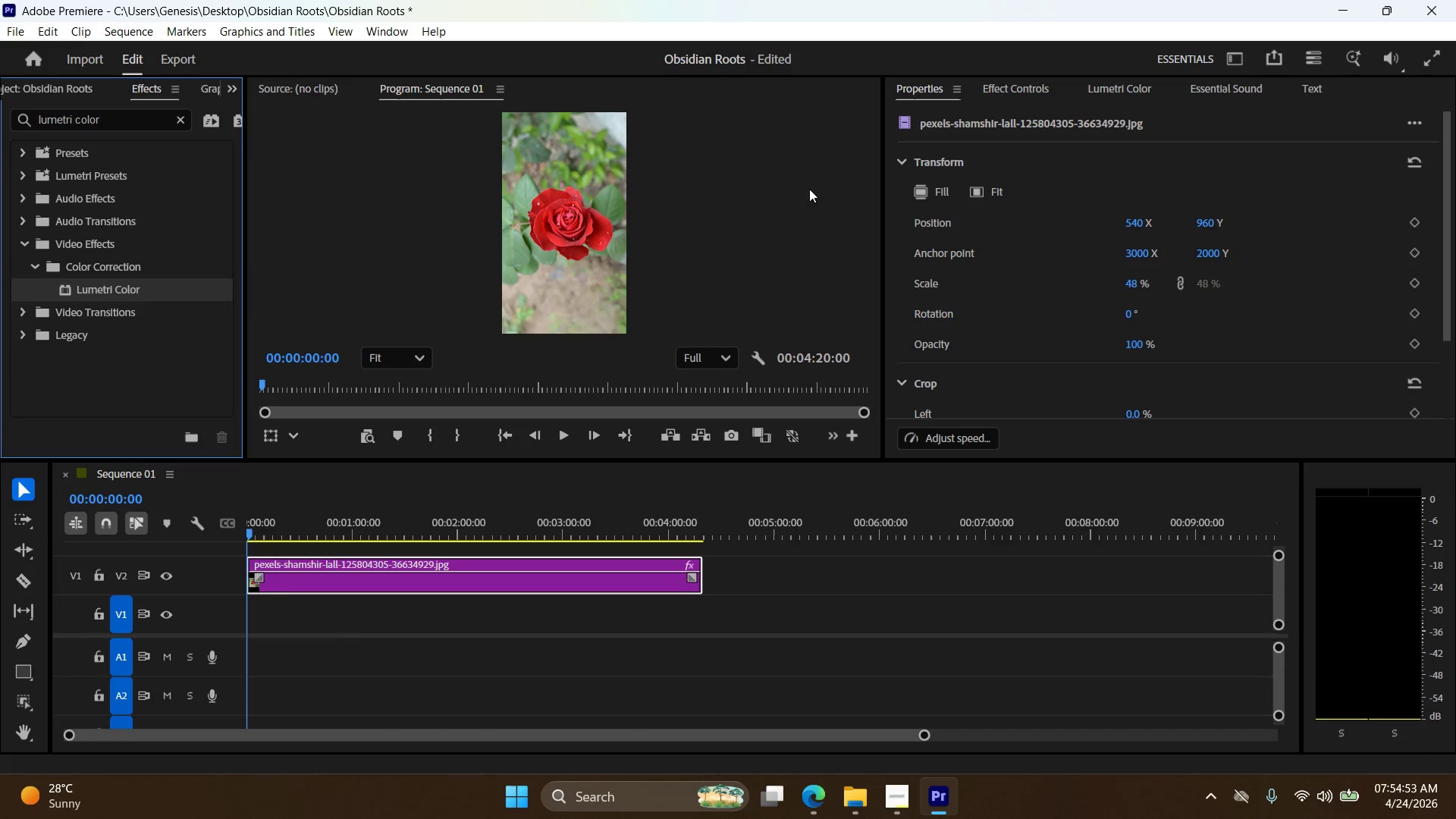 
double_click([933, 92])
 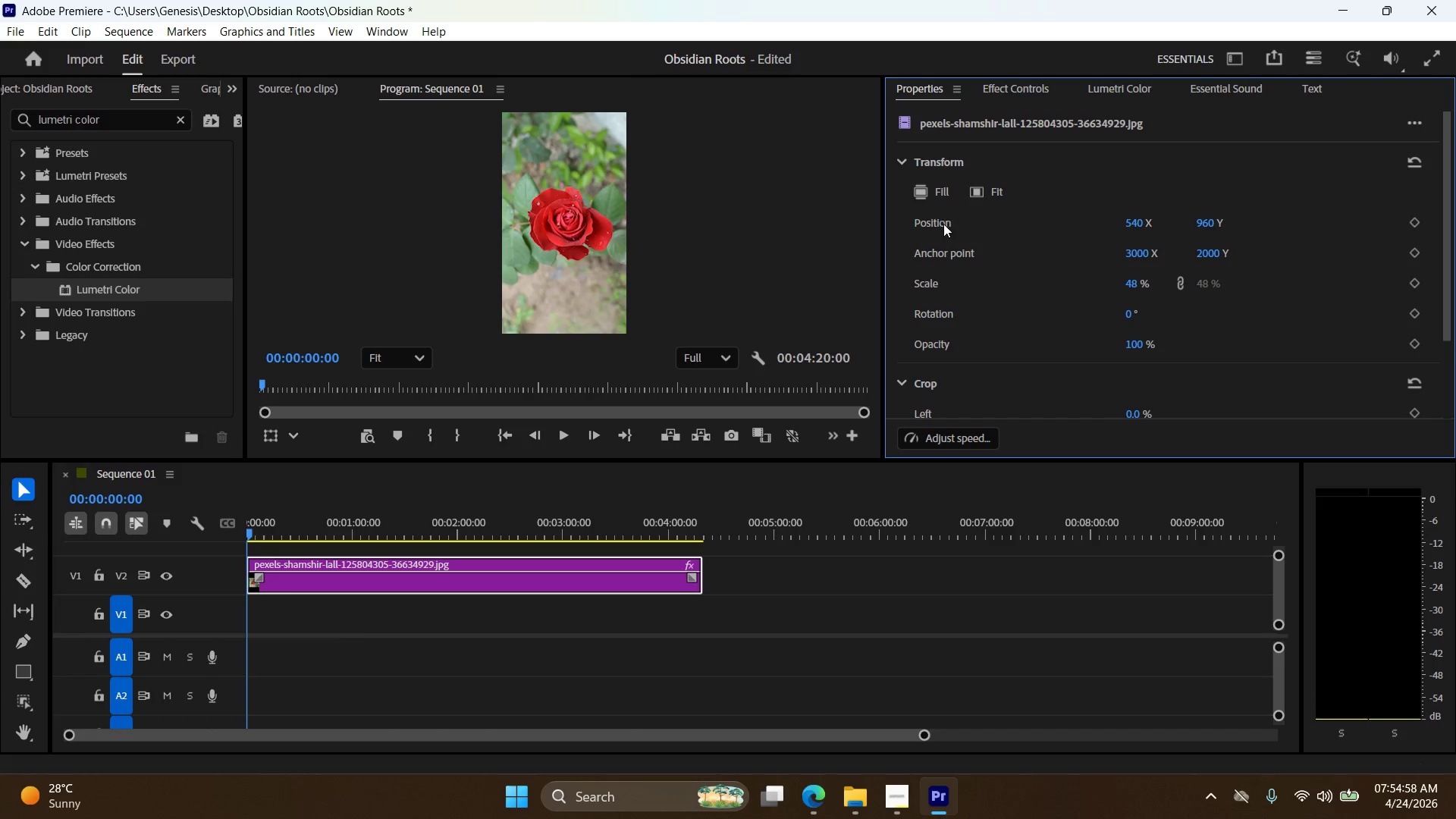 
scroll: coordinate [955, 267], scroll_direction: down, amount: 13.0
 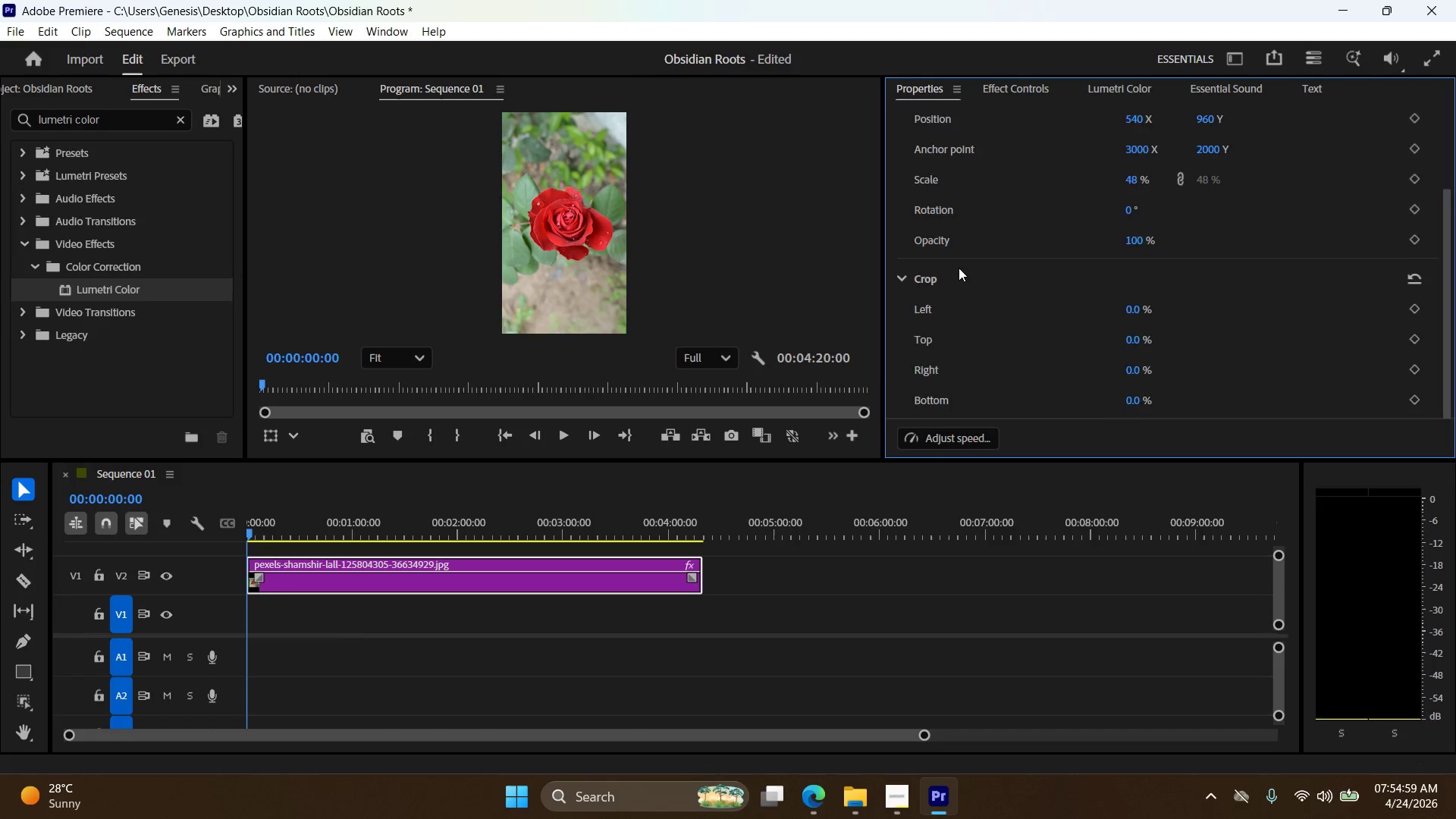 
scroll: coordinate [959, 268], scroll_direction: up, amount: 6.0
 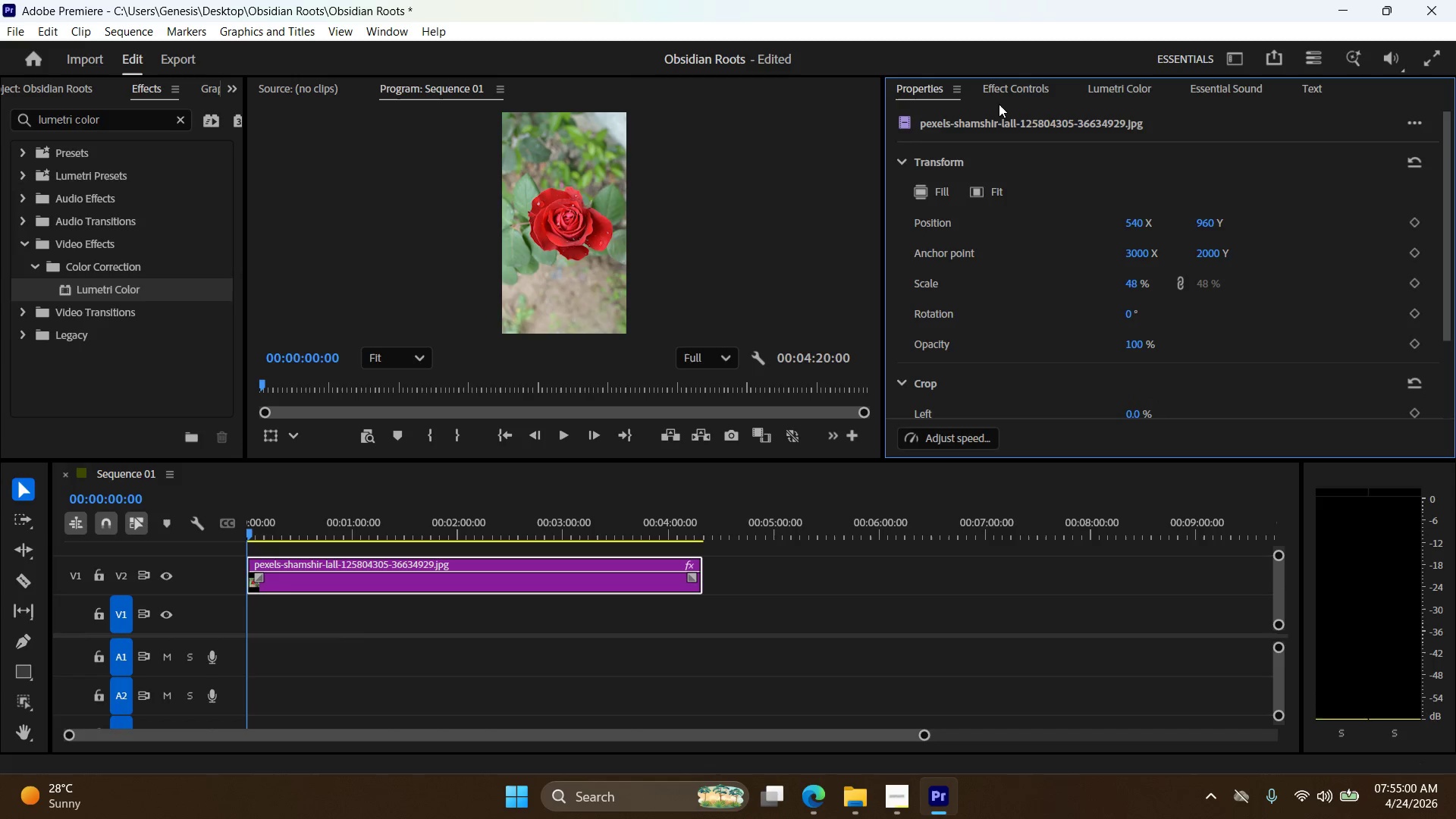 
left_click([1003, 94])
 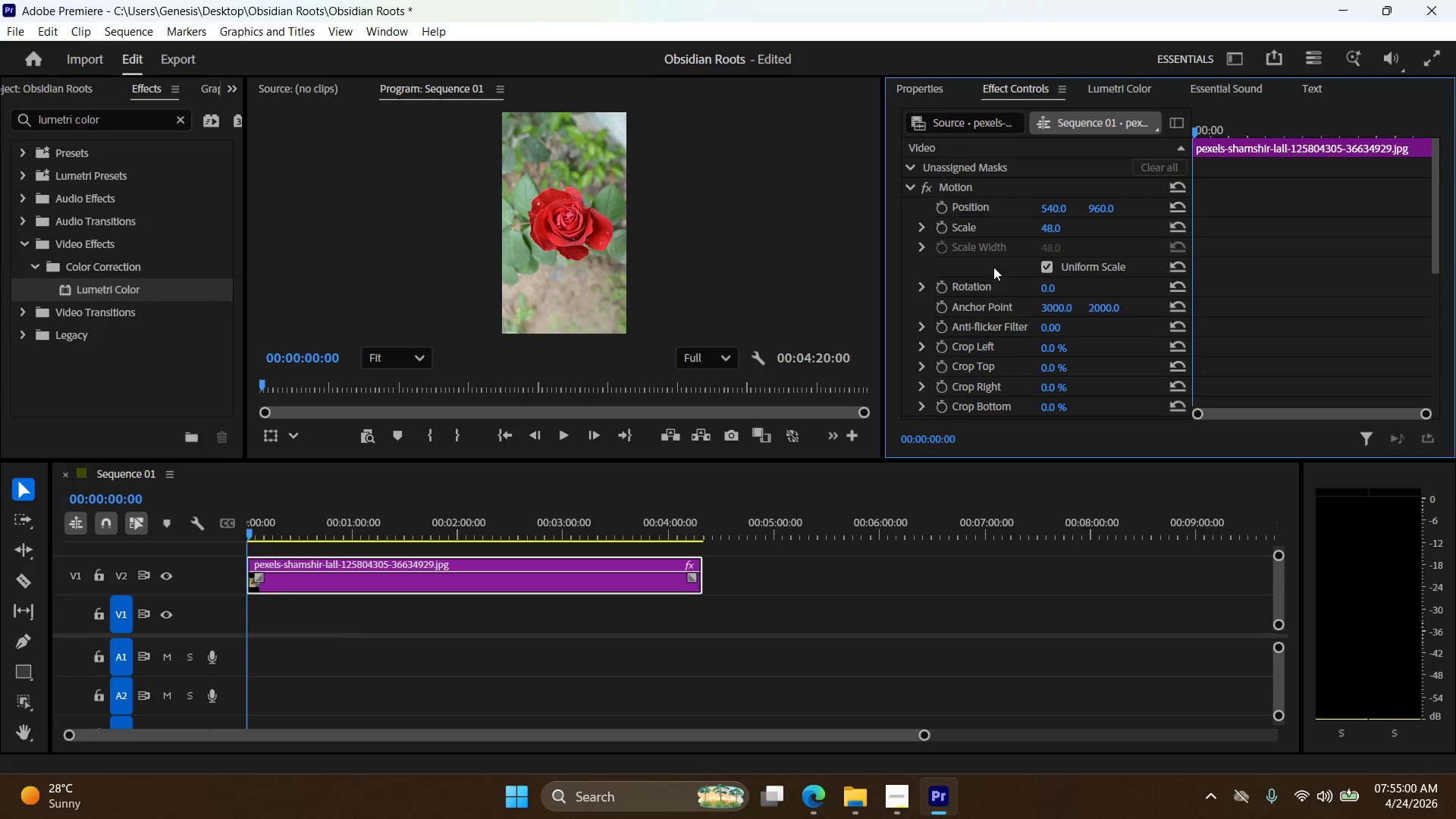 
scroll: coordinate [993, 306], scroll_direction: down, amount: 14.0
 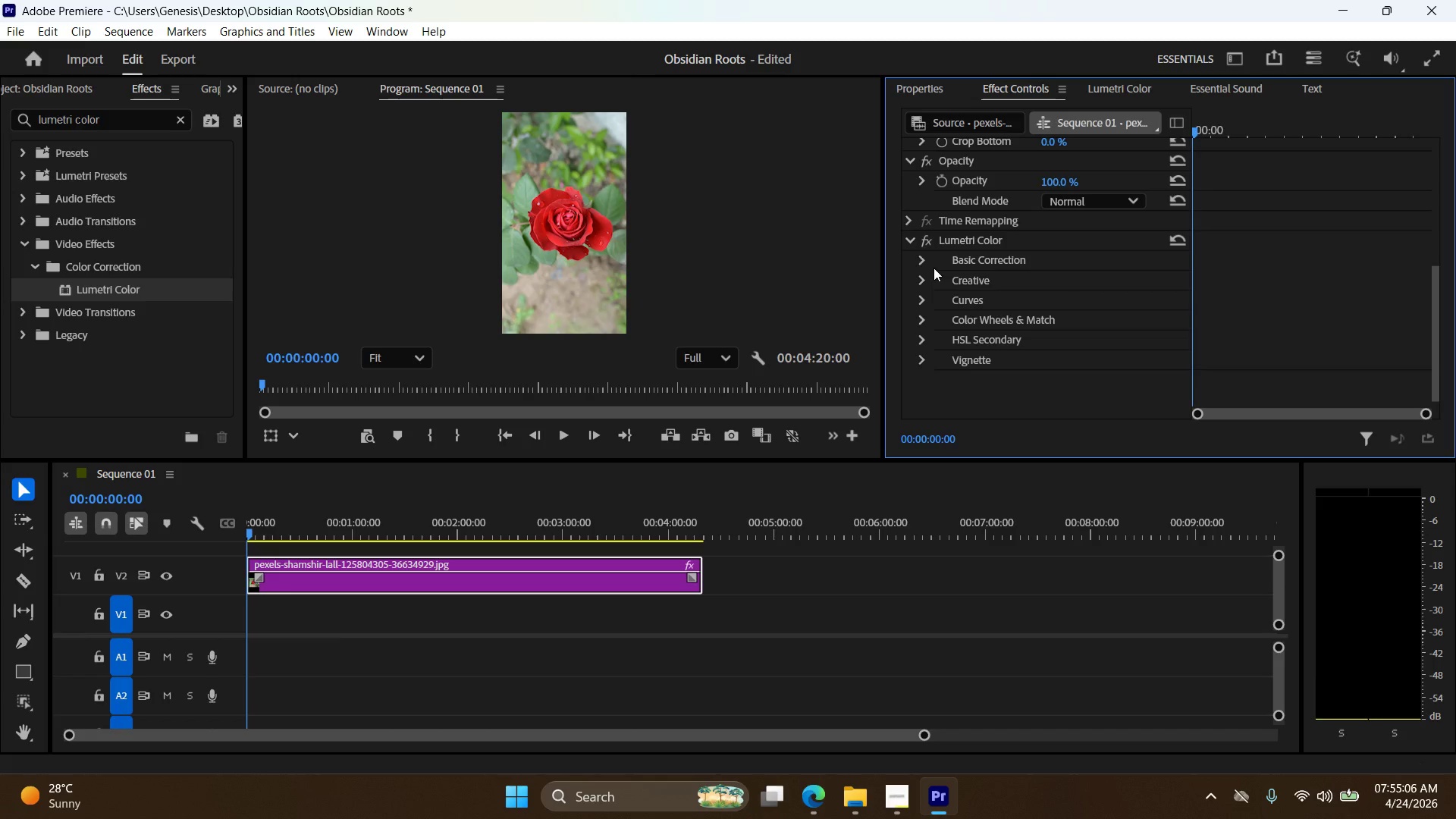 
wait(5.56)
 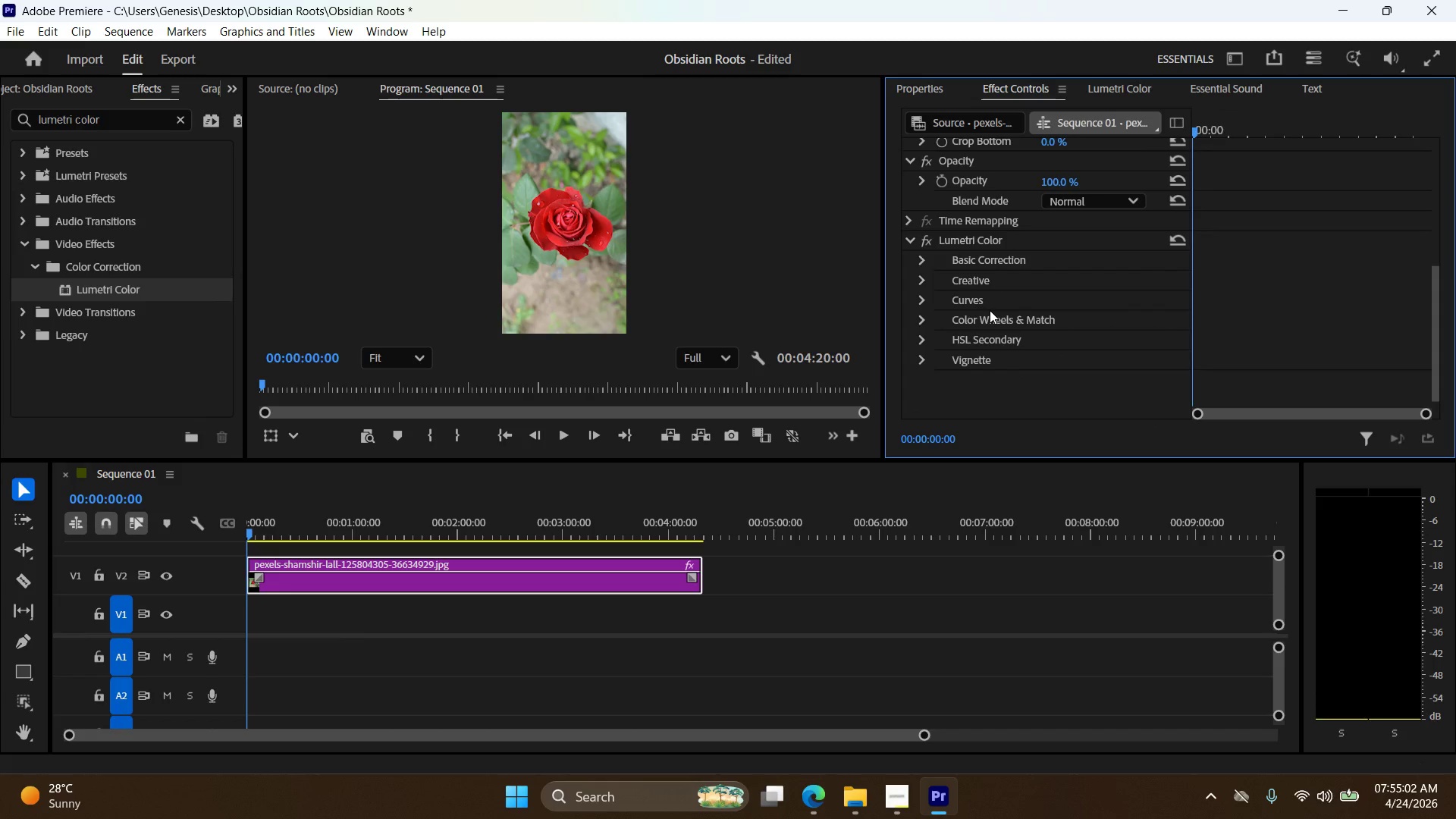 
left_click([927, 267])
 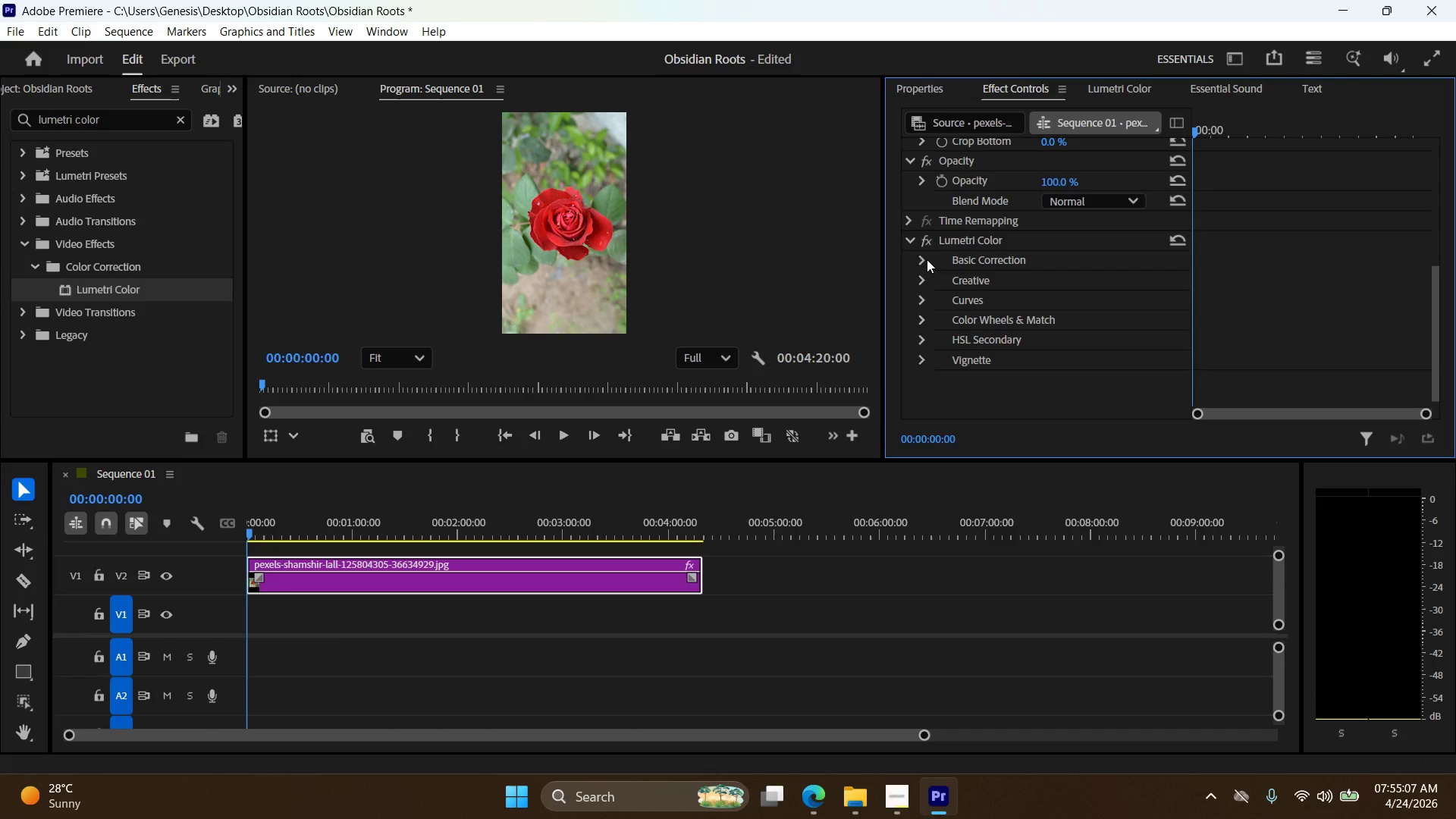 
left_click([927, 259])
 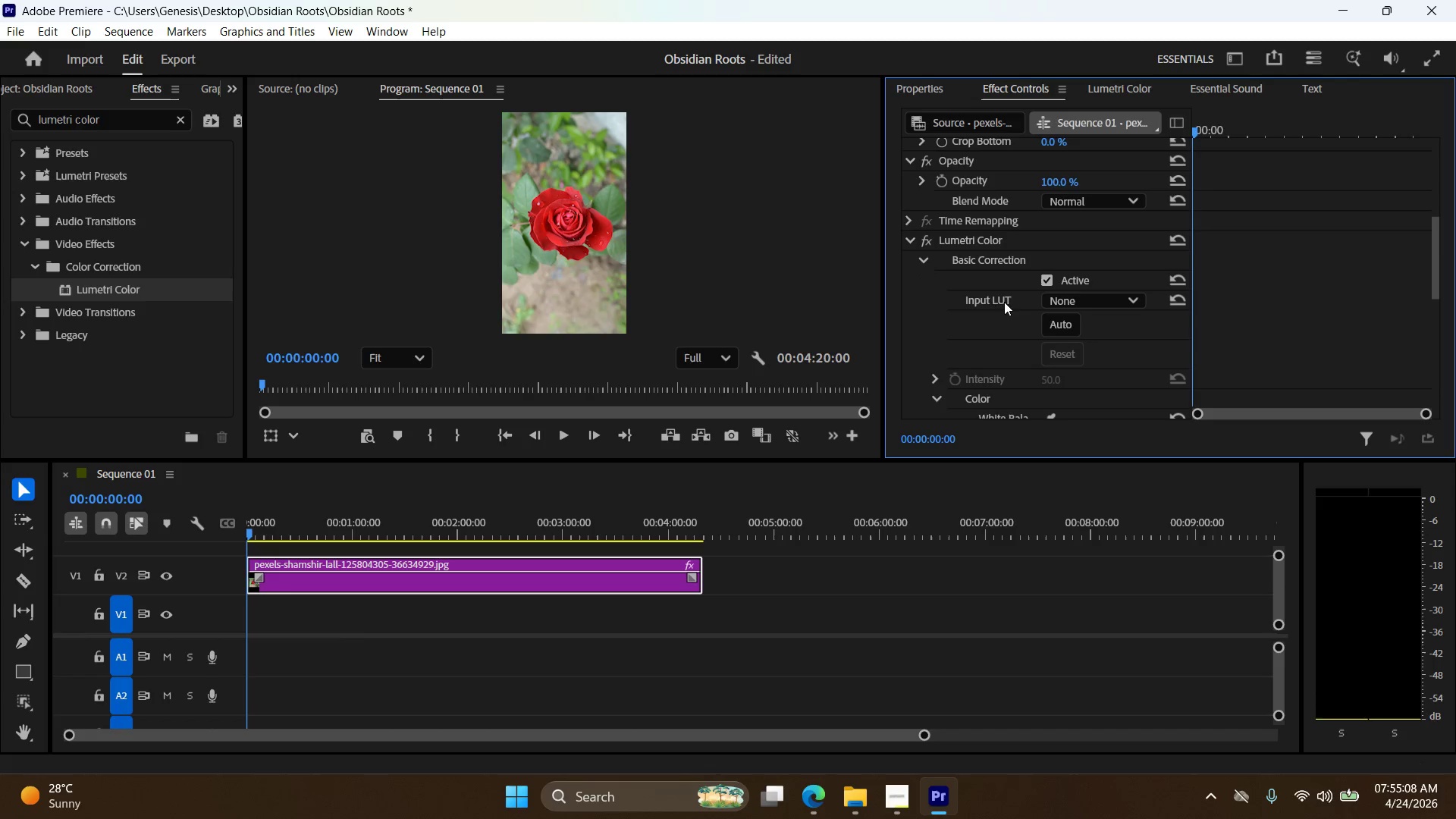 
scroll: coordinate [1084, 320], scroll_direction: down, amount: 8.0
 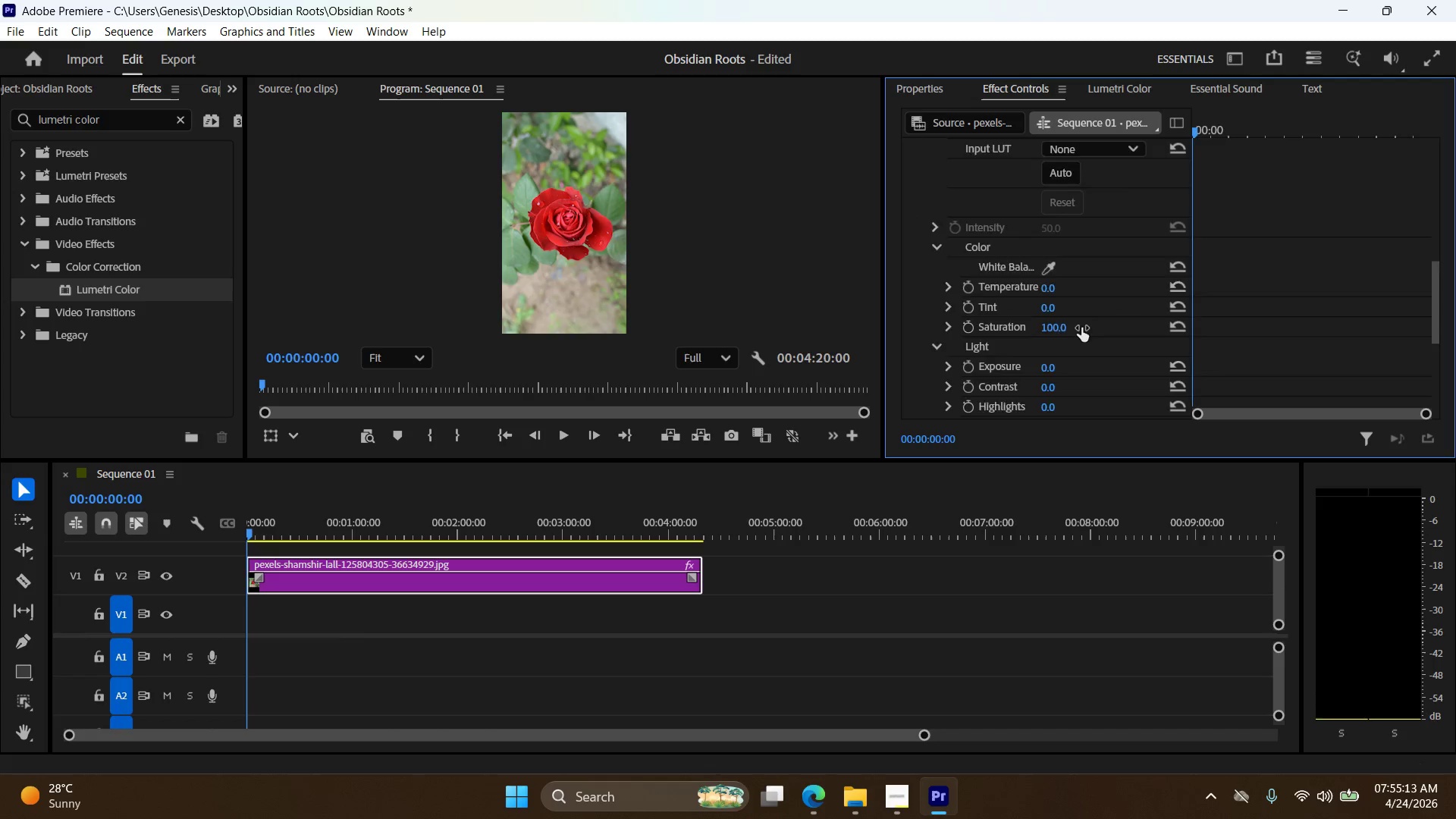 
scroll: coordinate [1081, 328], scroll_direction: up, amount: 4.0
 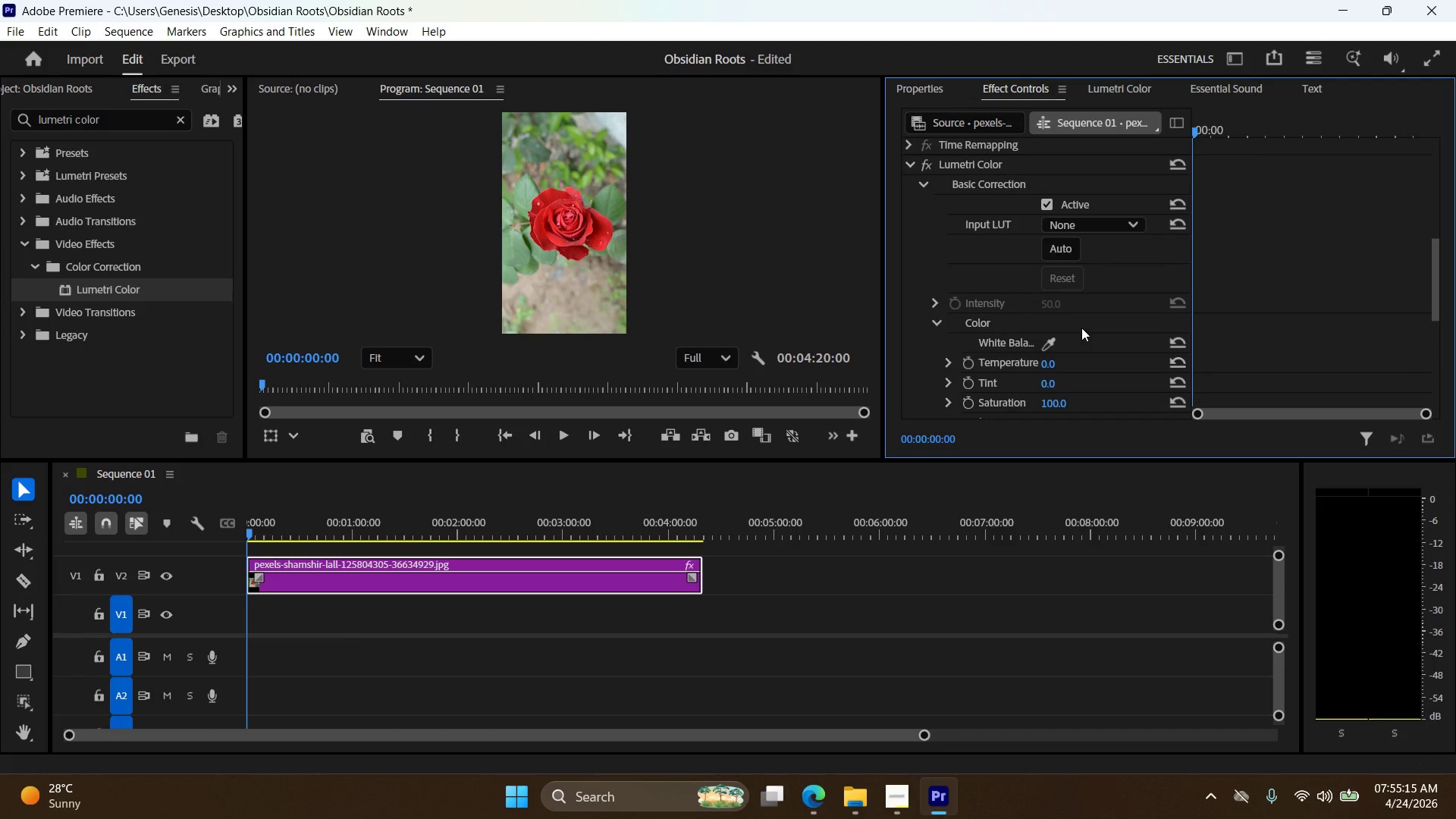 
scroll: coordinate [1080, 333], scroll_direction: down, amount: 9.0
 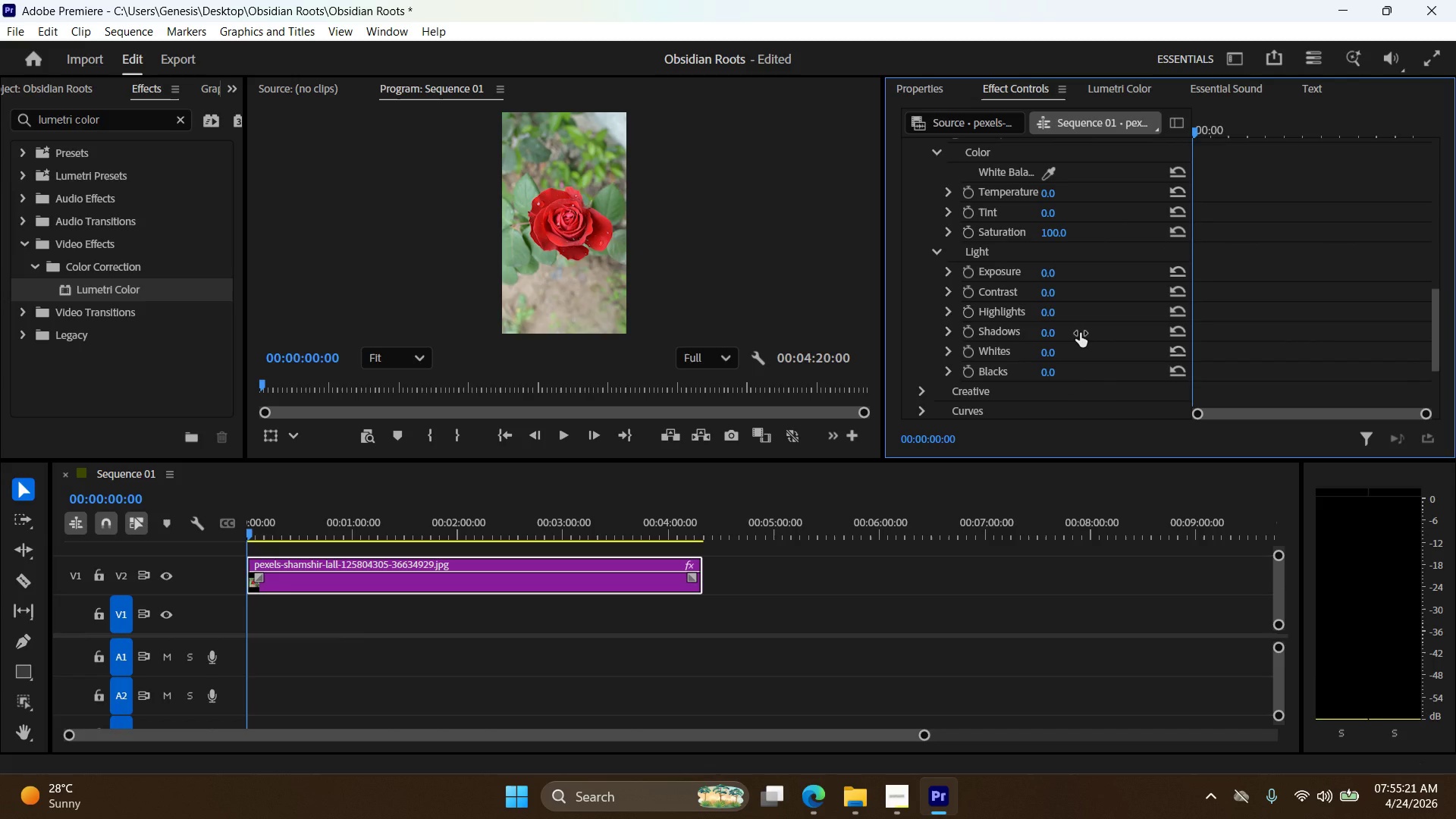 
scroll: coordinate [1085, 337], scroll_direction: up, amount: 4.0
 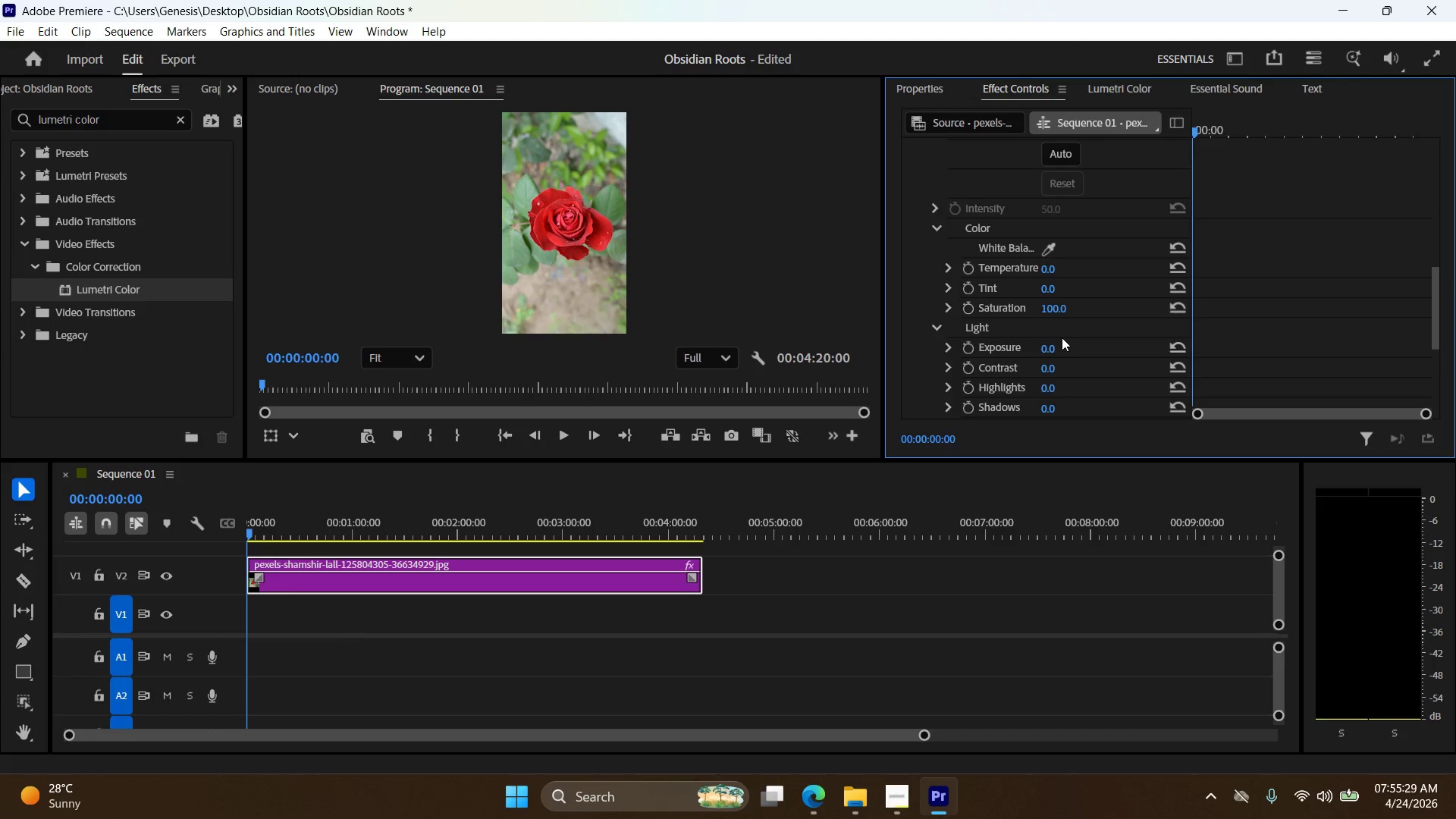 
wait(11.17)
 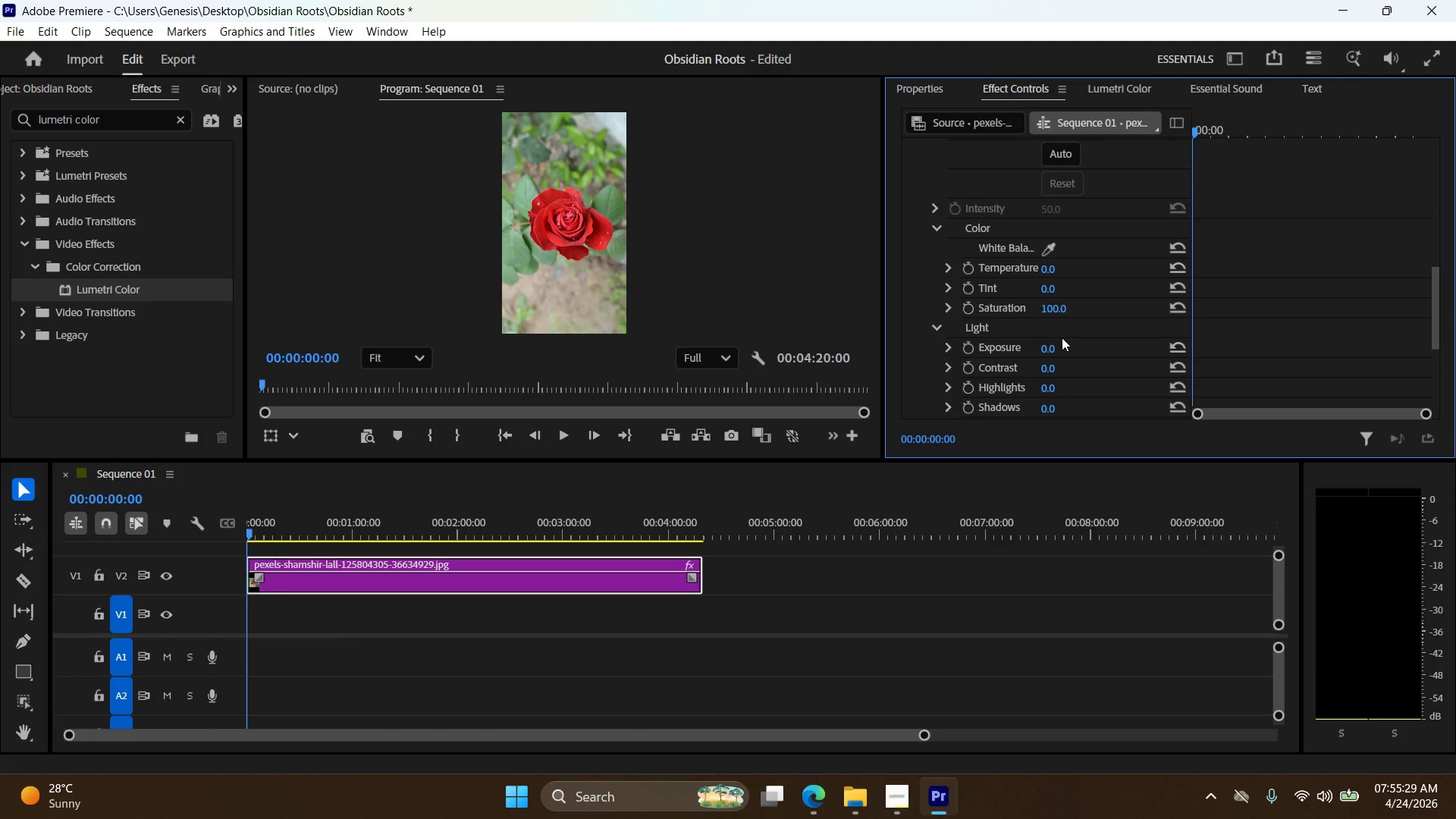 
left_click([943, 313])
 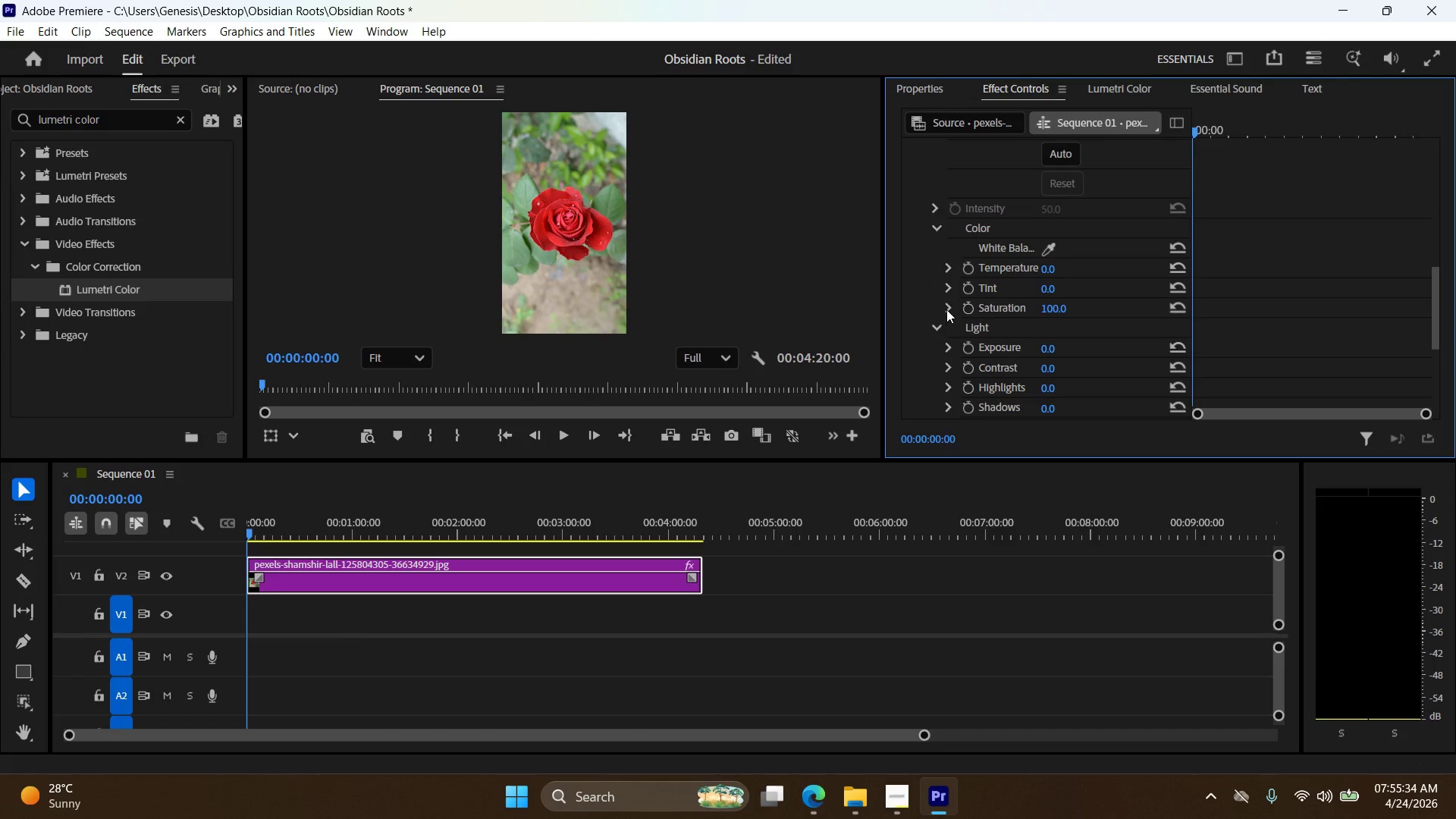 
left_click([947, 309])
 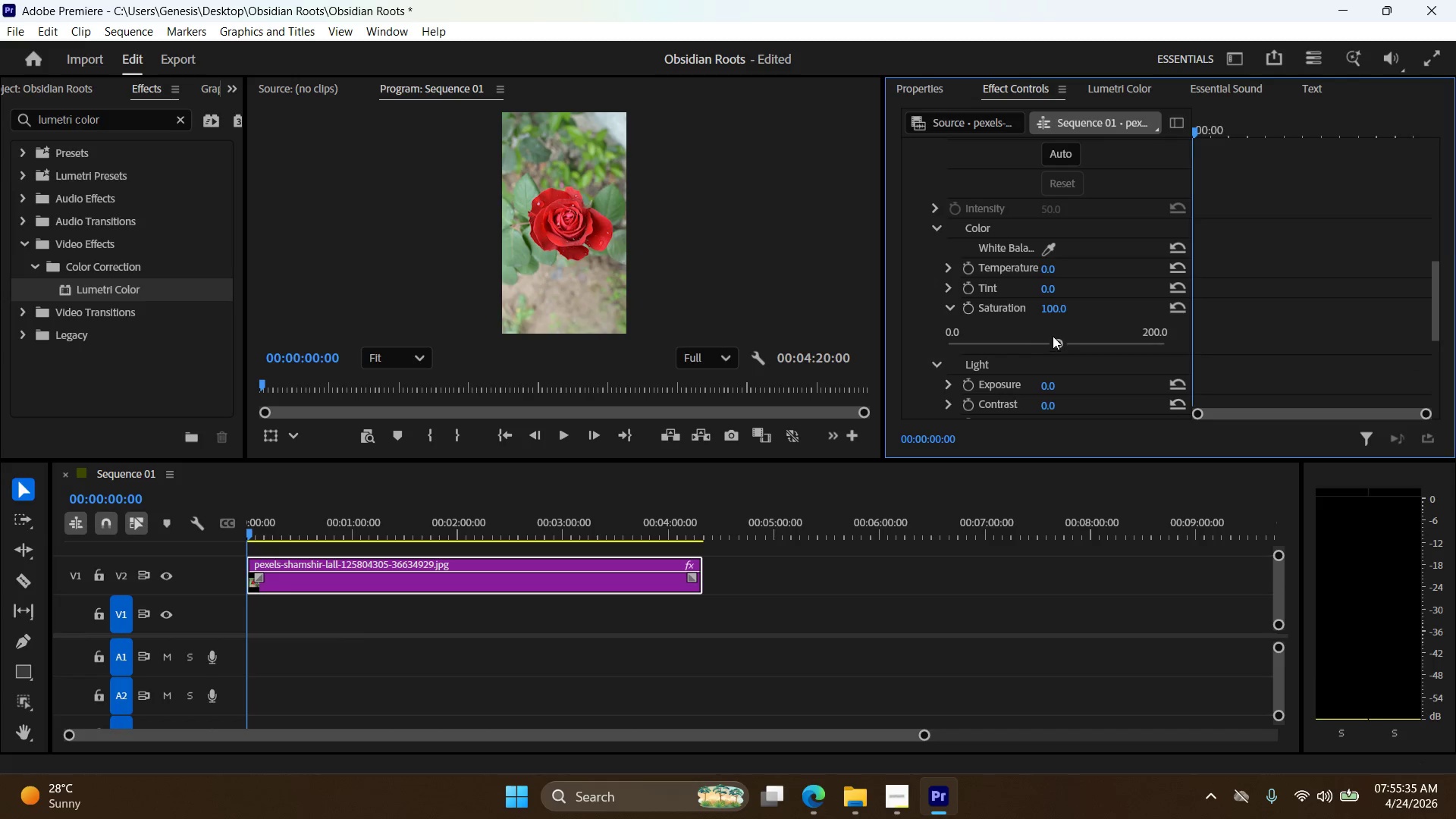 
left_click_drag(start_coordinate=[1056, 341], to_coordinate=[940, 348])
 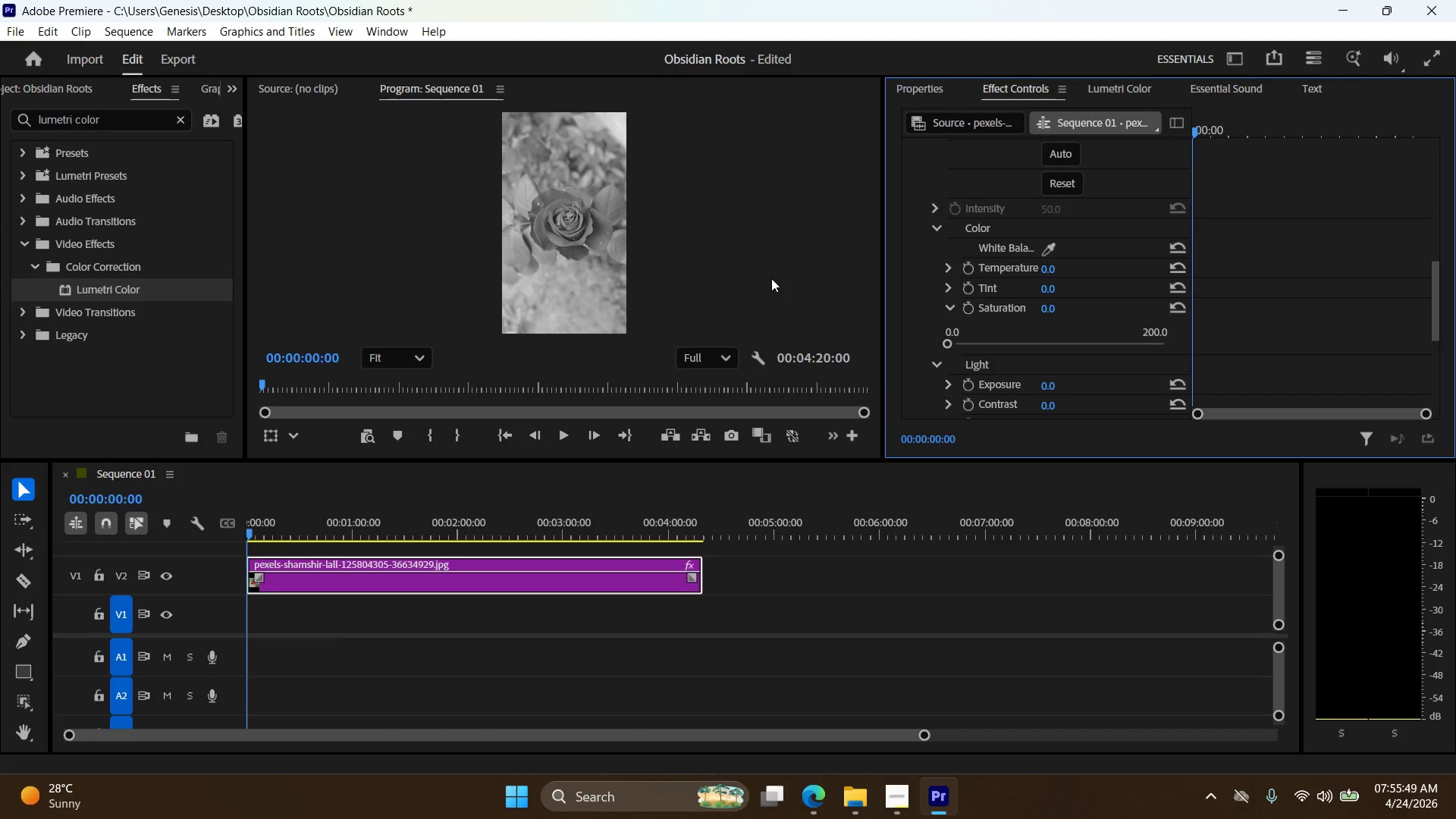 
wait(18.5)
 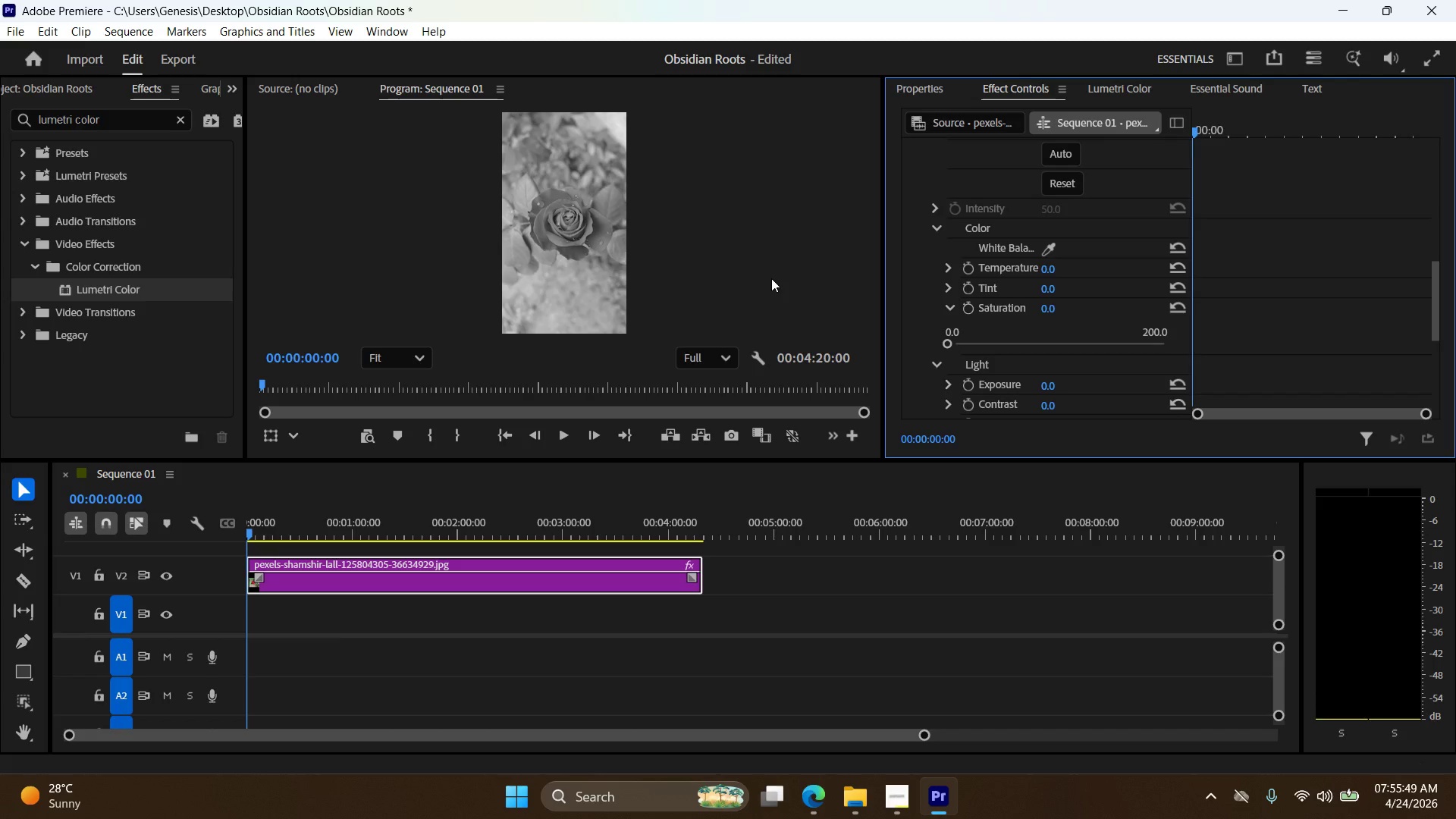 
left_click([1122, 92])
 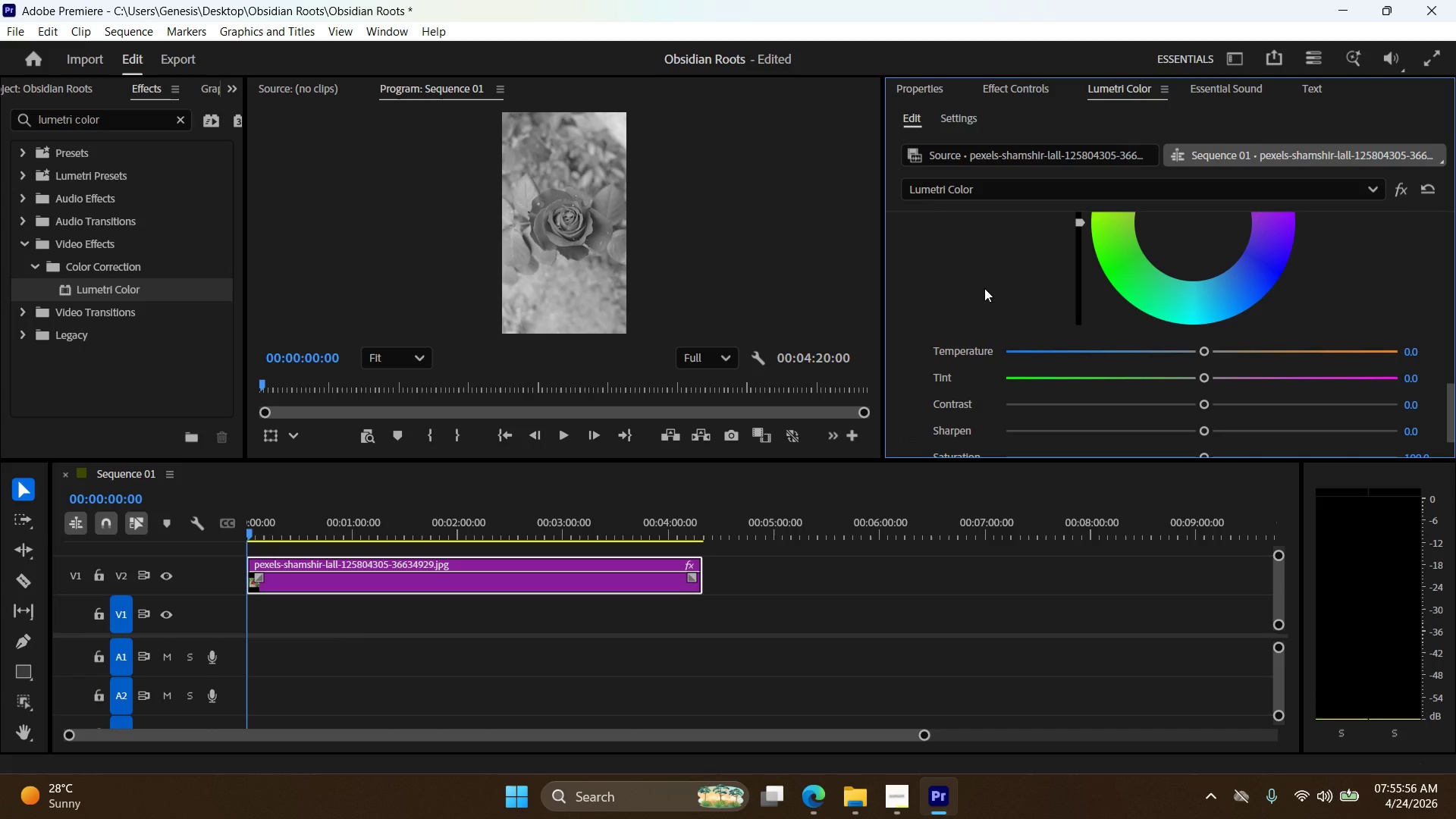 
scroll: coordinate [982, 300], scroll_direction: up, amount: 17.0
 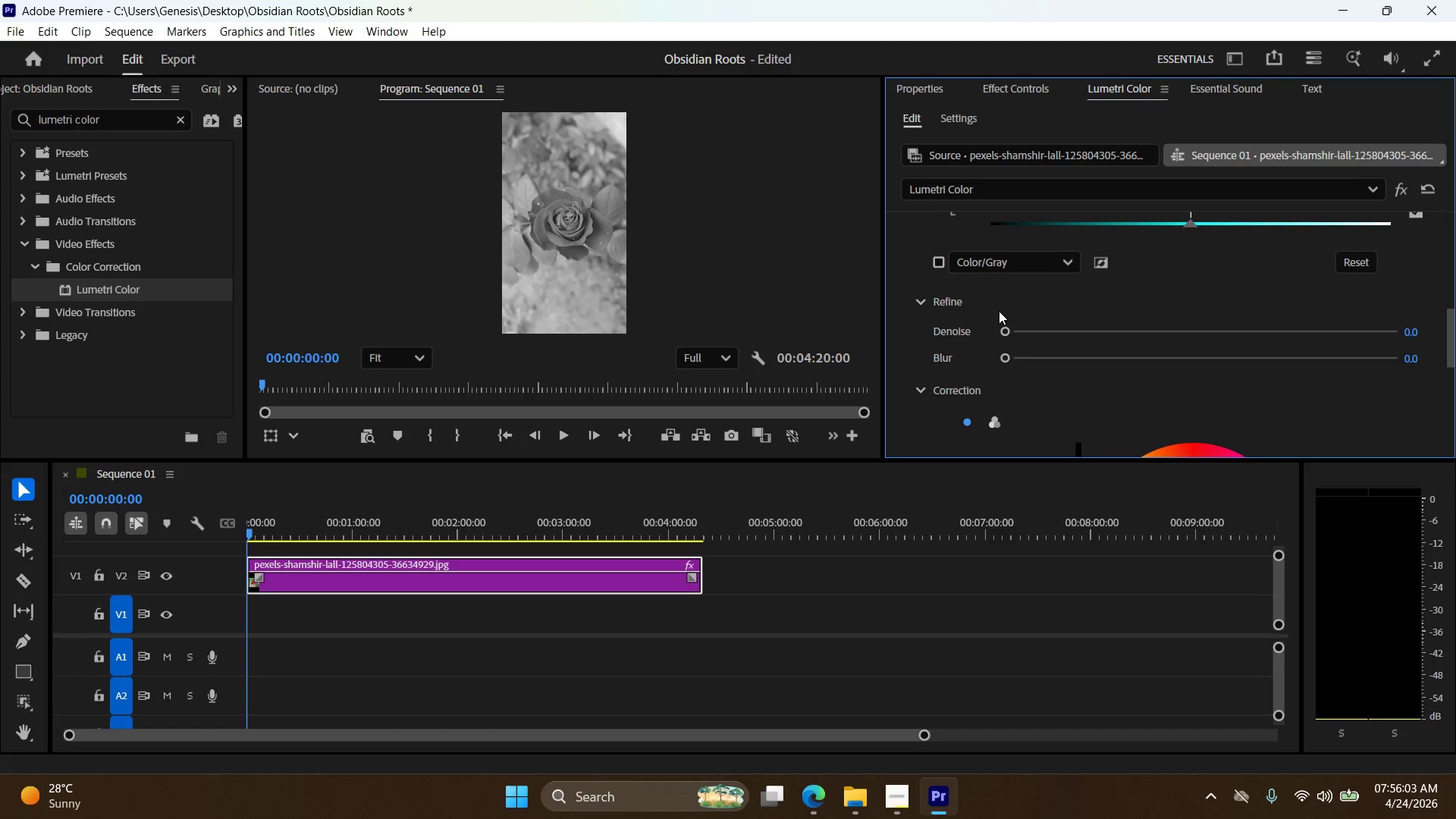 
wait(5.81)
 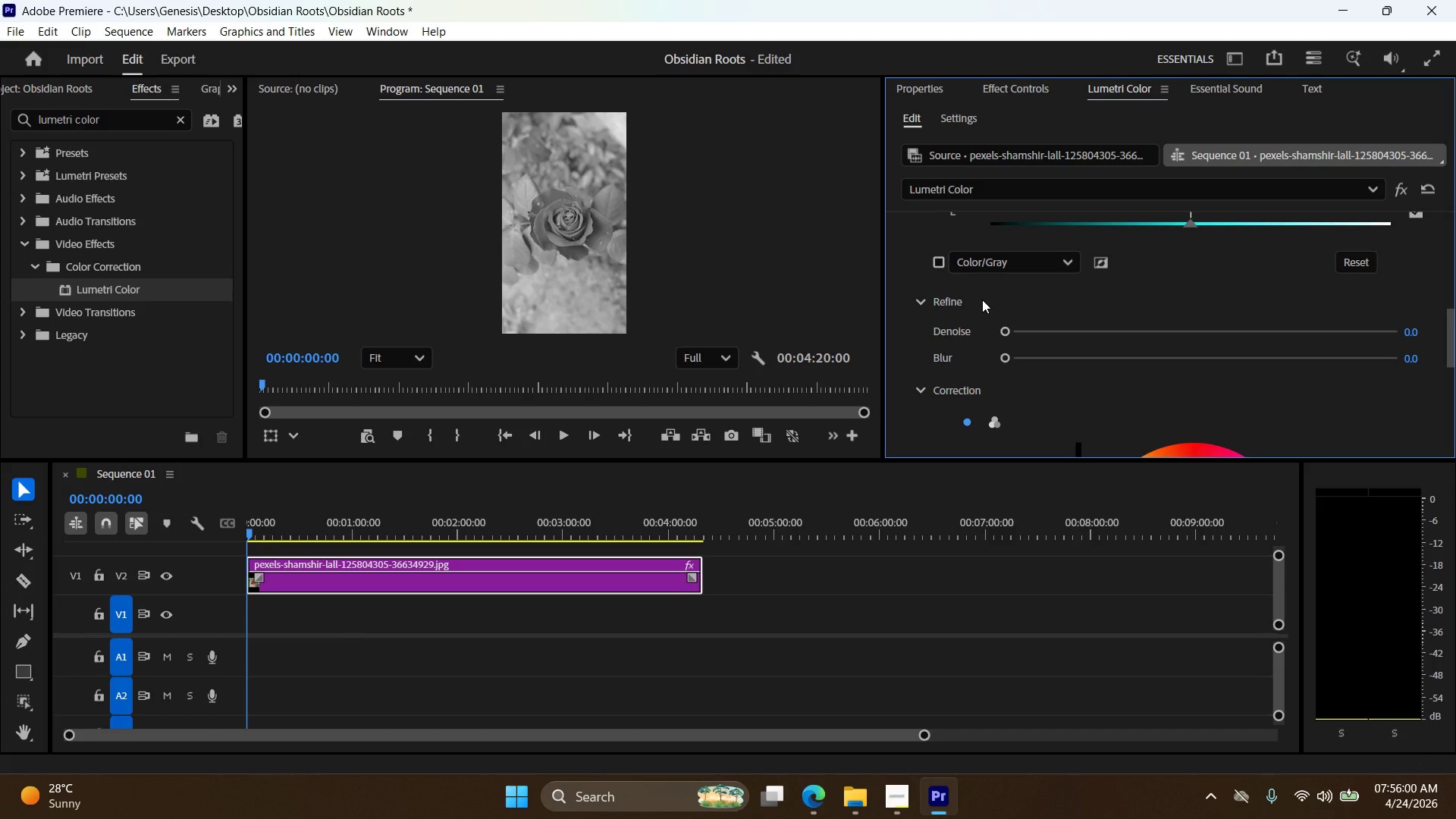 
scroll: coordinate [1034, 316], scroll_direction: up, amount: 22.0
 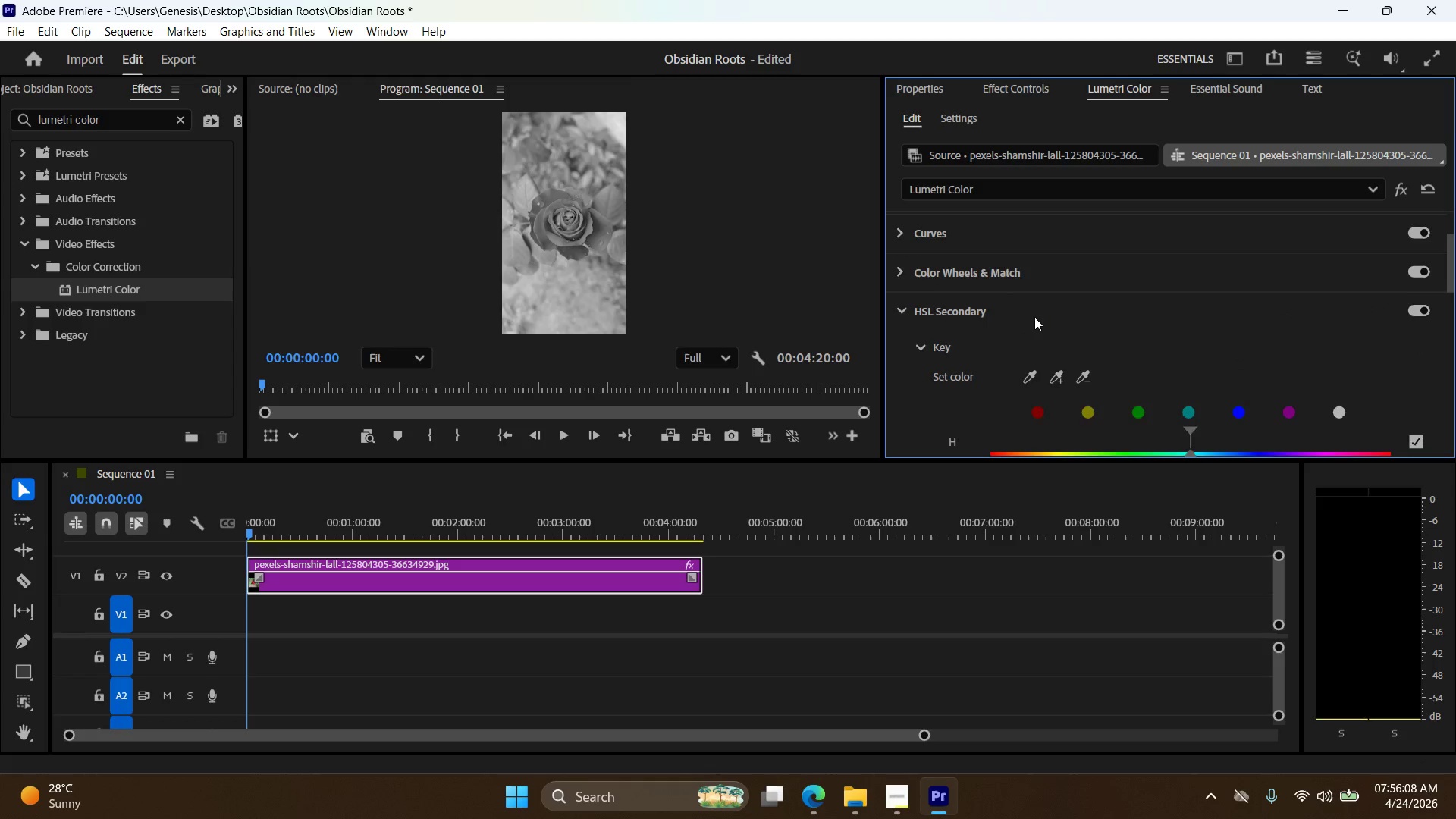 
scroll: coordinate [1033, 319], scroll_direction: down, amount: 3.0
 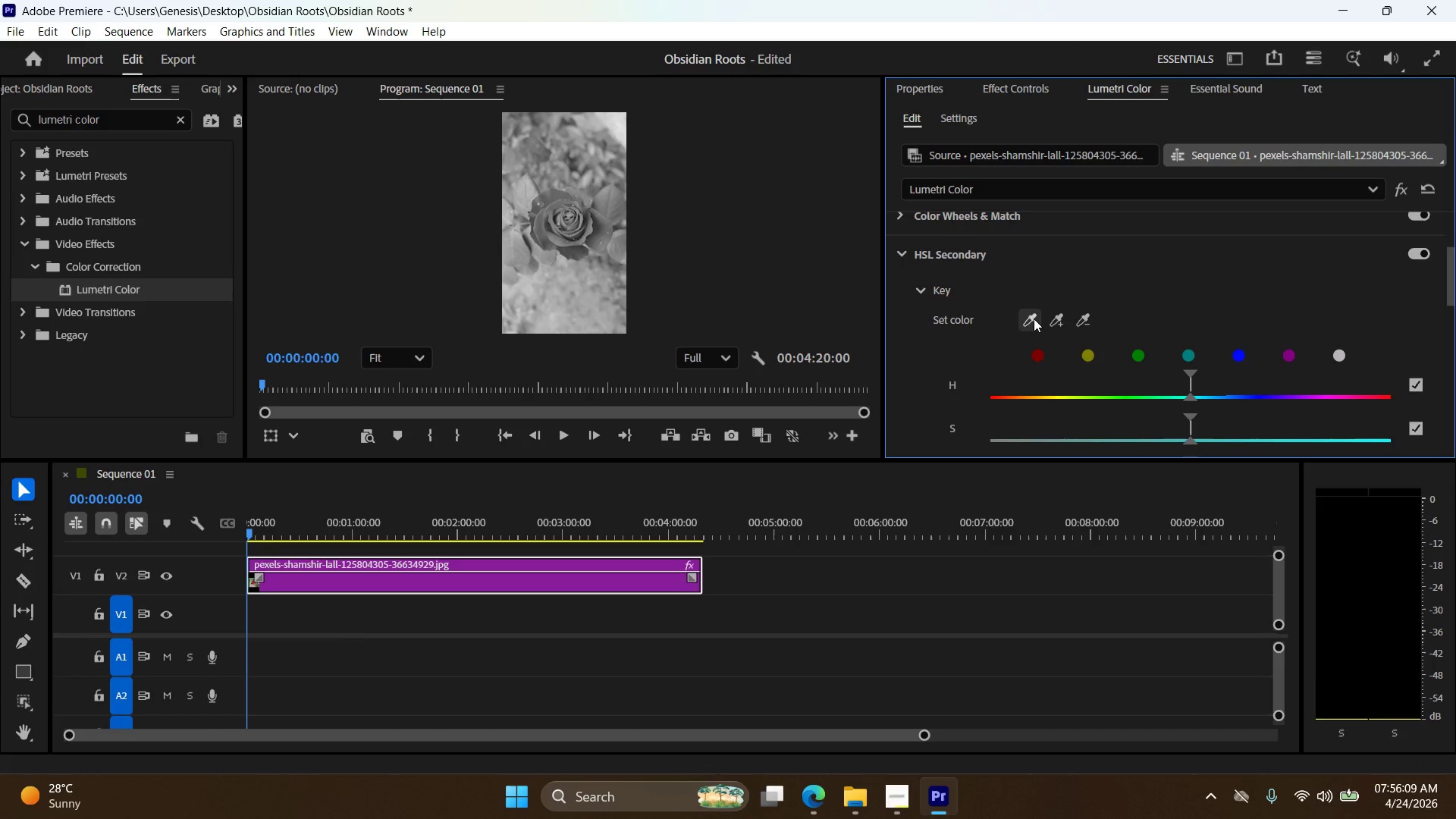 
left_click([1034, 318])
 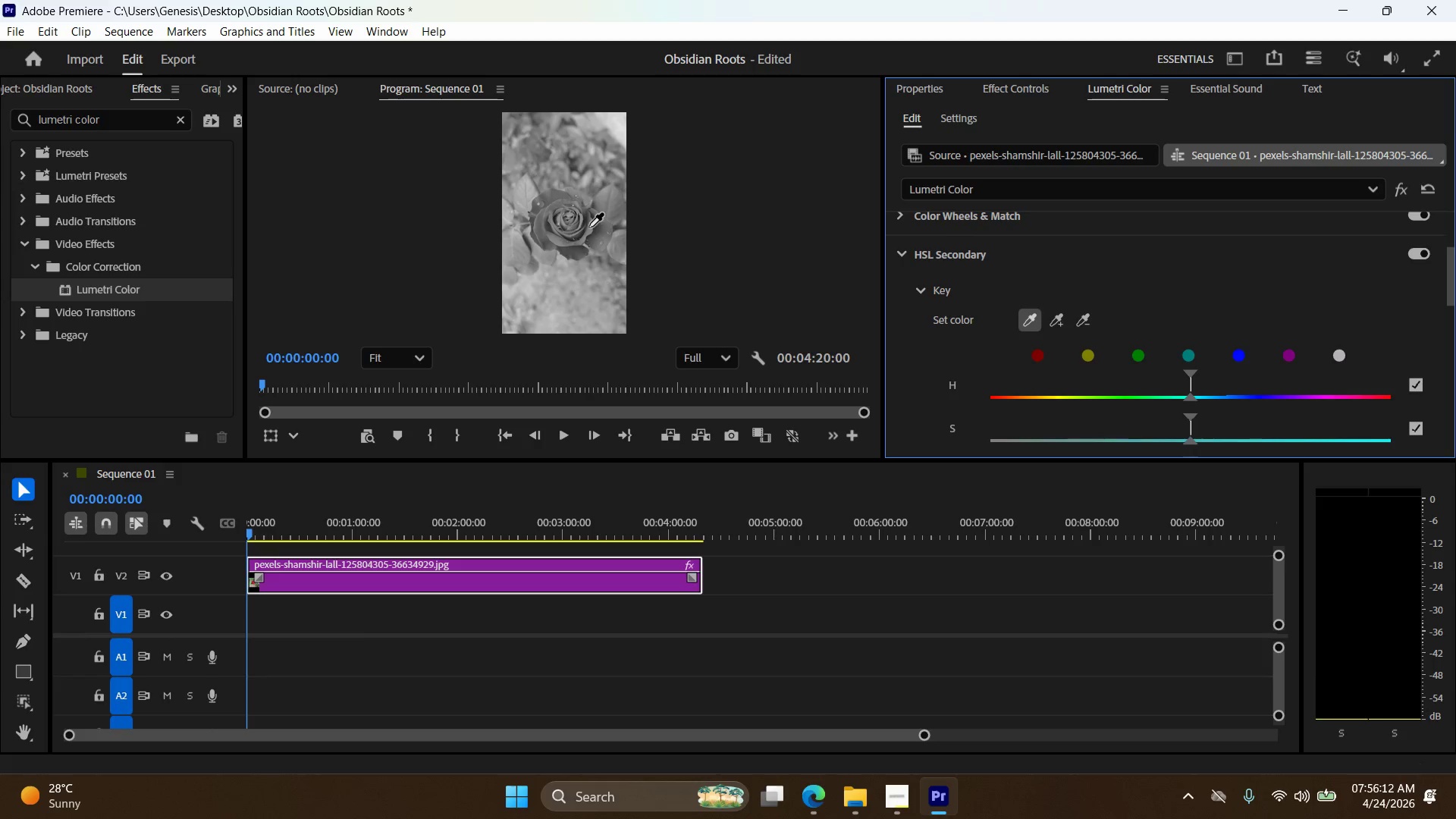 
left_click([588, 233])
 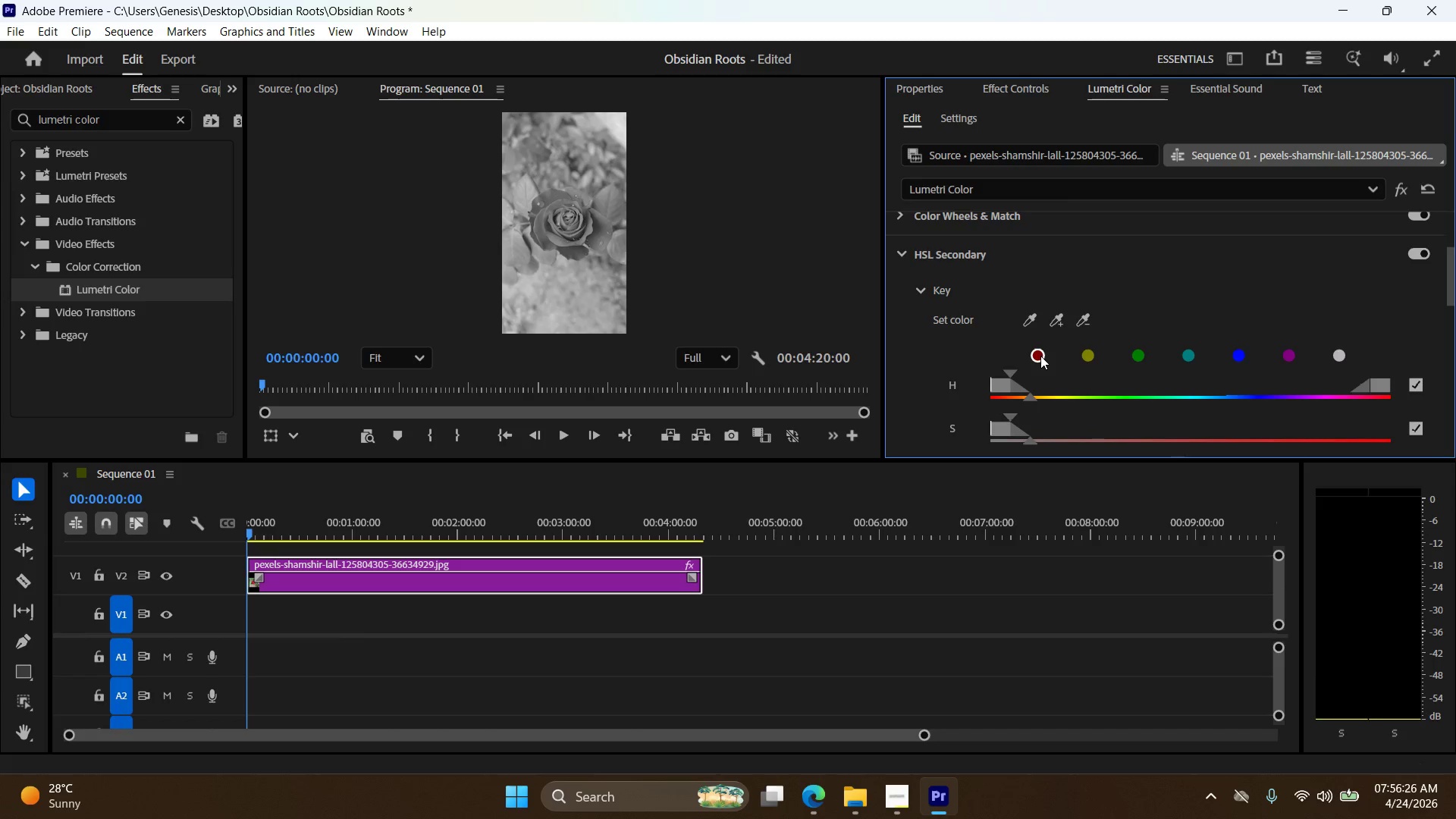 
wait(17.7)
 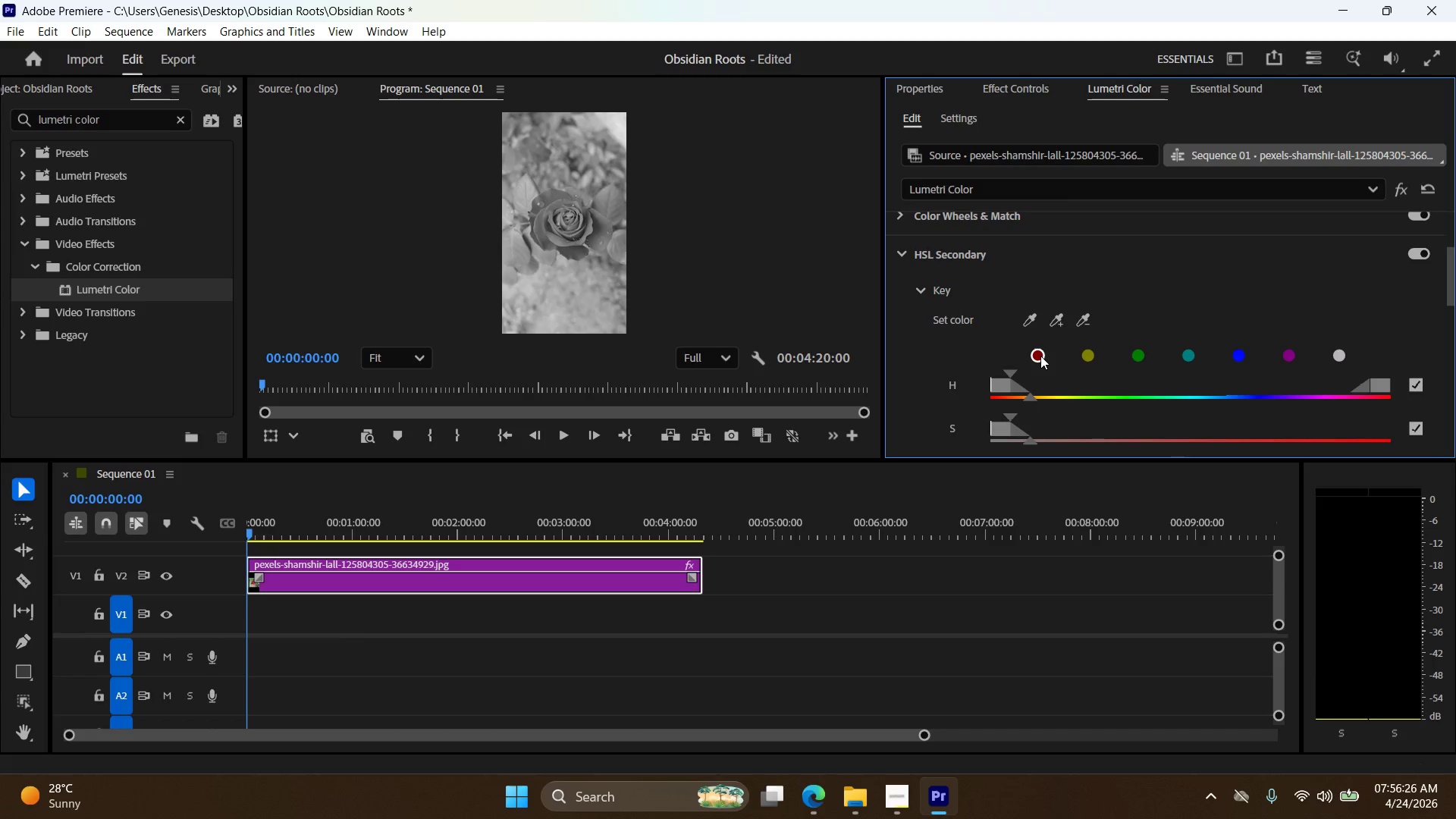 
left_click_drag(start_coordinate=[1013, 373], to_coordinate=[985, 389])
 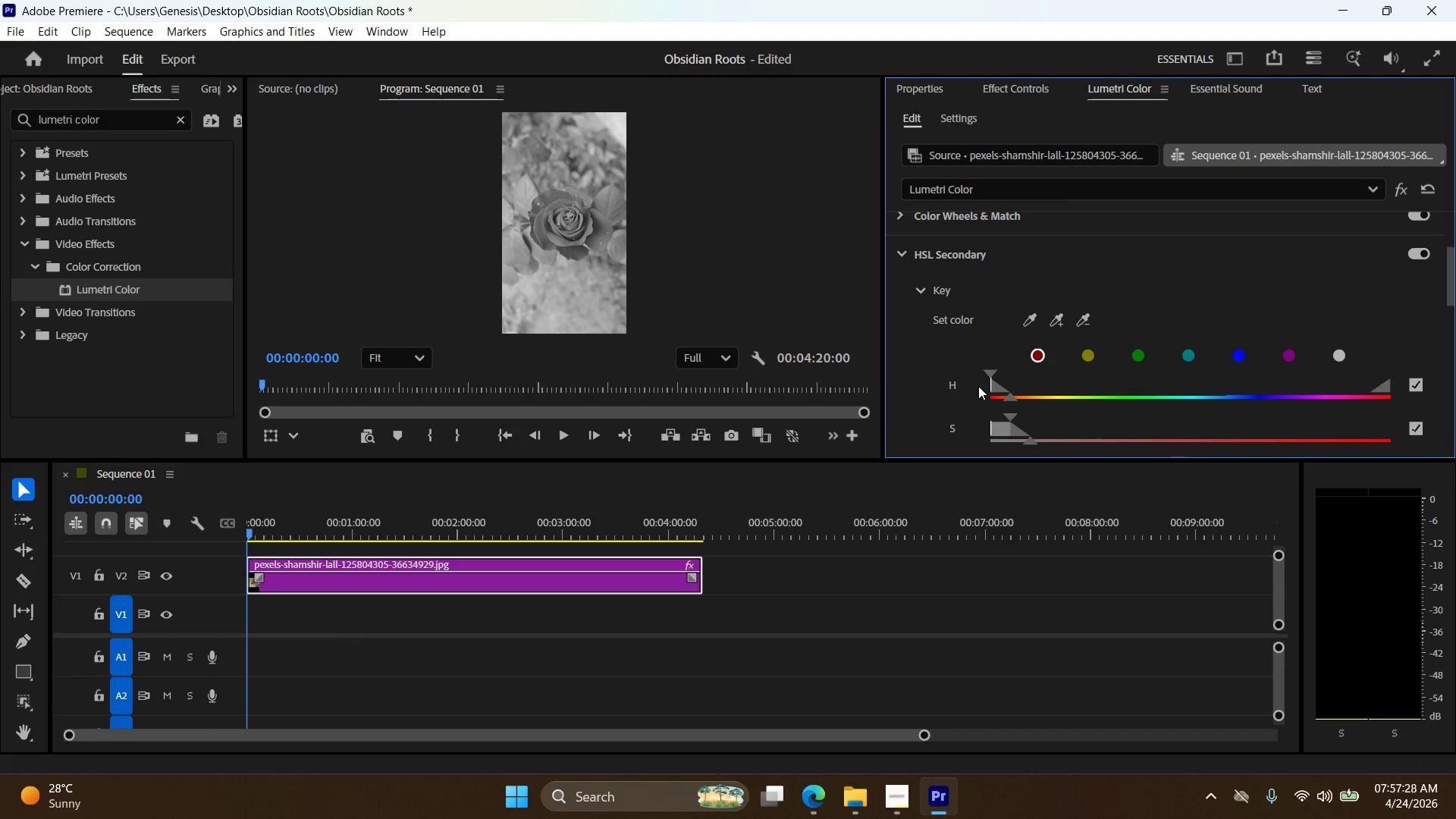 
wait(52.06)
 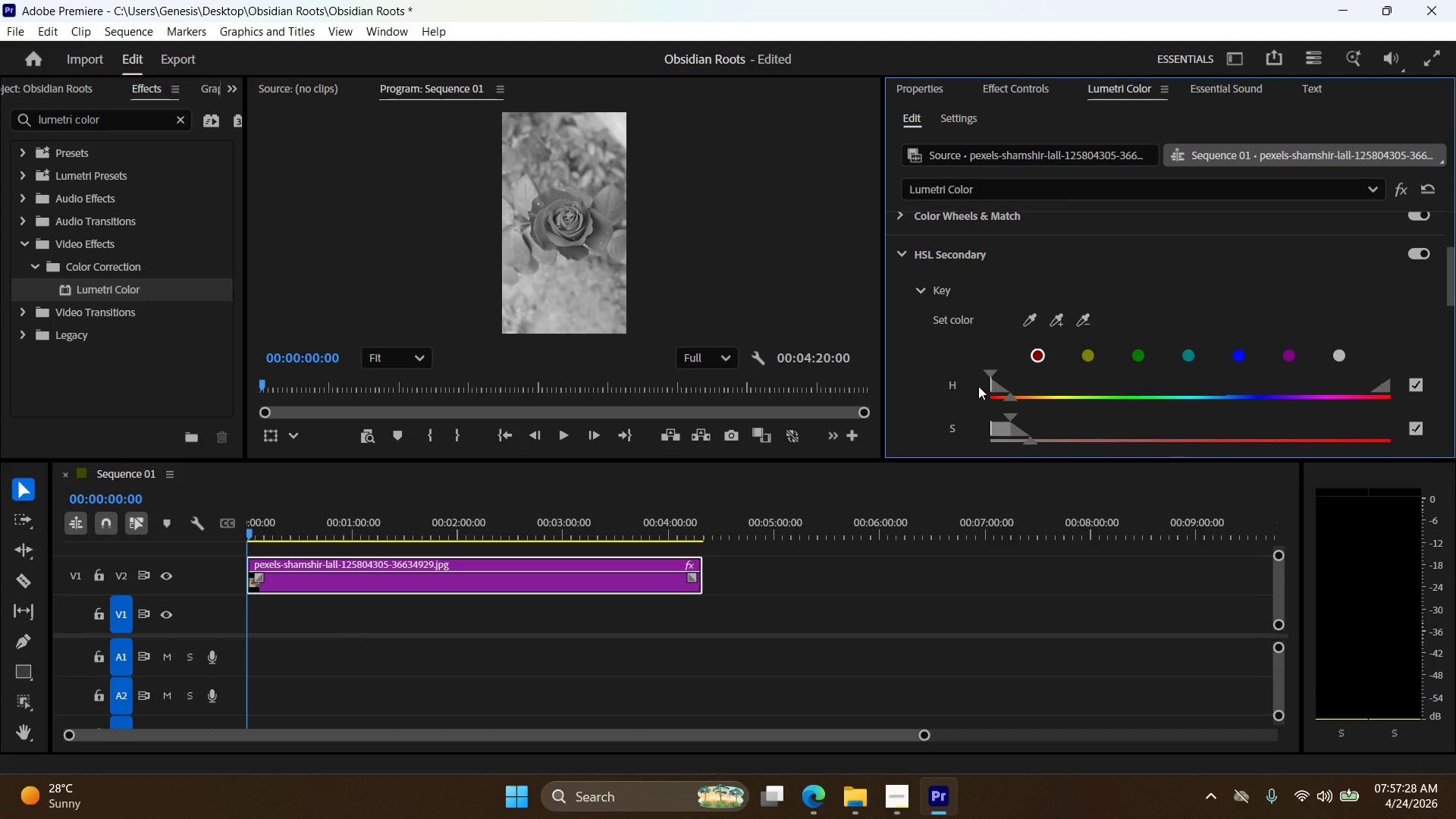 
left_click([1031, 315])
 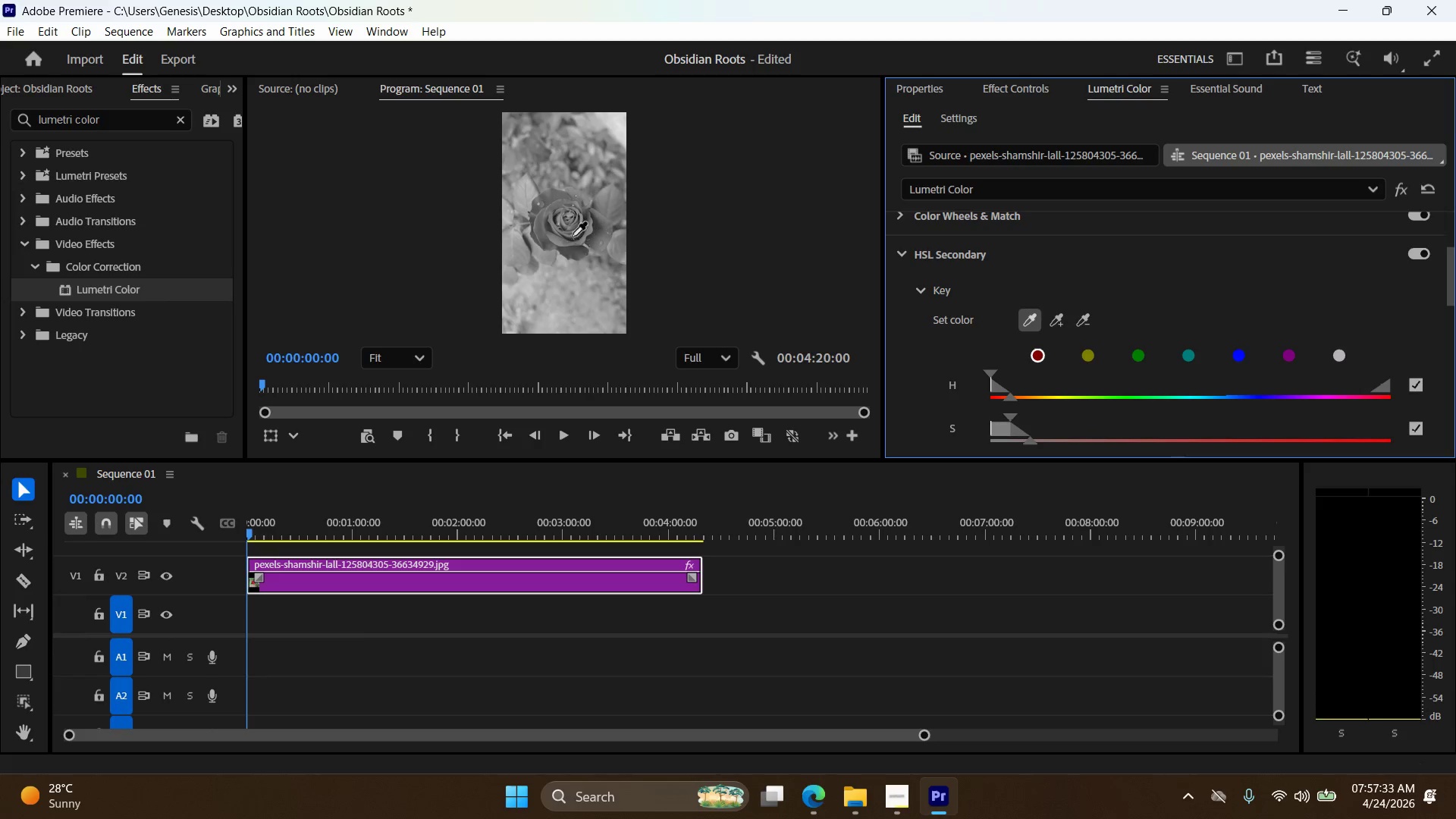 
left_click([577, 240])
 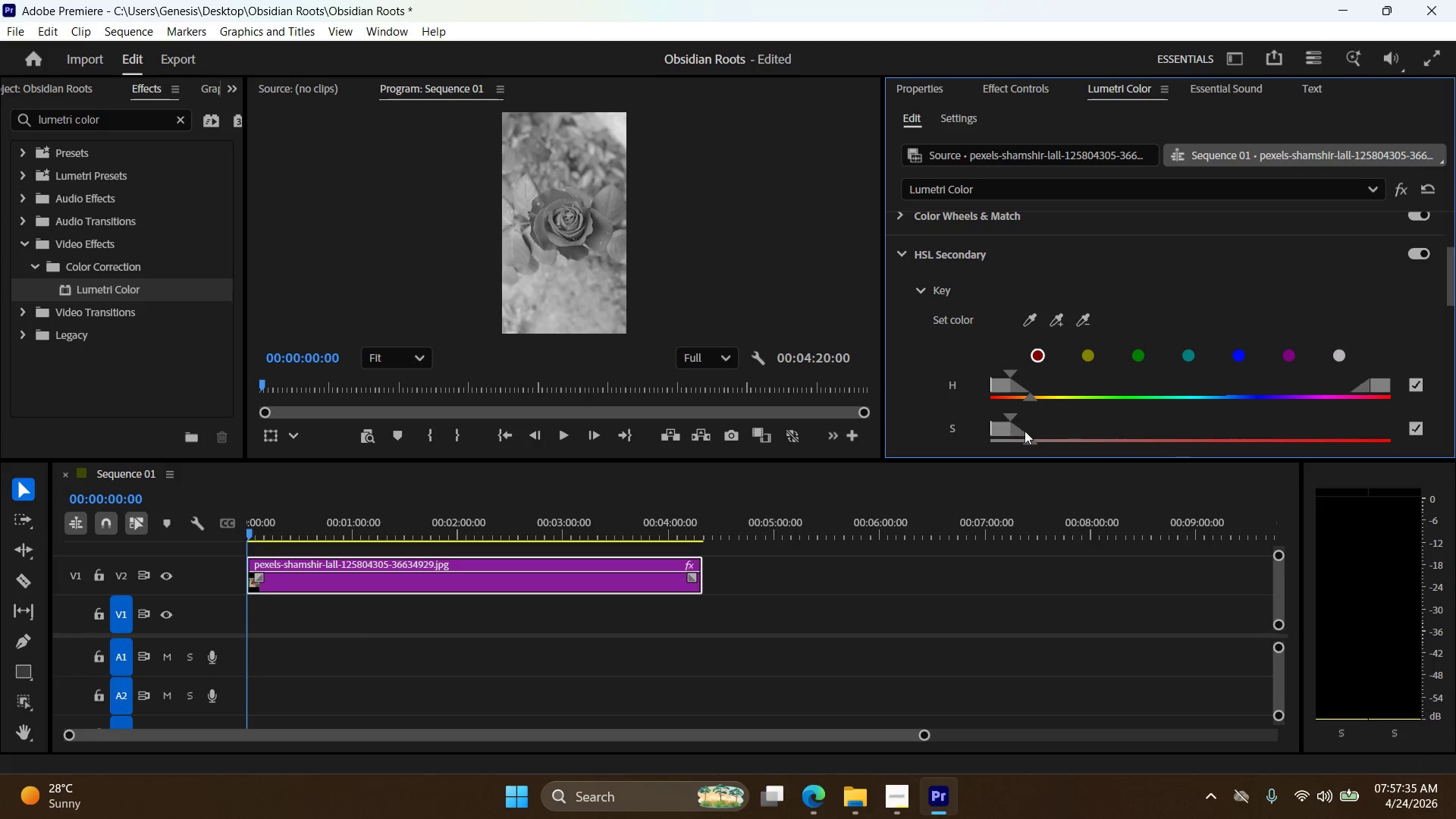 
left_click_drag(start_coordinate=[1029, 441], to_coordinate=[999, 438])
 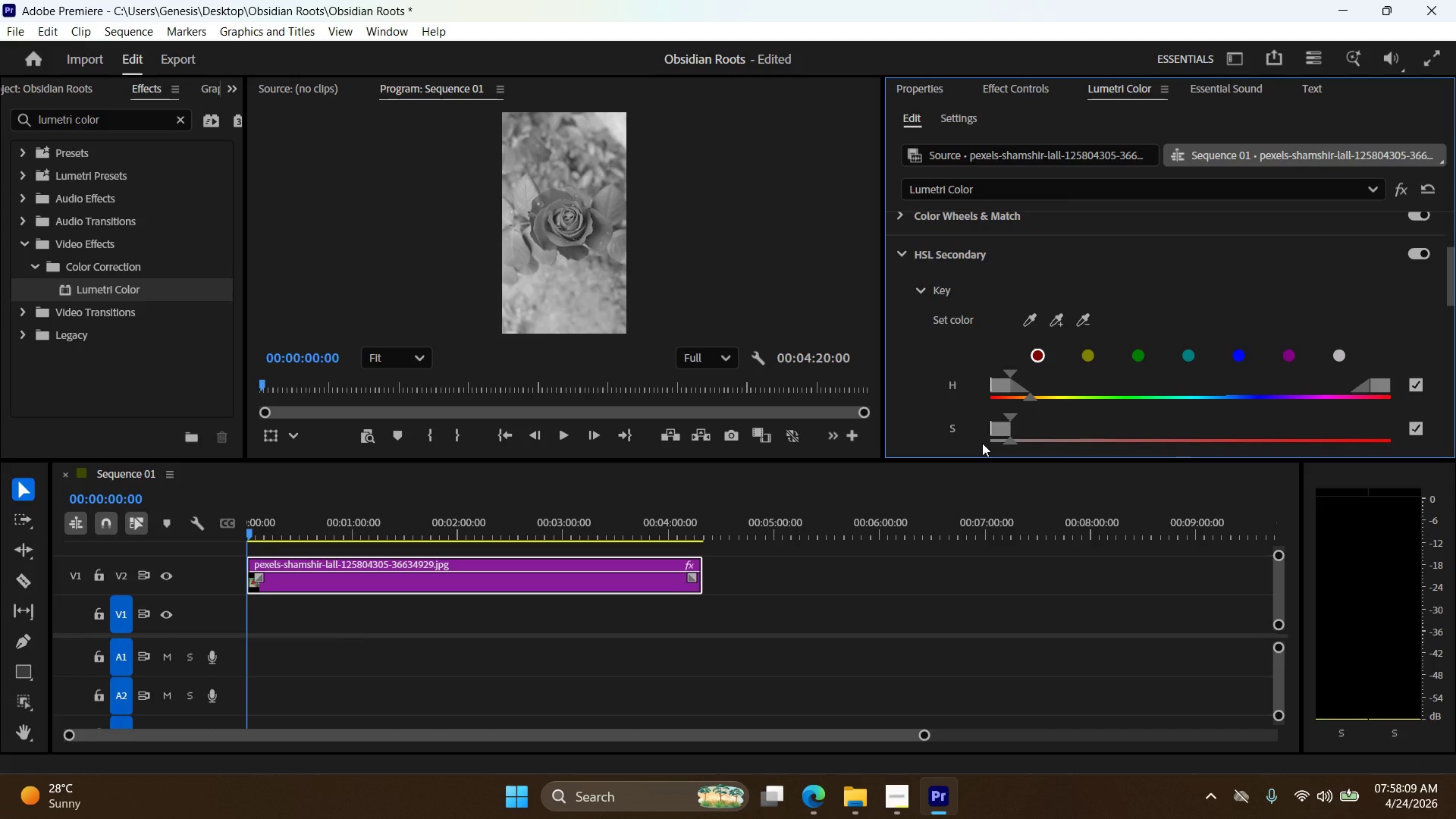 
wait(37.75)
 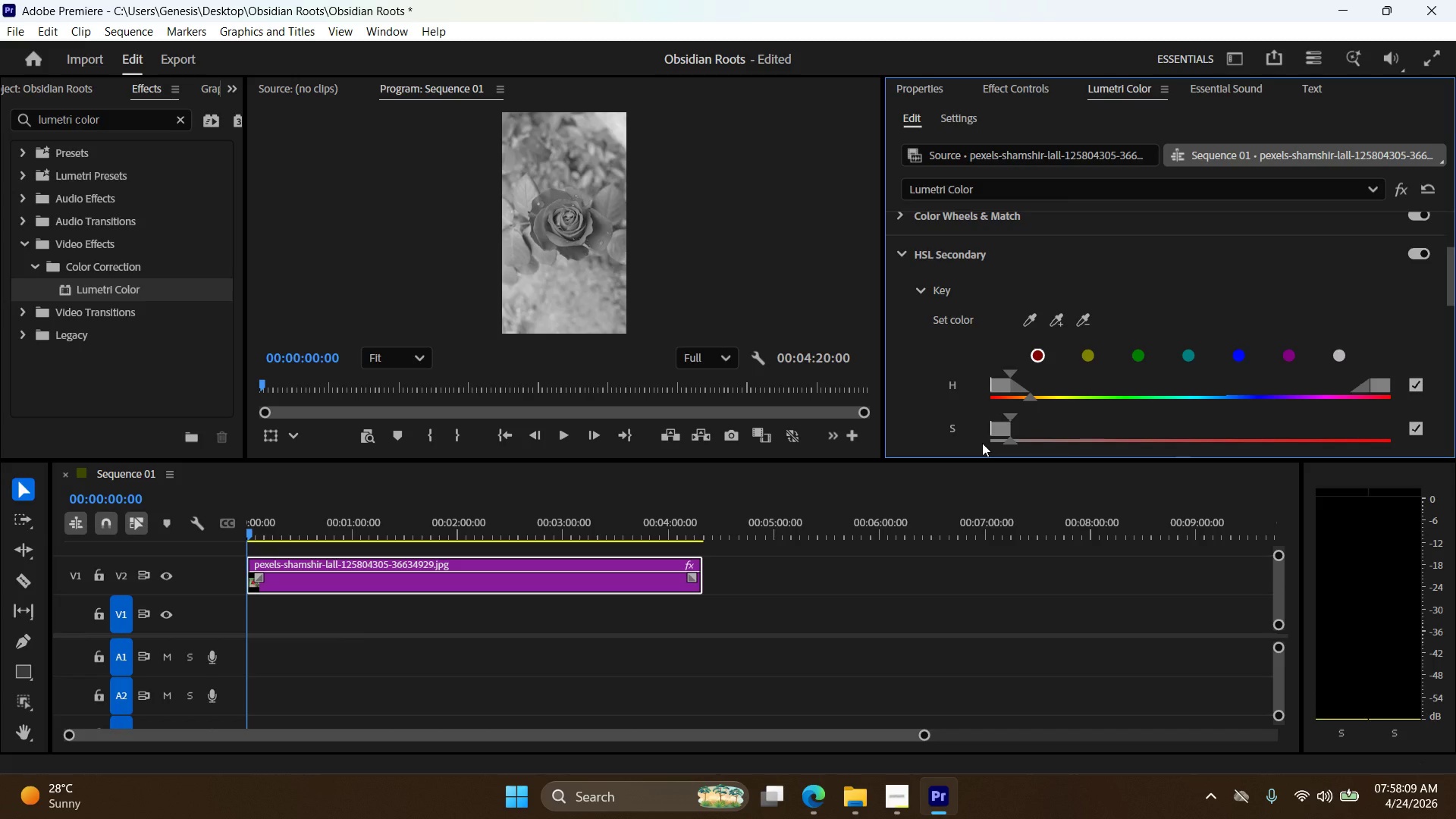 
key(Control+Z)
 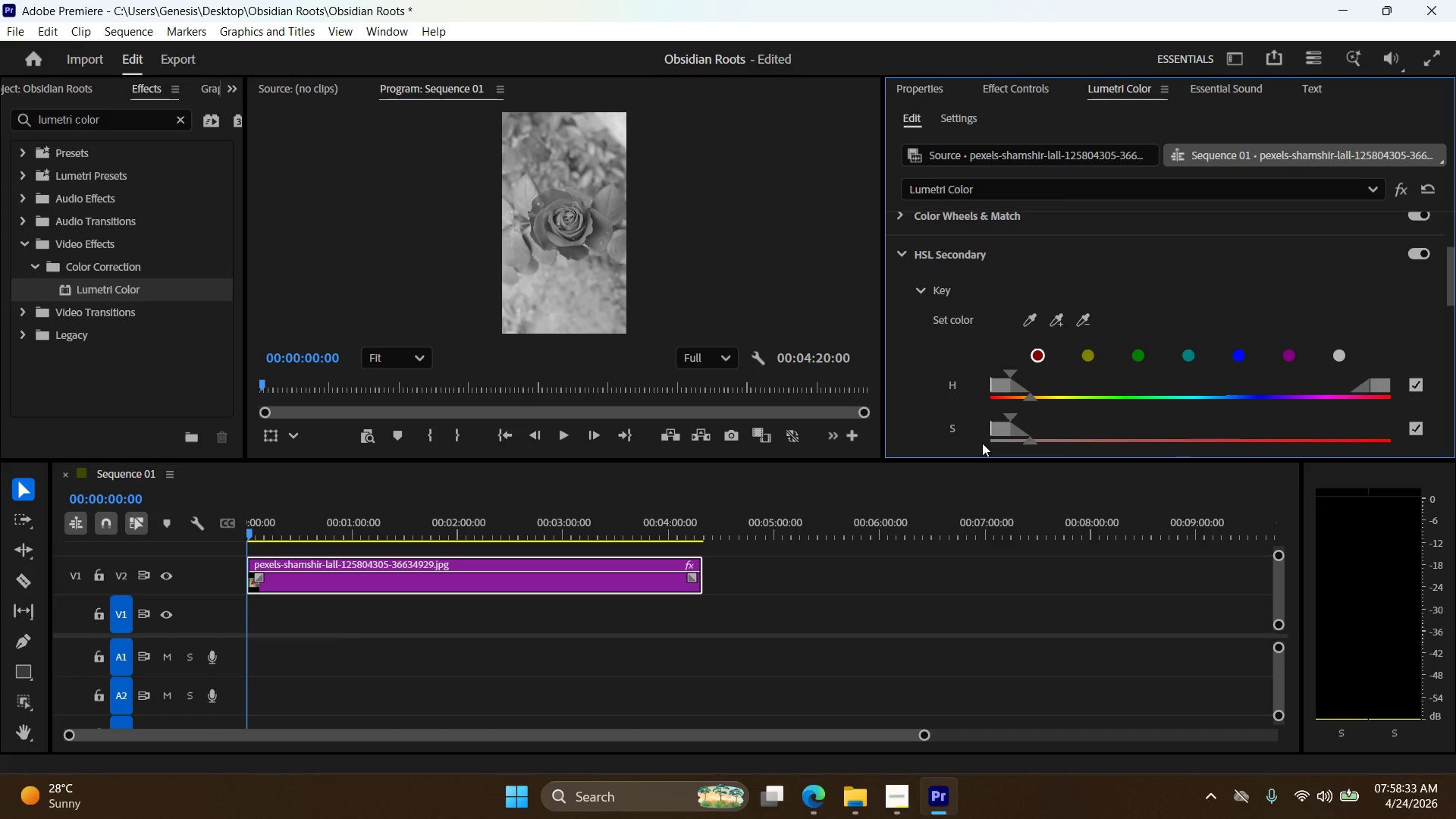 
wait(23.28)
 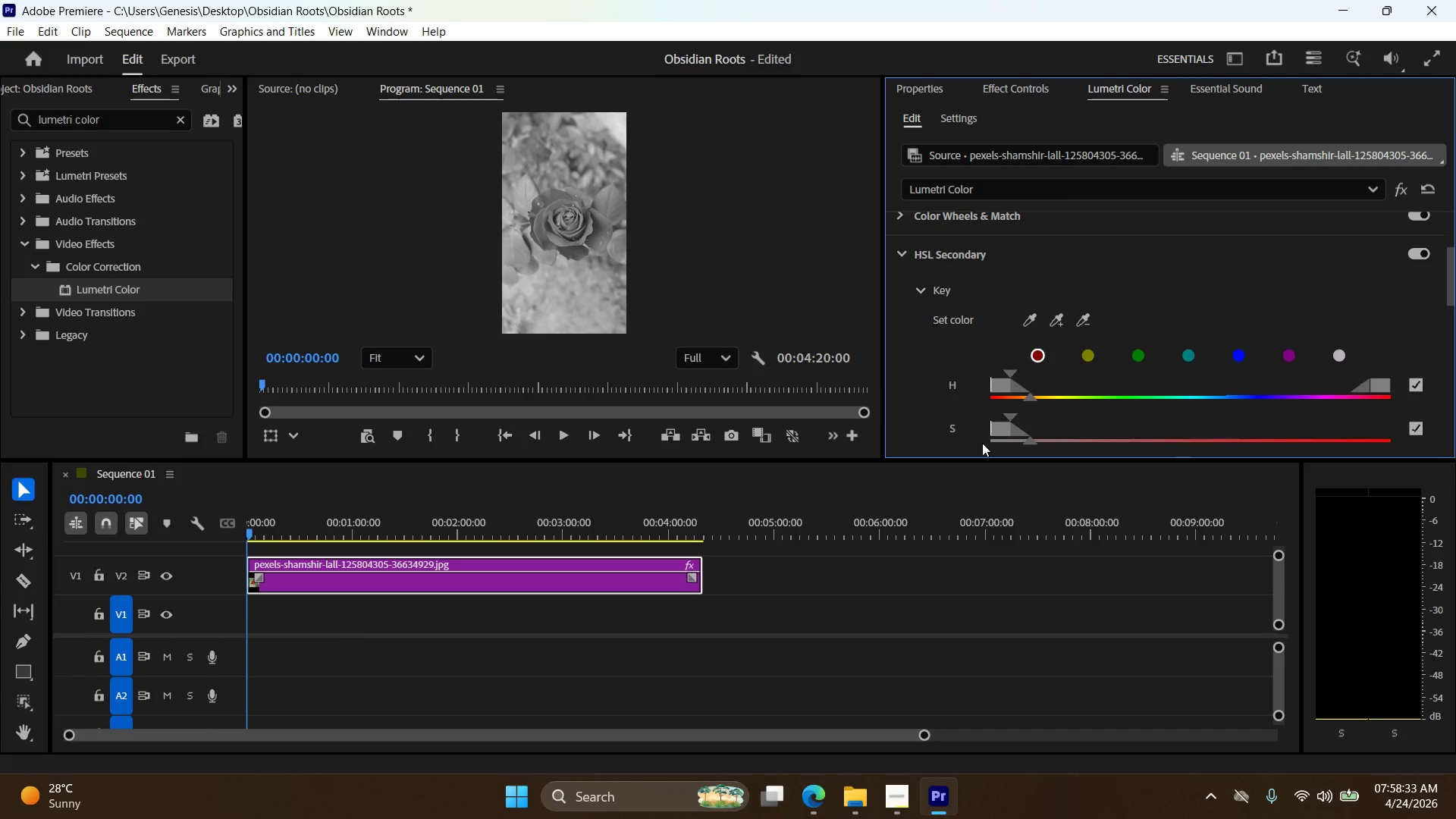 
scroll: coordinate [1021, 312], scroll_direction: up, amount: 5.0
 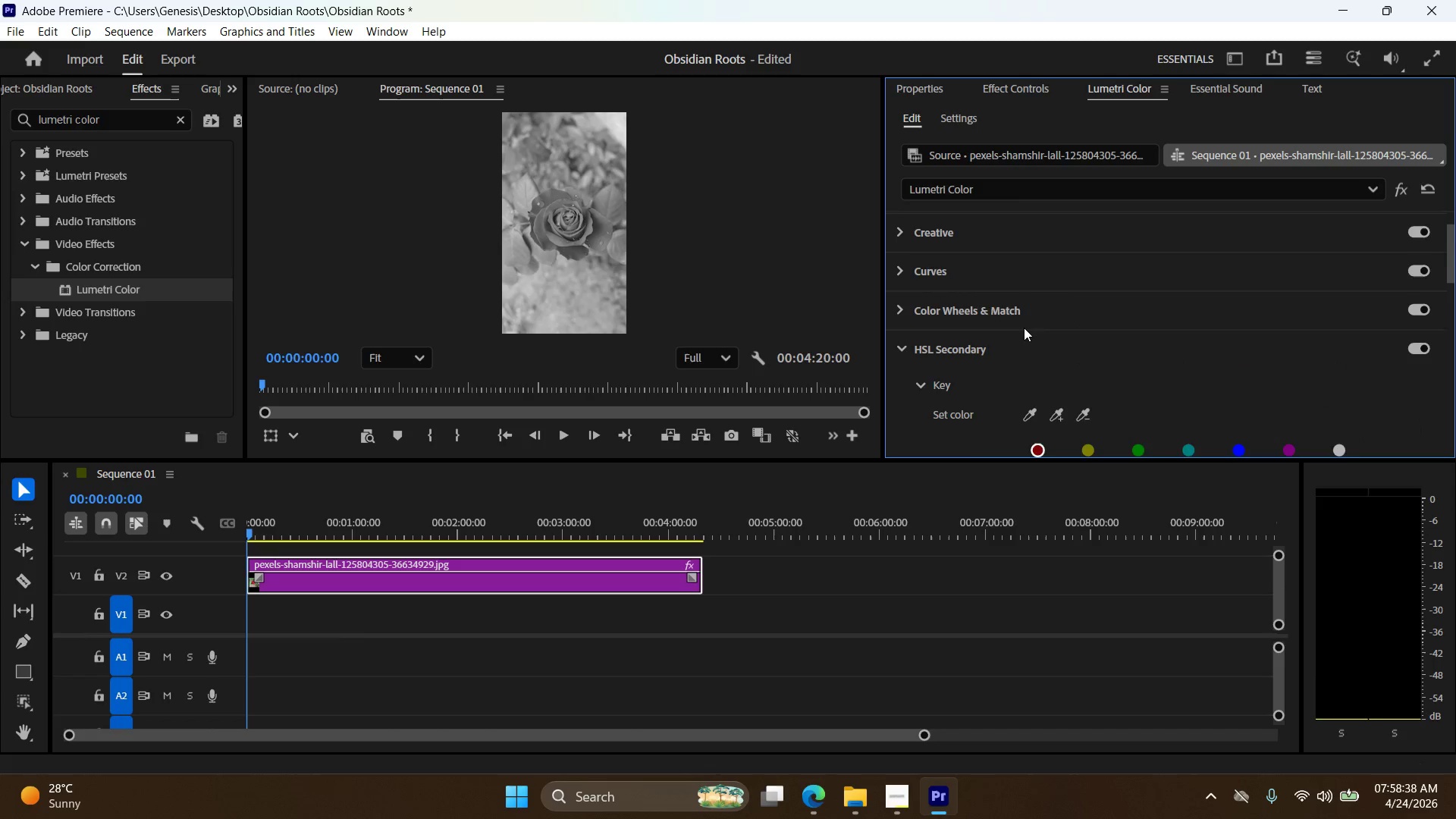 
scroll: coordinate [1028, 343], scroll_direction: down, amount: 25.0
 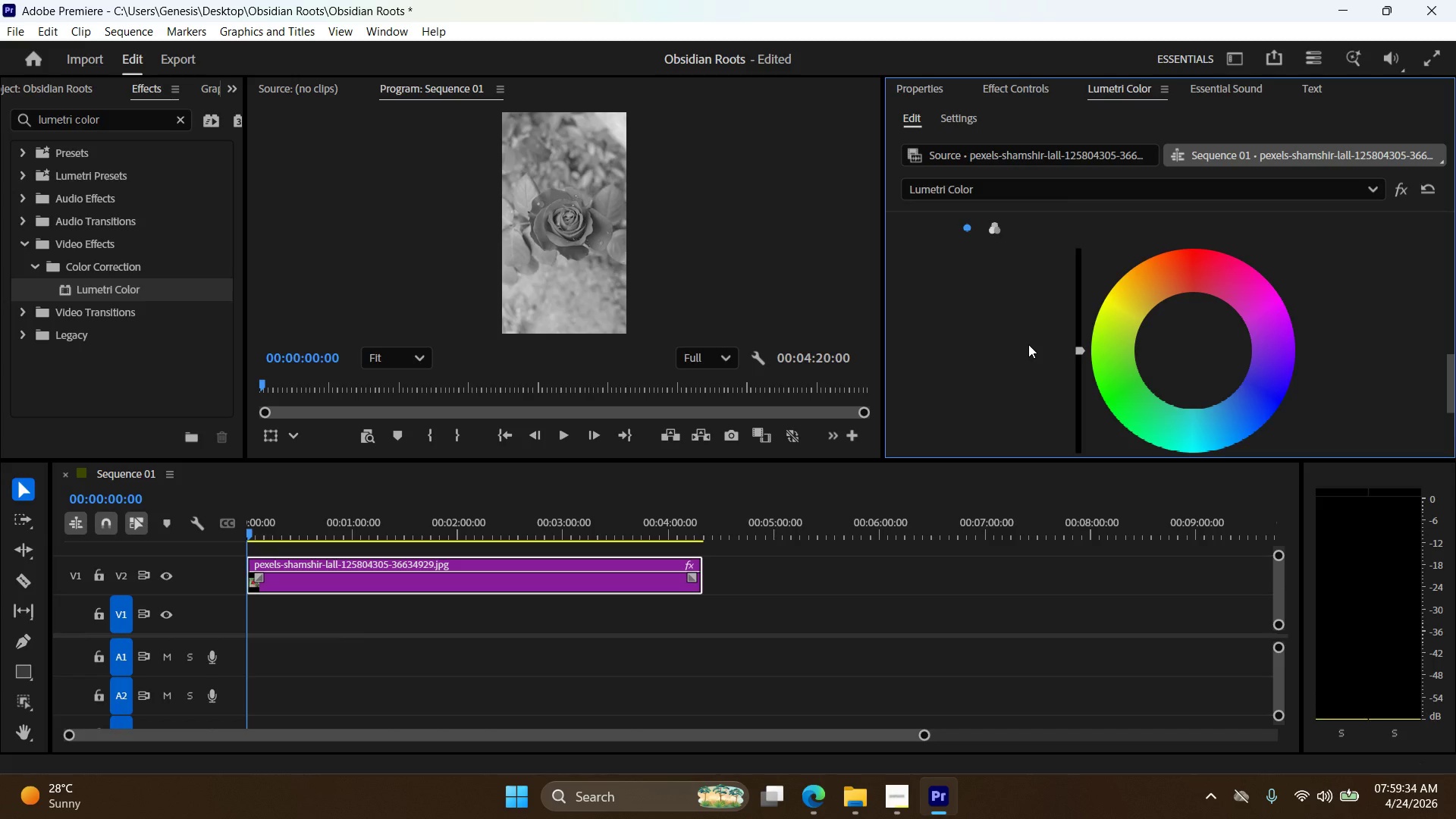 
wait(57.08)
 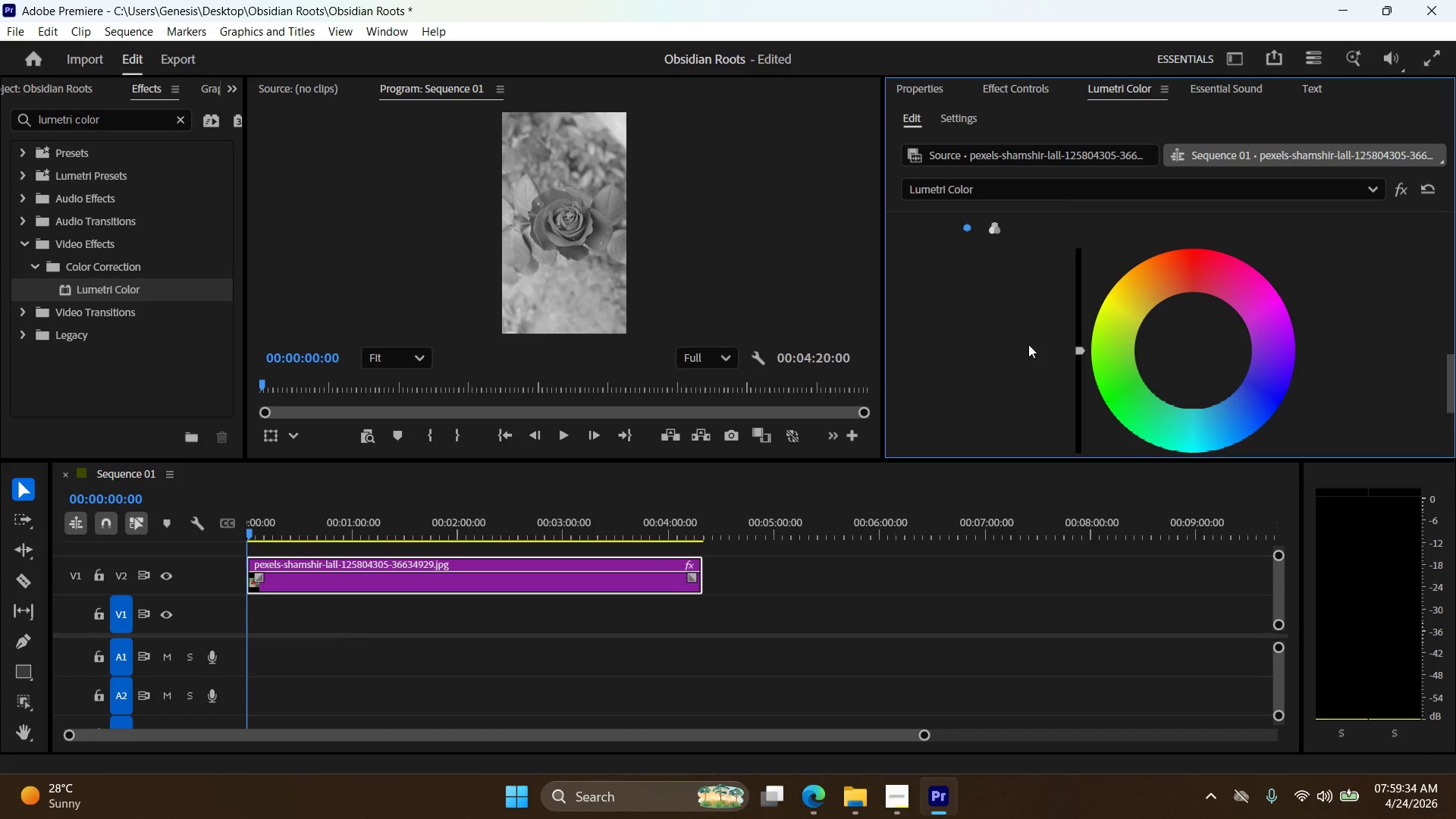 
key(Control+Z)
 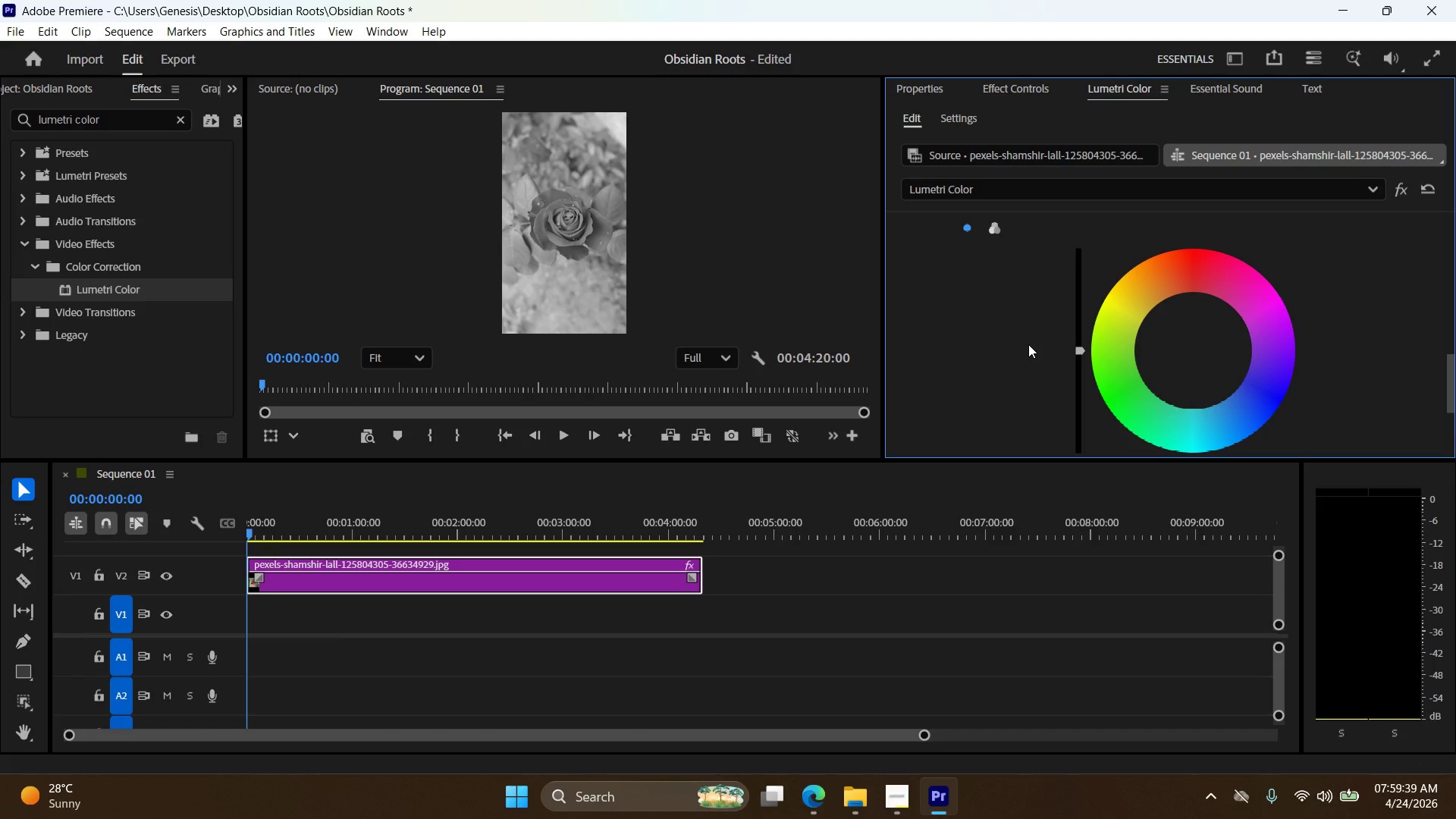 
key(Control+Z)
 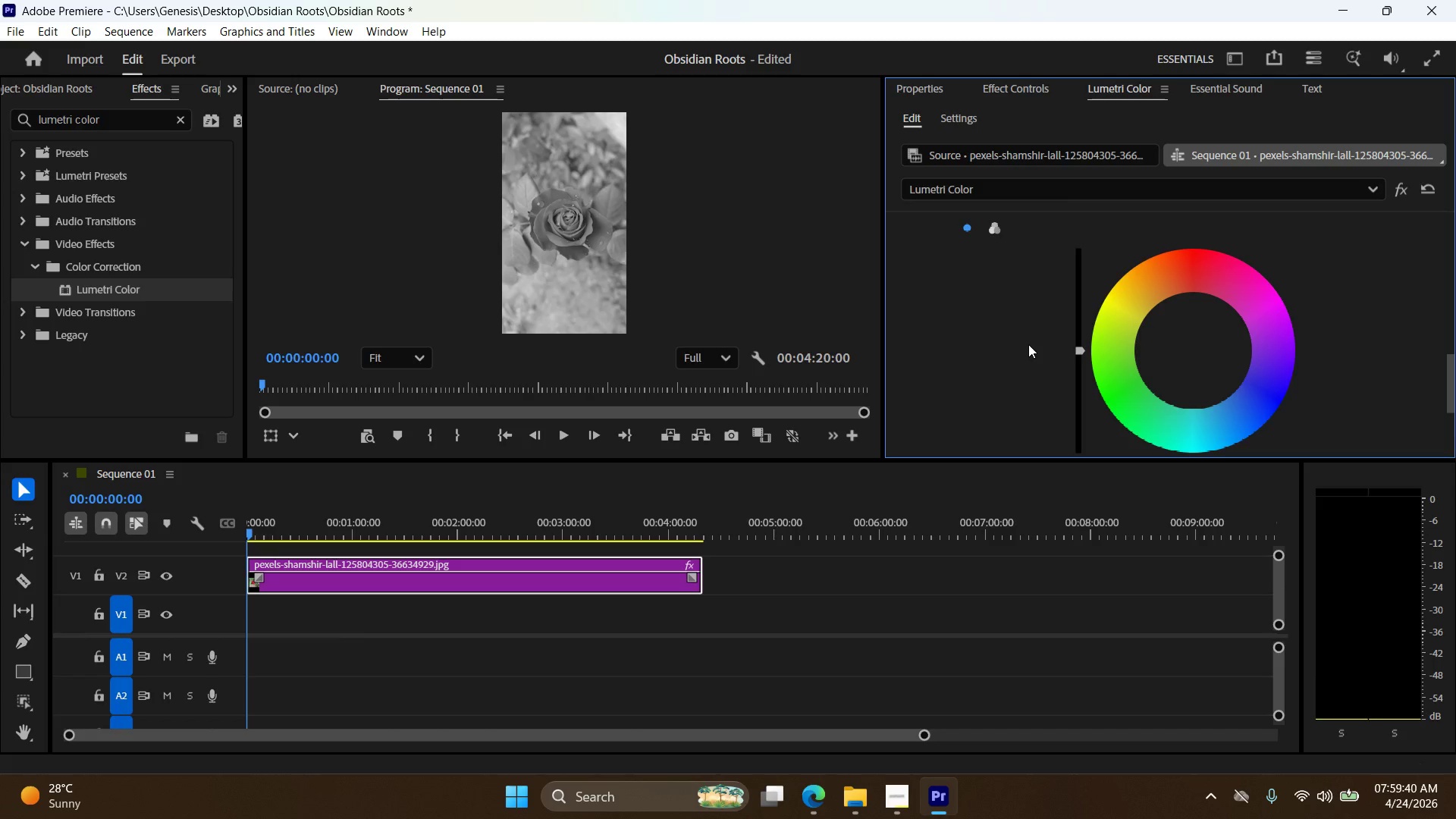 
key(Control+Z)
 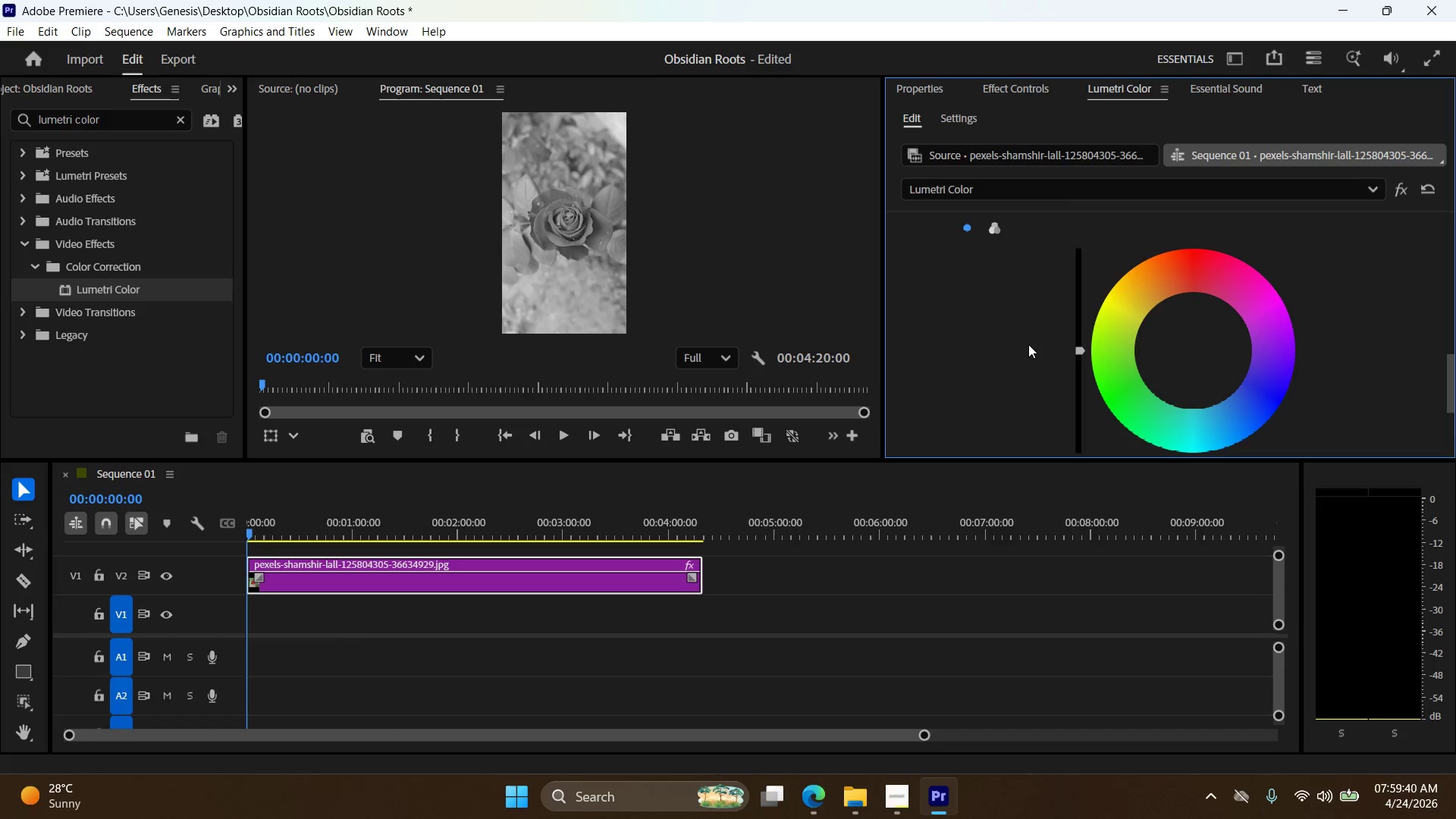 
key(Control+Z)
 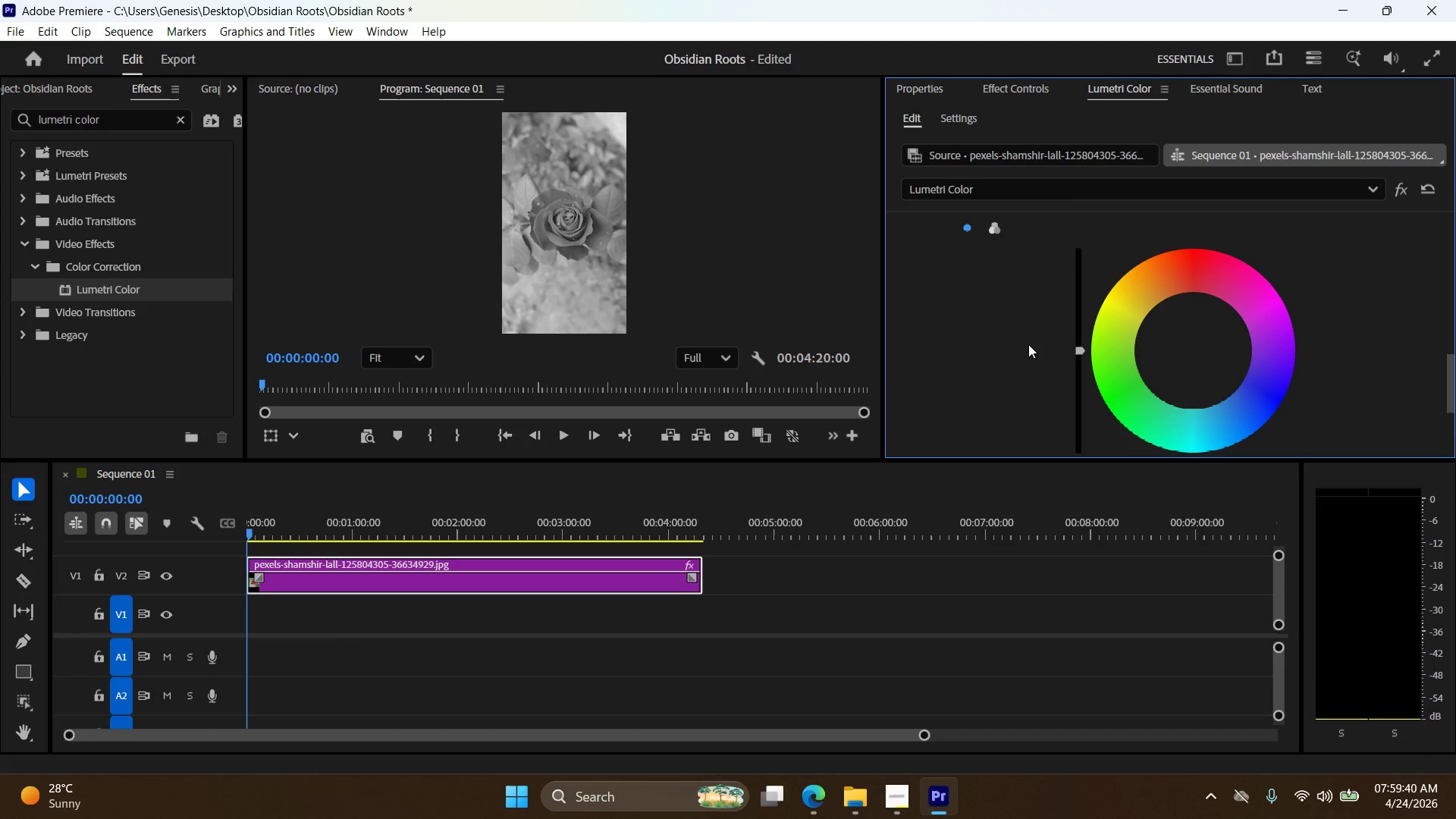 
key(Control+Z)
 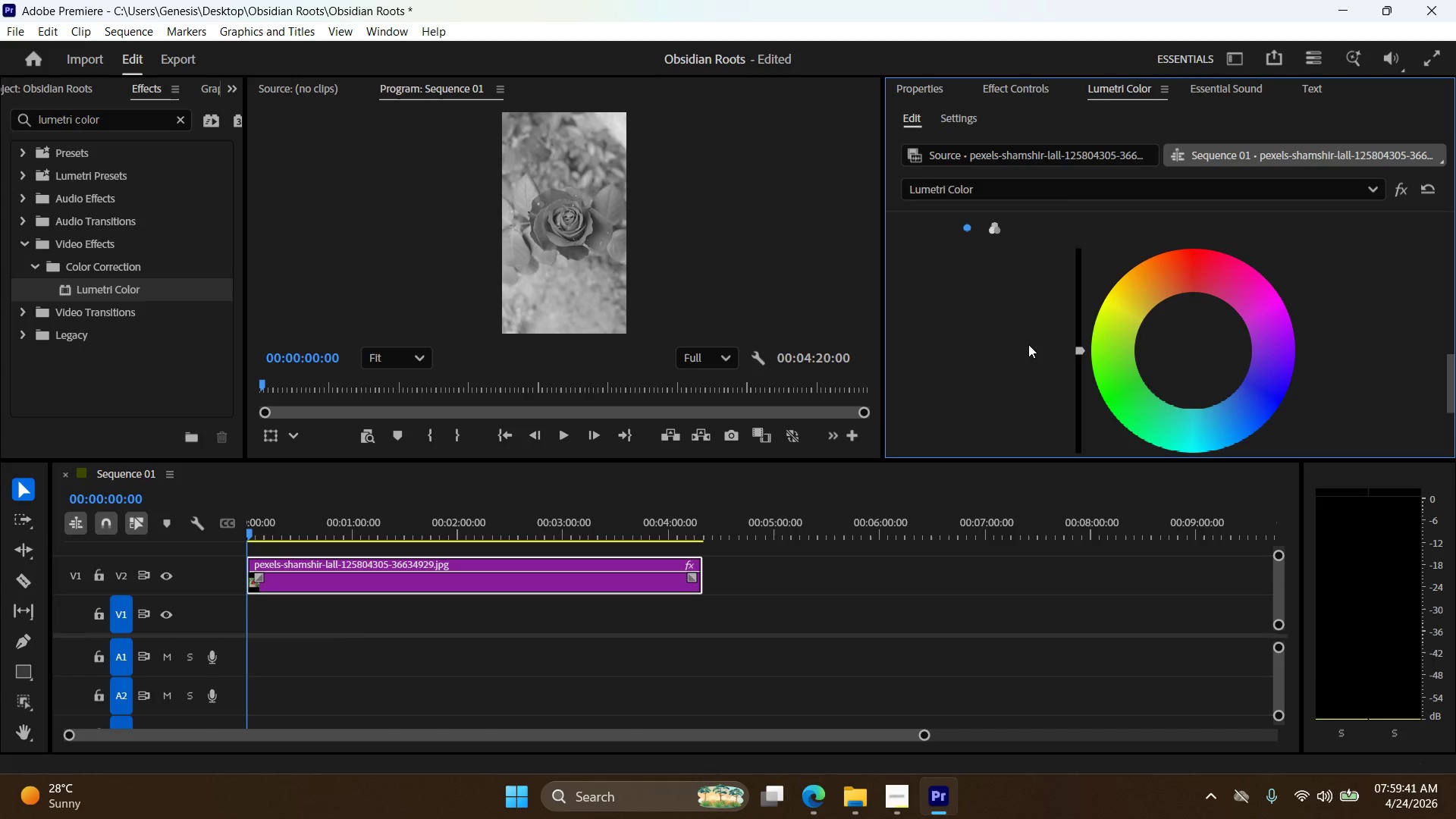 
key(Control+Z)
 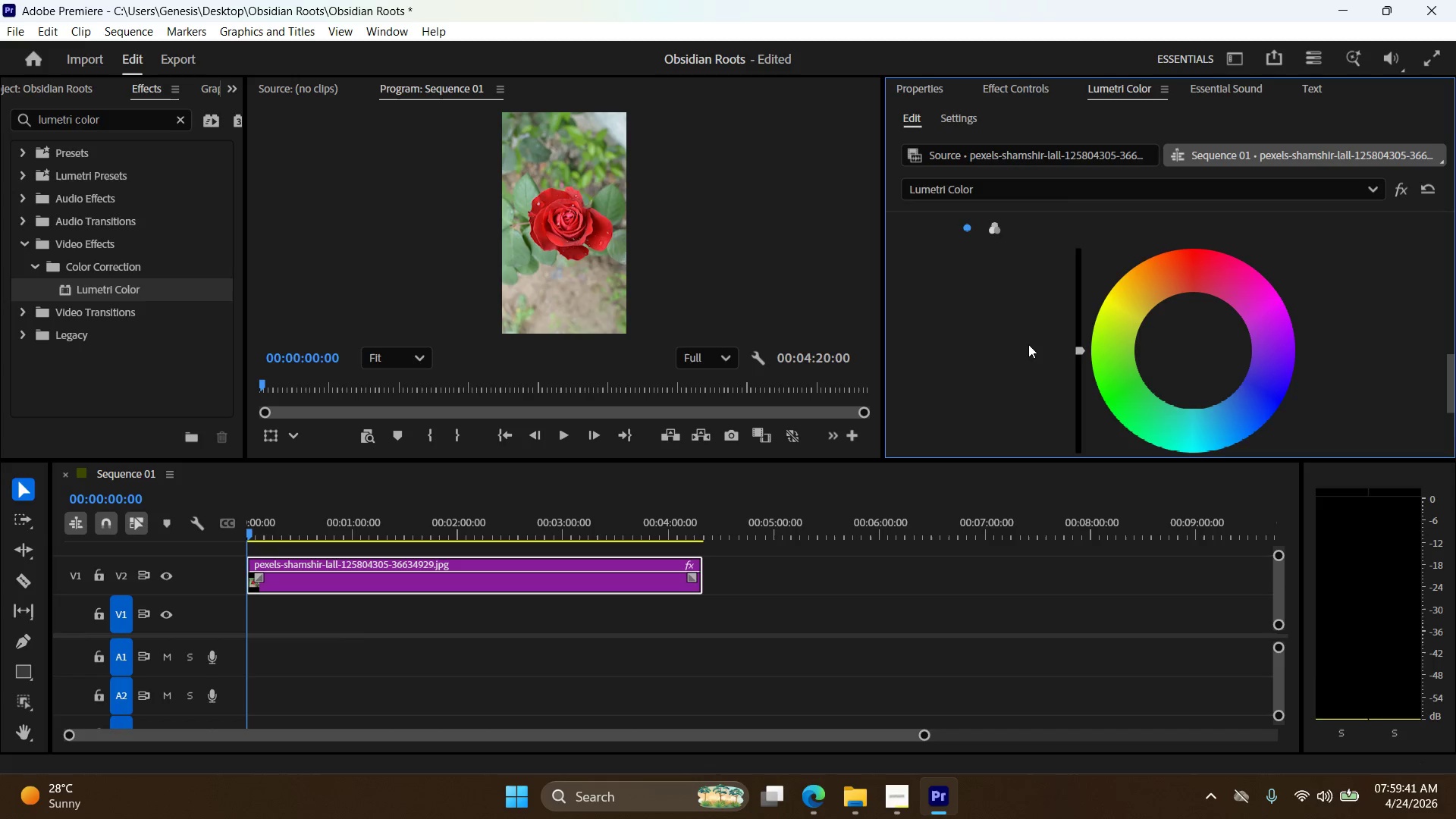 
key(Control+Z)
 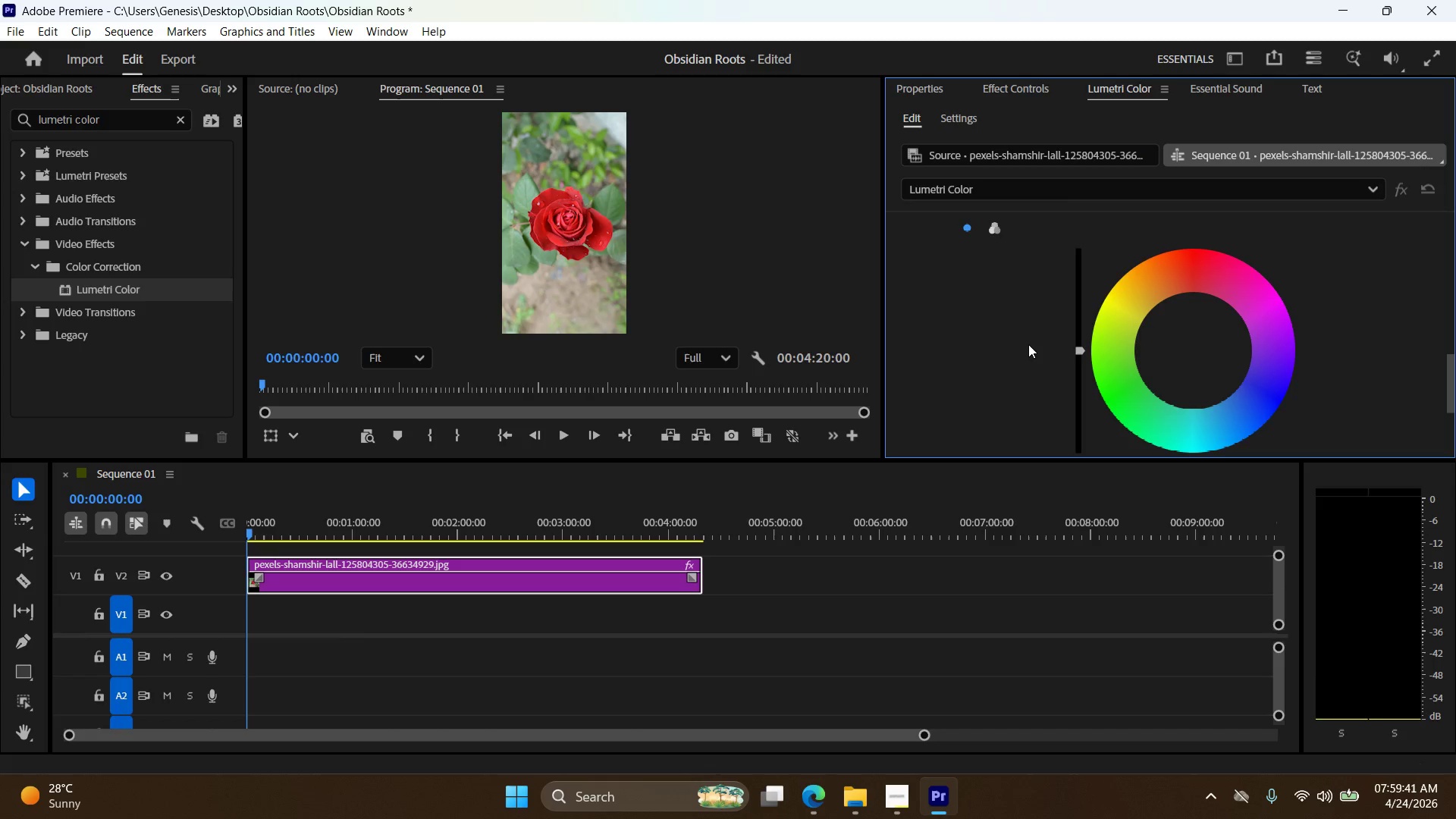 
key(Control+Shift+Z)
 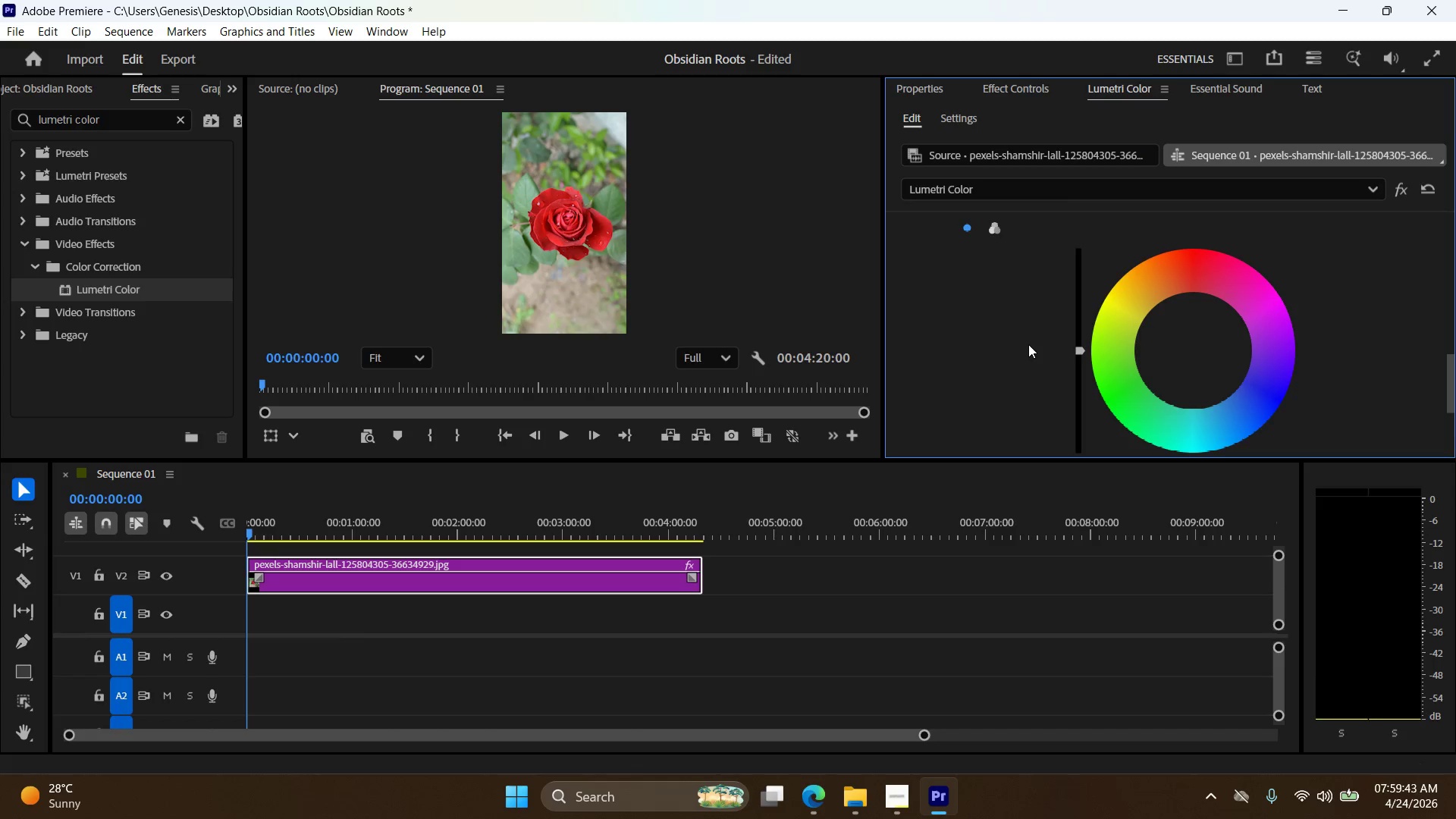 
key(Control+Shift+Z)
 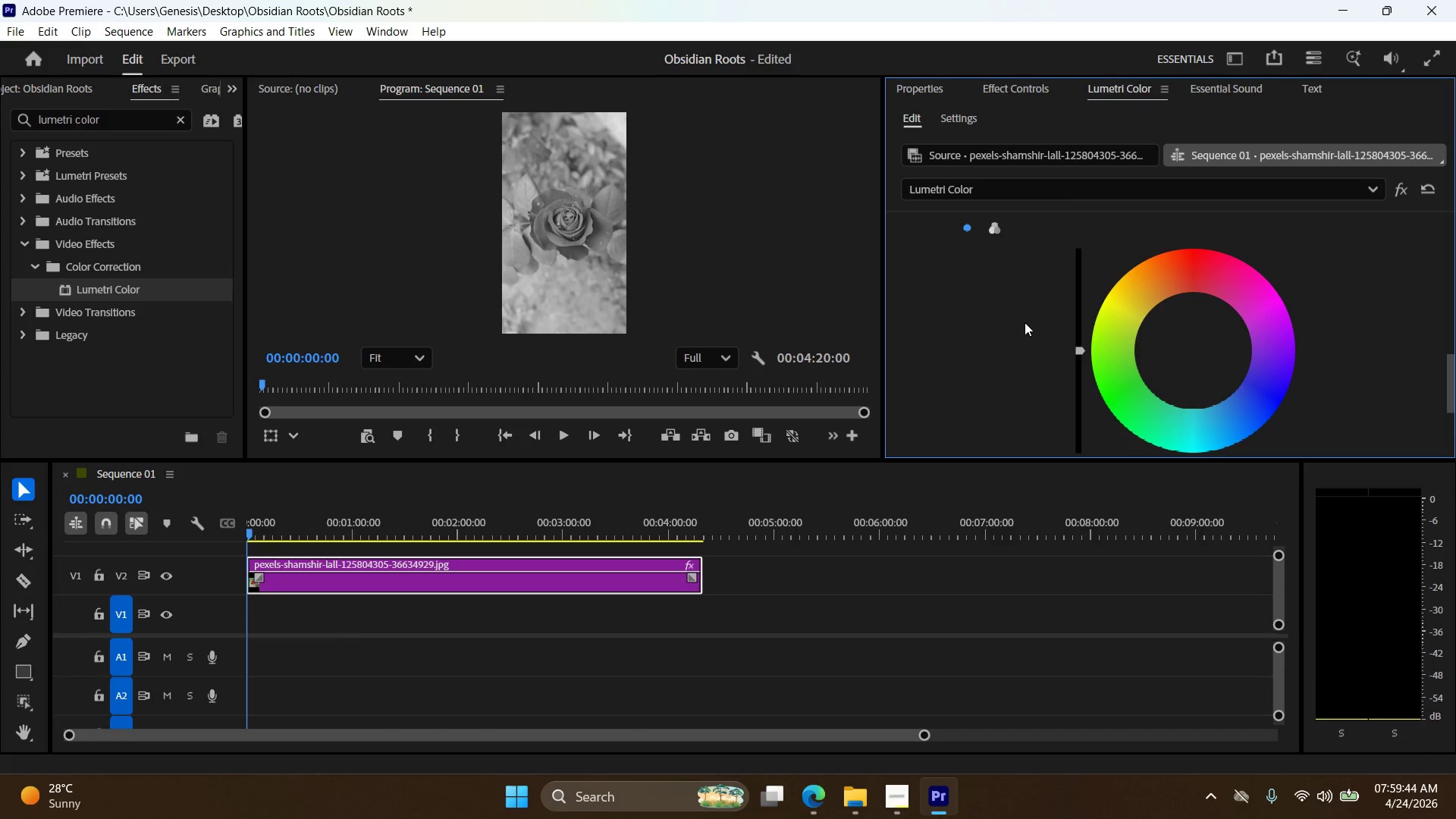 
scroll: coordinate [1131, 340], scroll_direction: up, amount: 24.0
 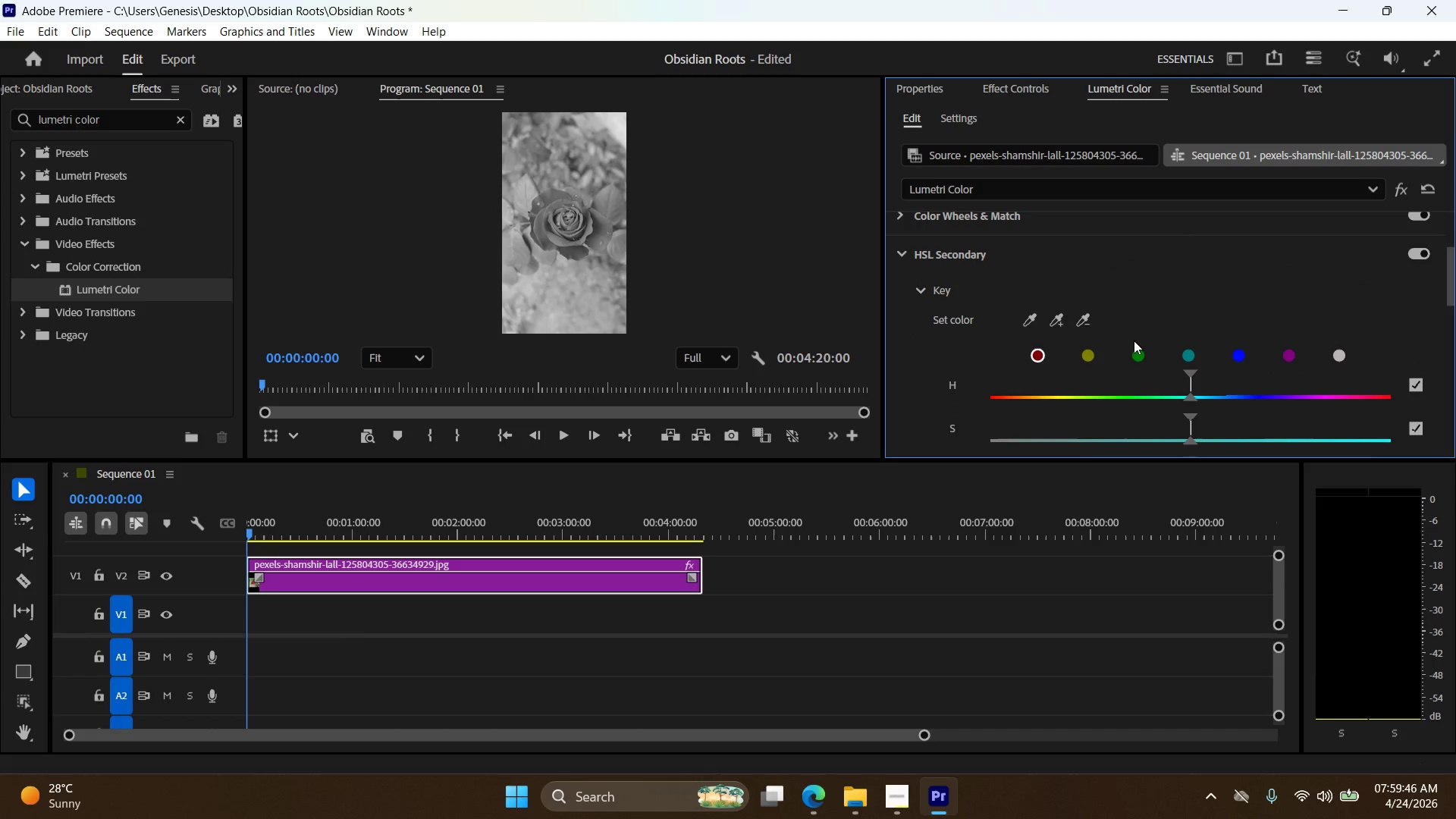 
scroll: coordinate [1138, 340], scroll_direction: down, amount: 5.0
 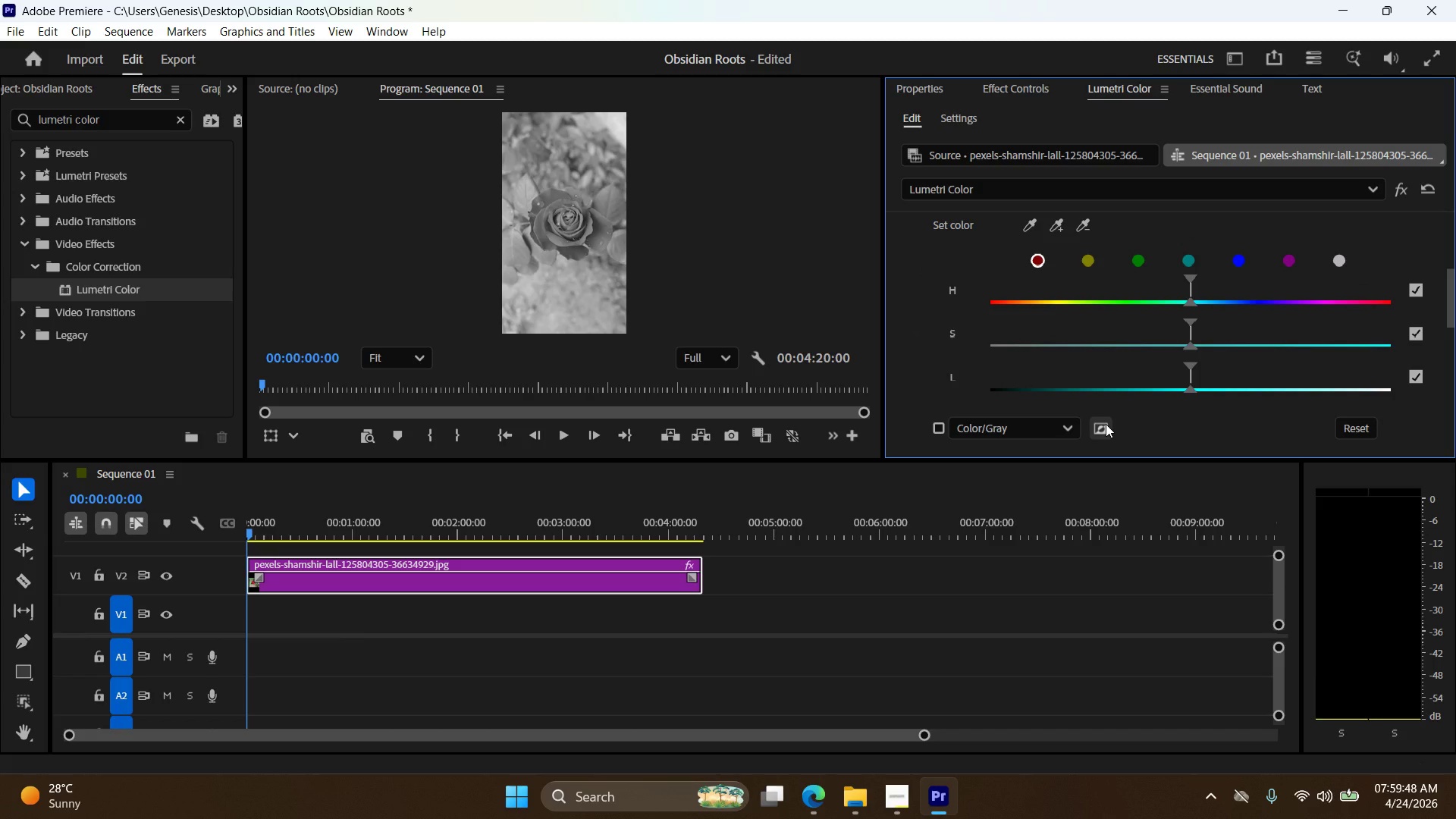 
scroll: coordinate [1136, 393], scroll_direction: up, amount: 8.0
 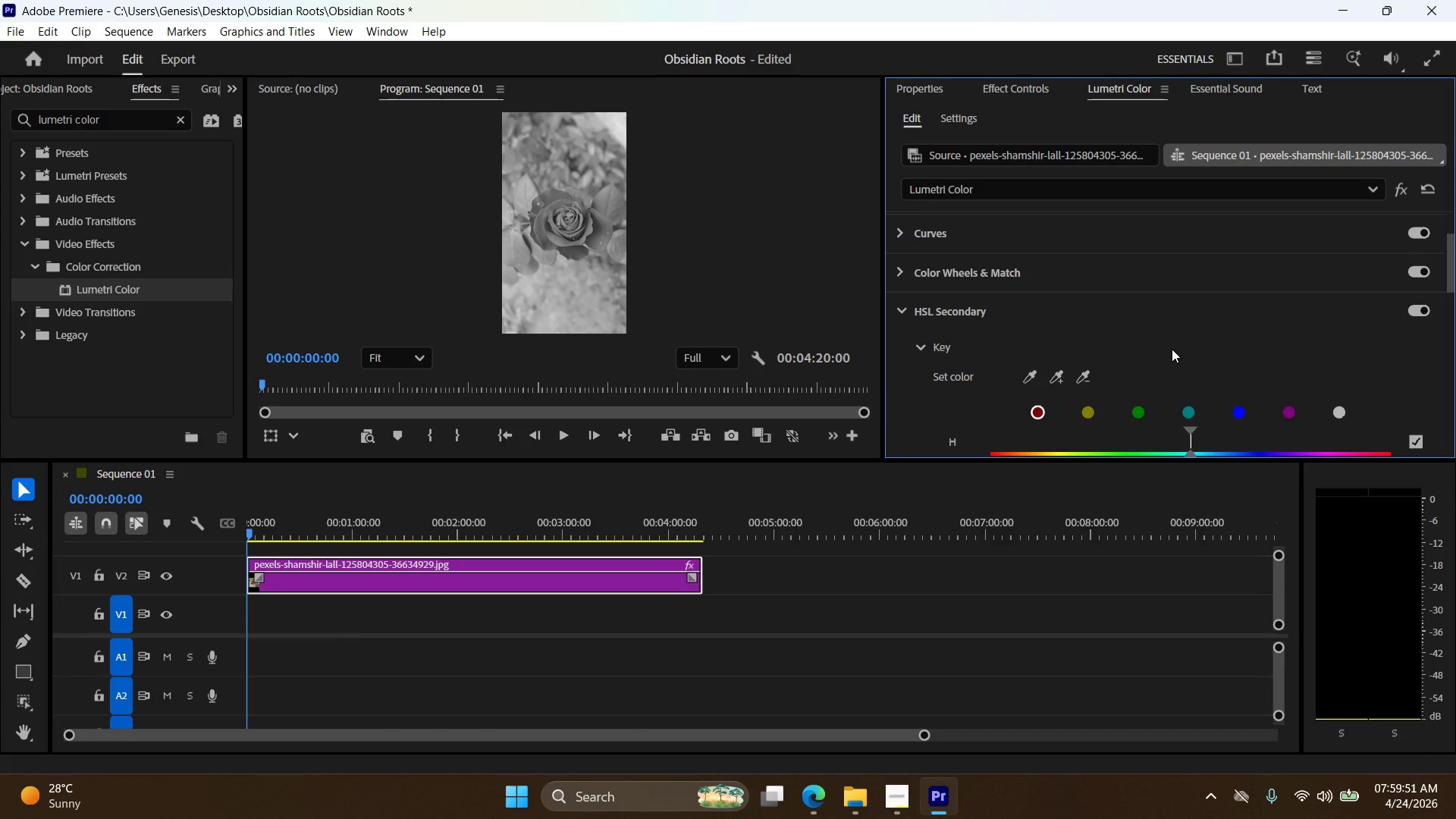 
scroll: coordinate [1257, 309], scroll_direction: down, amount: 2.0
 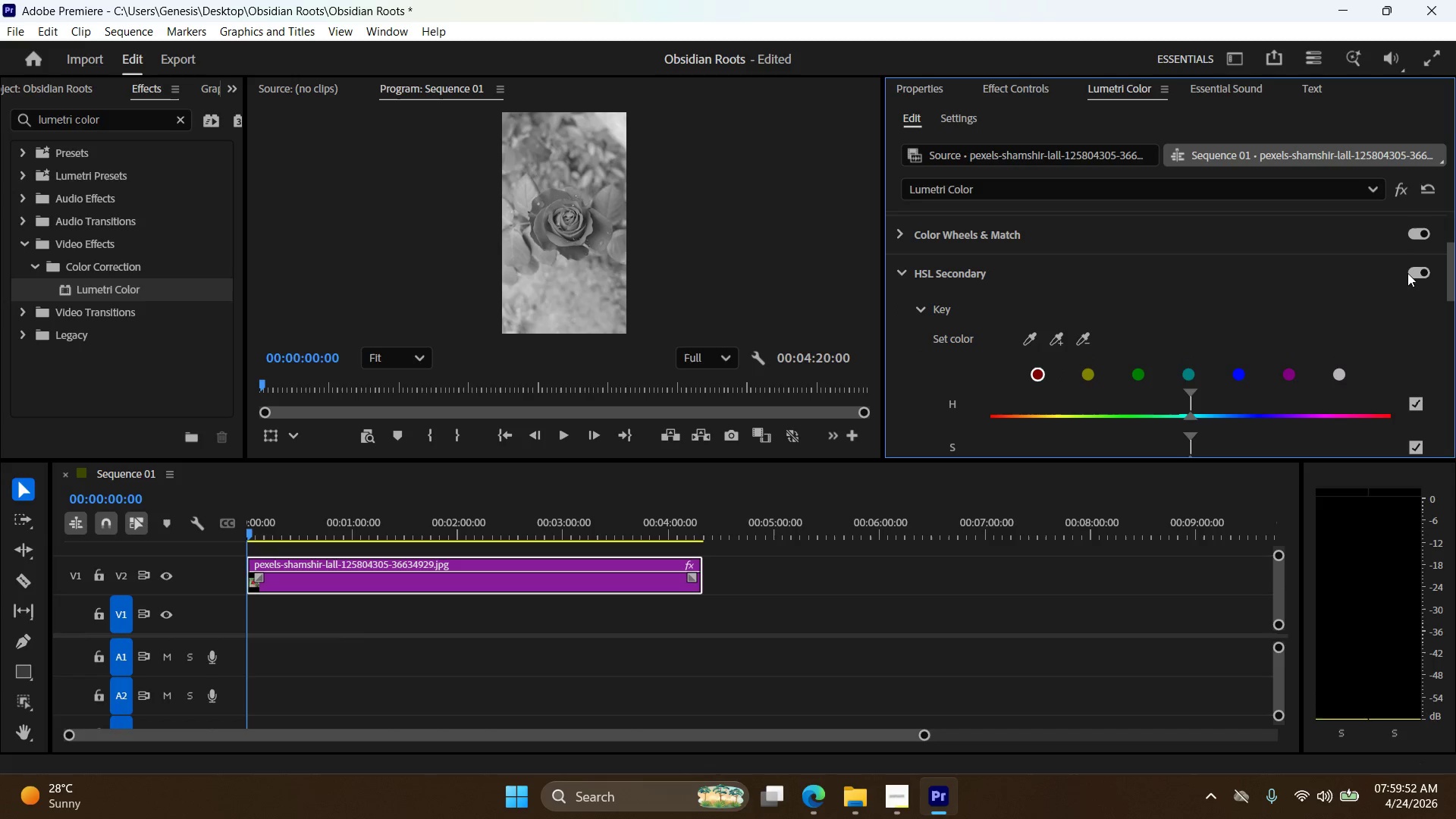 
left_click([1418, 273])
 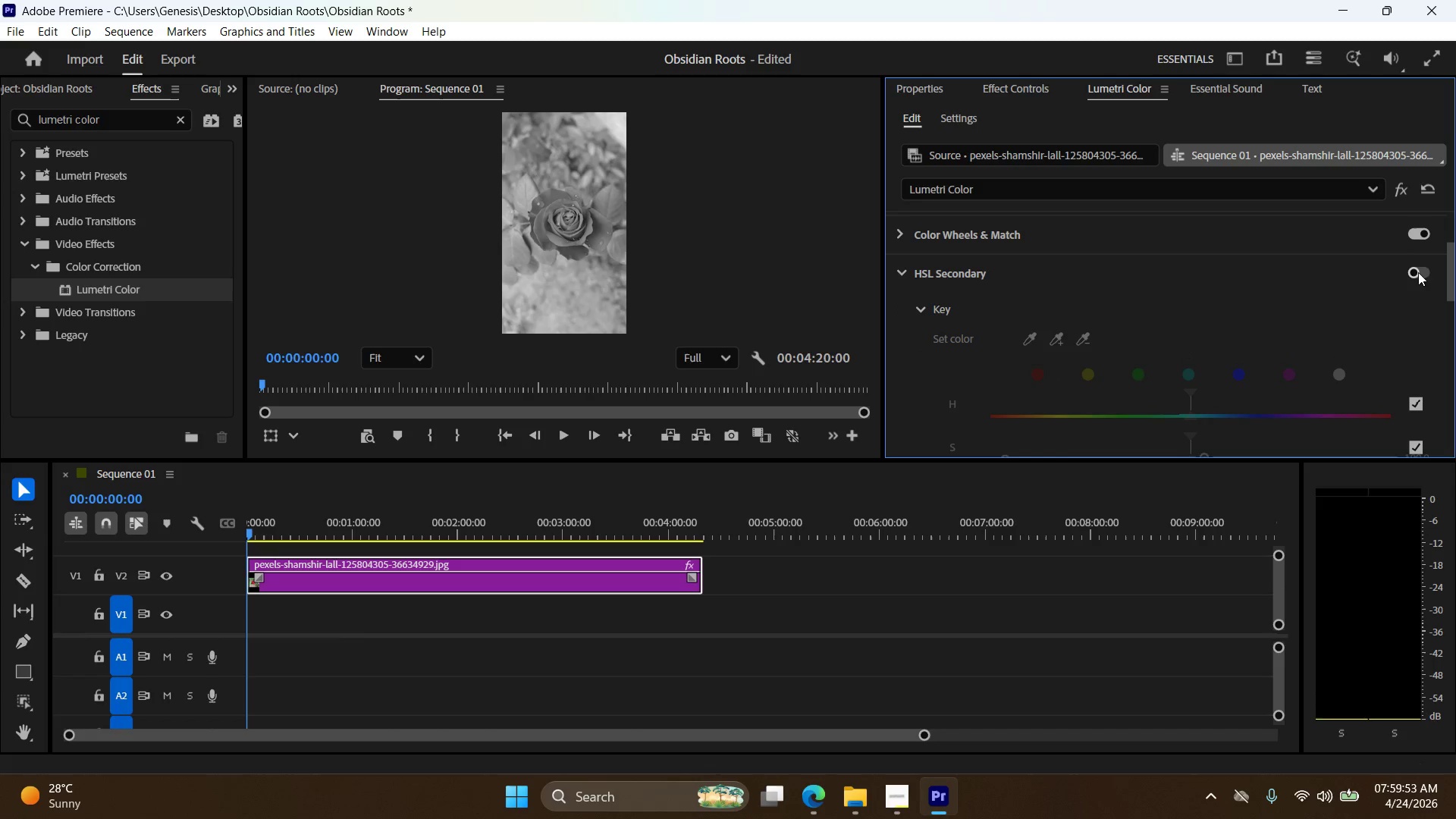 
left_click([1424, 271])
 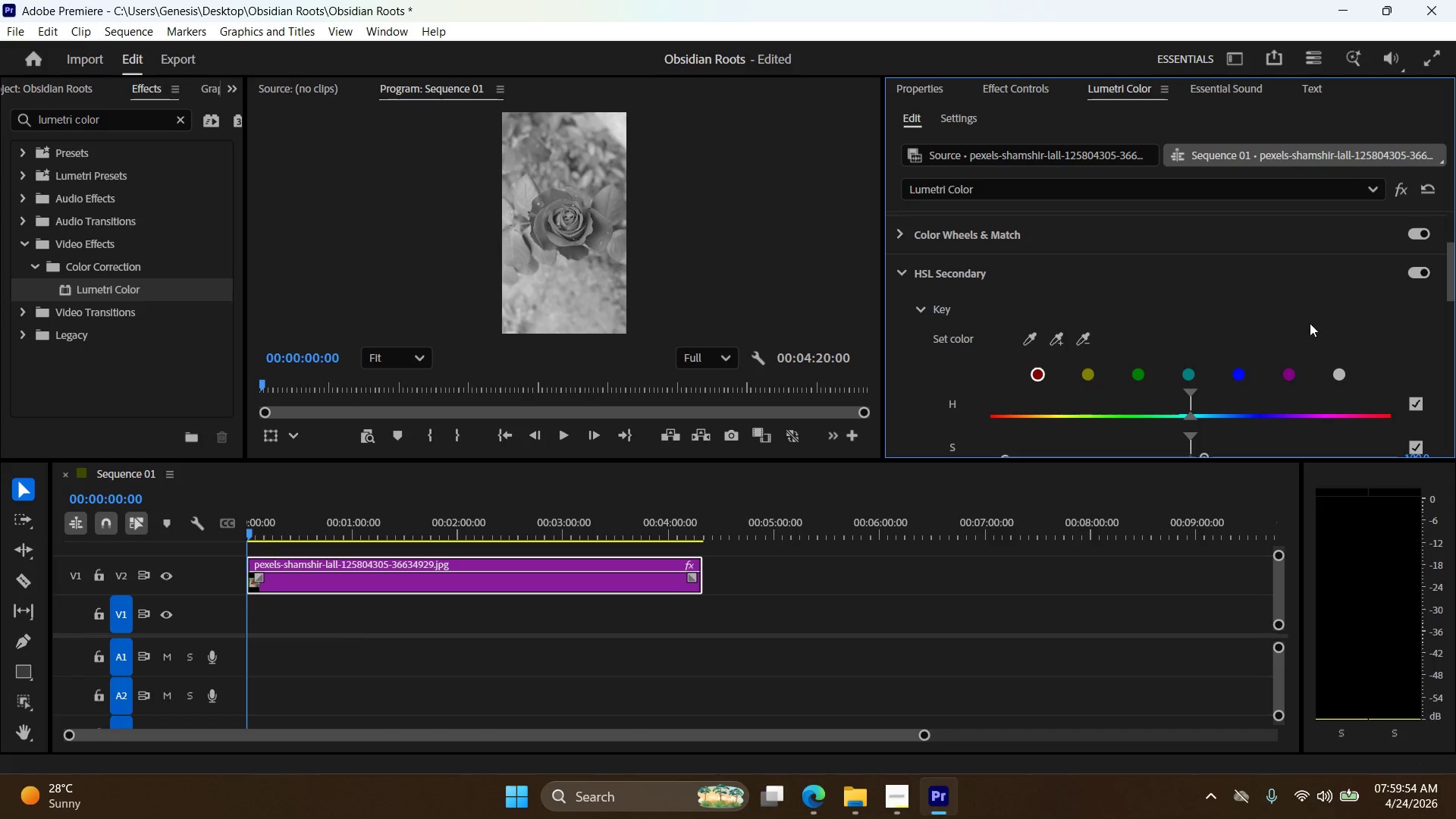 
scroll: coordinate [1316, 325], scroll_direction: down, amount: 43.0
 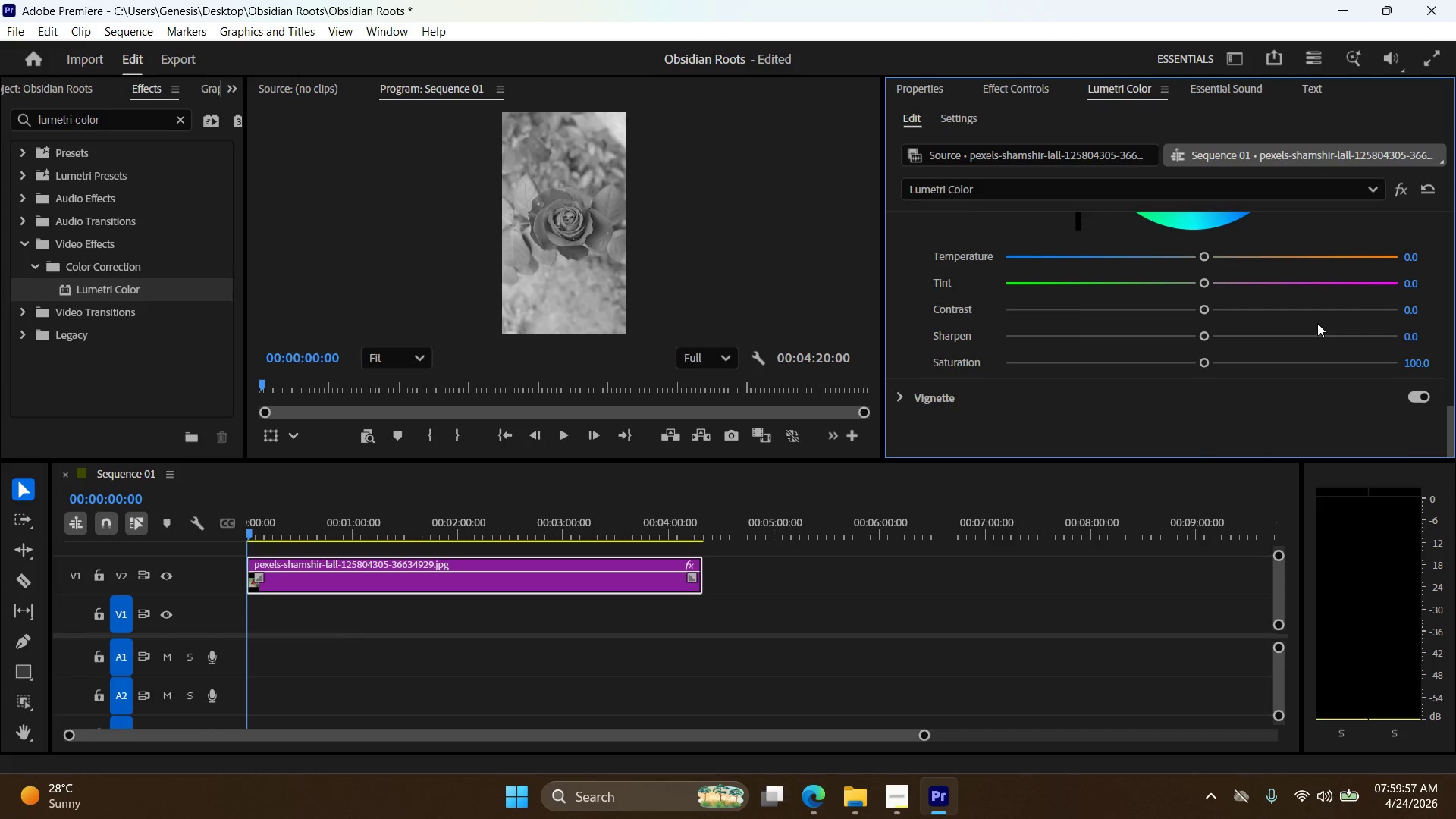 
scroll: coordinate [1310, 321], scroll_direction: up, amount: 24.0
 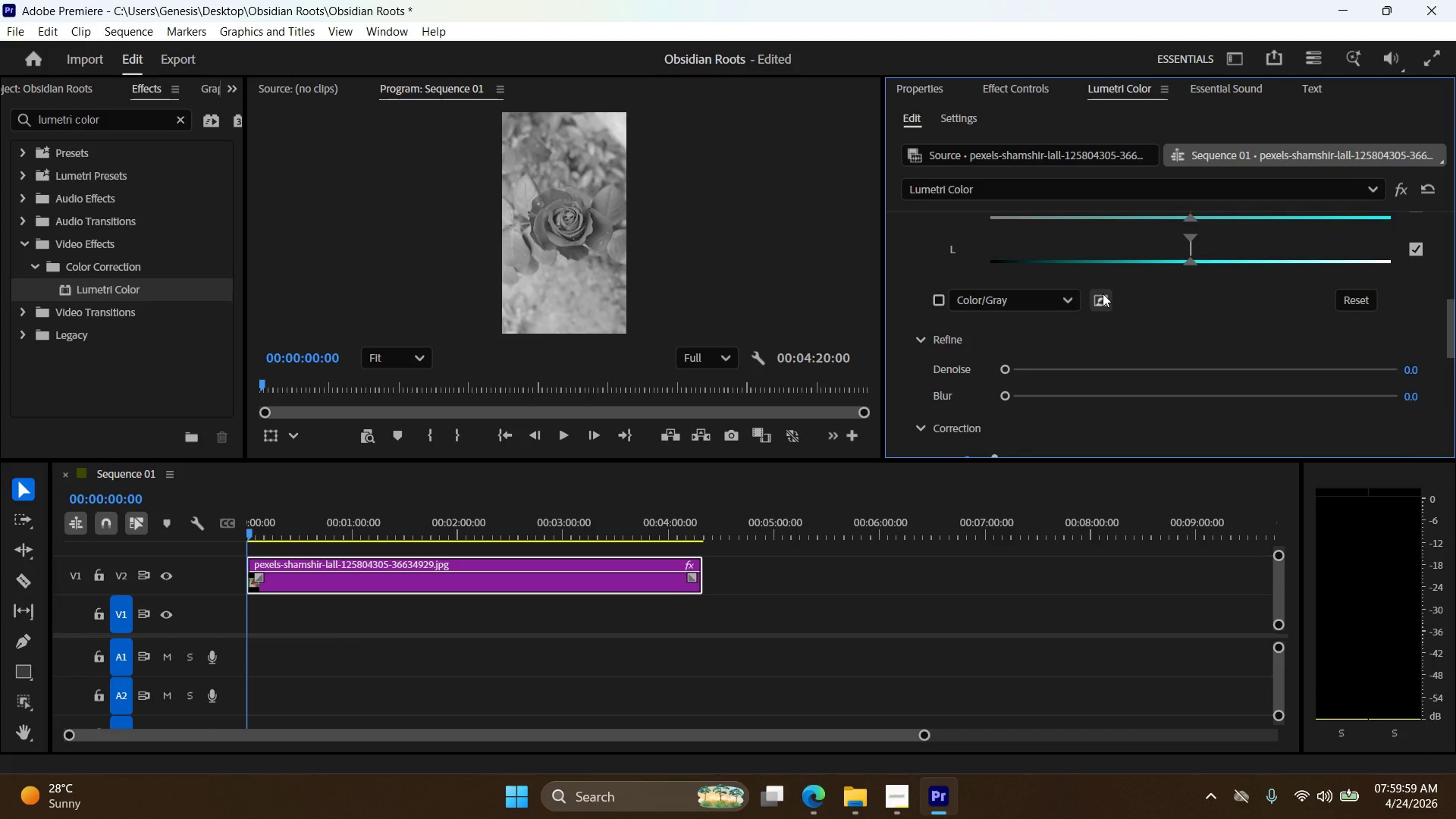 
left_click([1103, 293])
 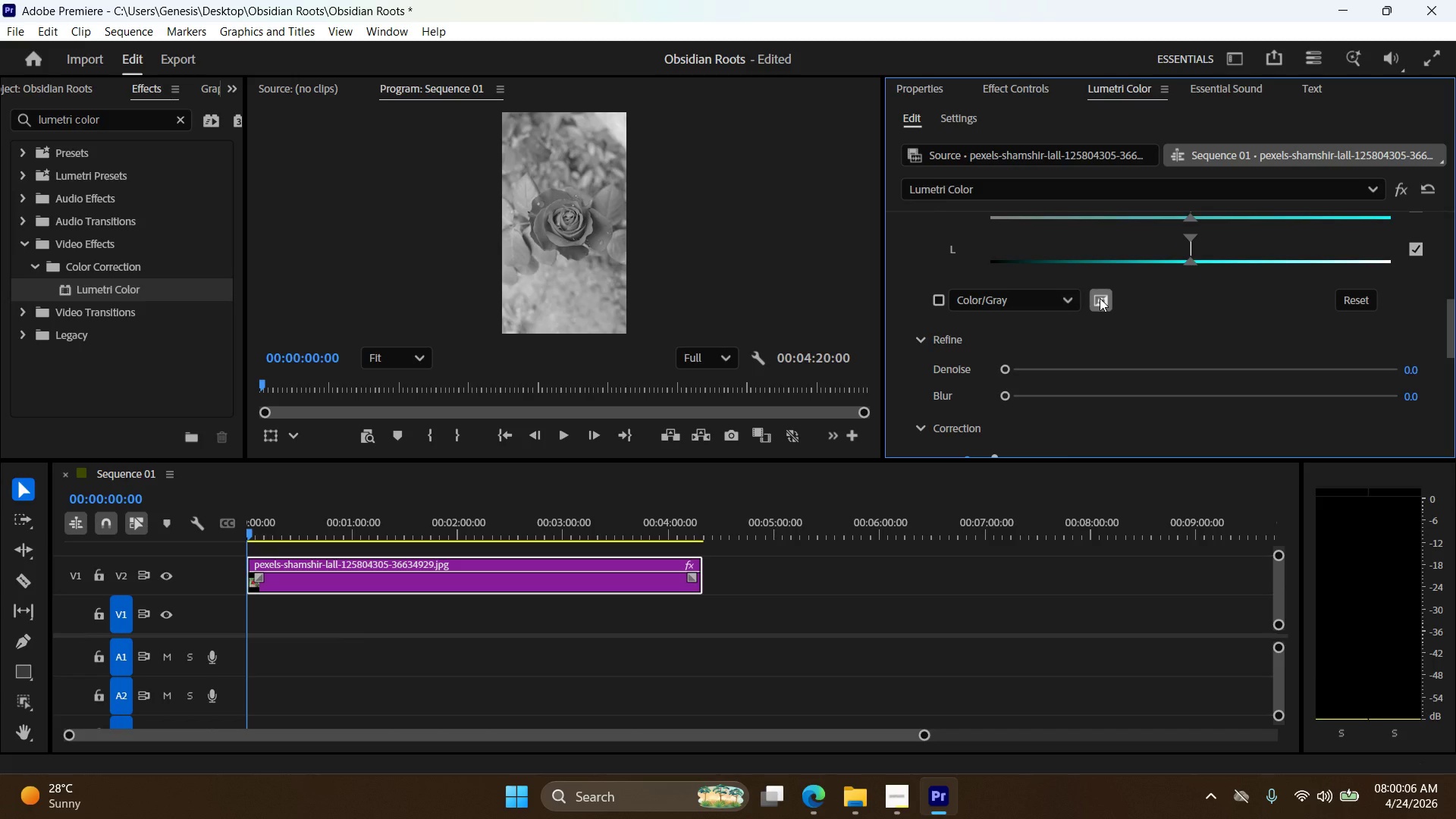 
wait(11.58)
 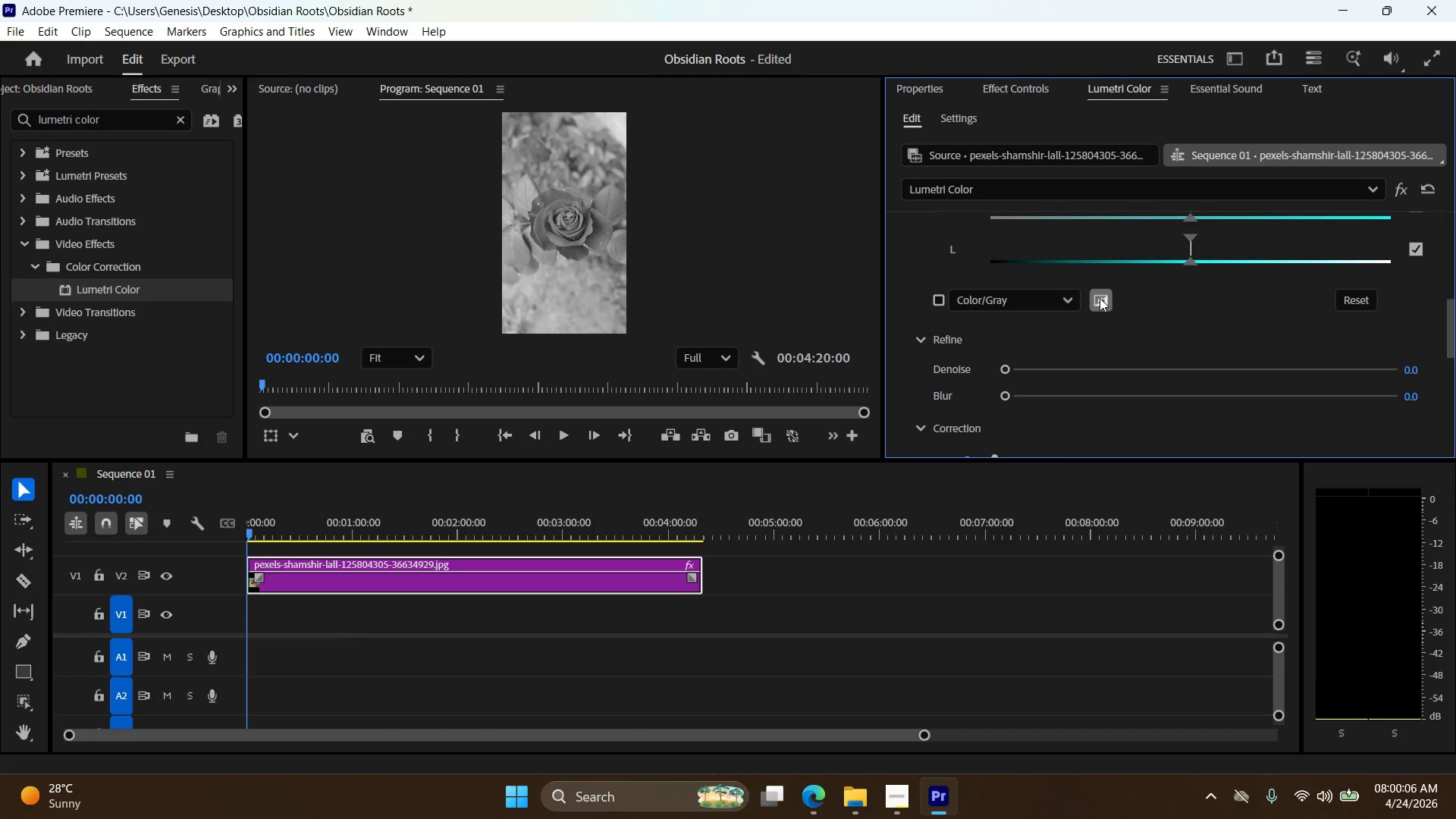 
left_click([1103, 300])
 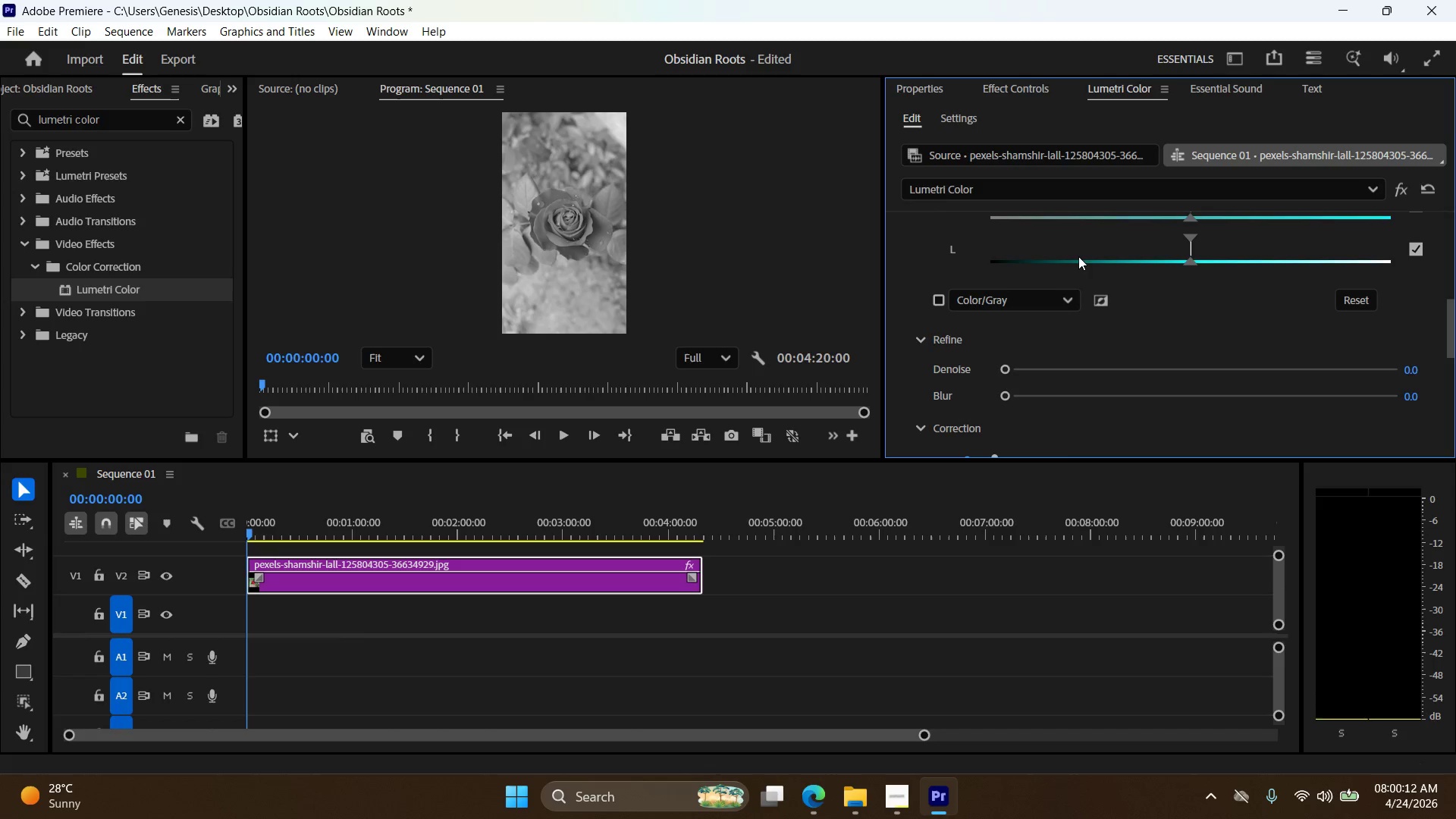 
scroll: coordinate [1072, 272], scroll_direction: up, amount: 9.0
 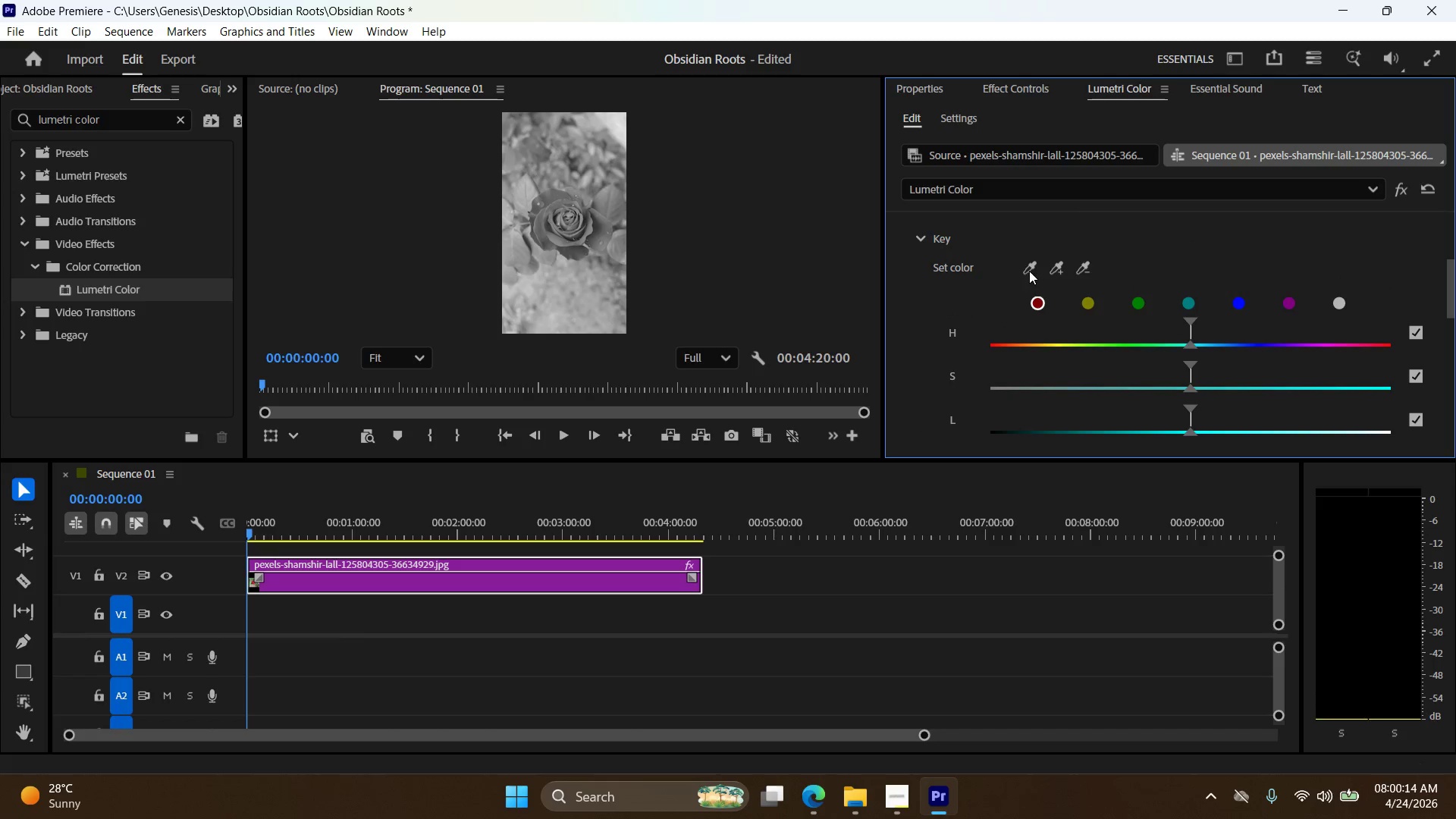 
left_click([1030, 269])
 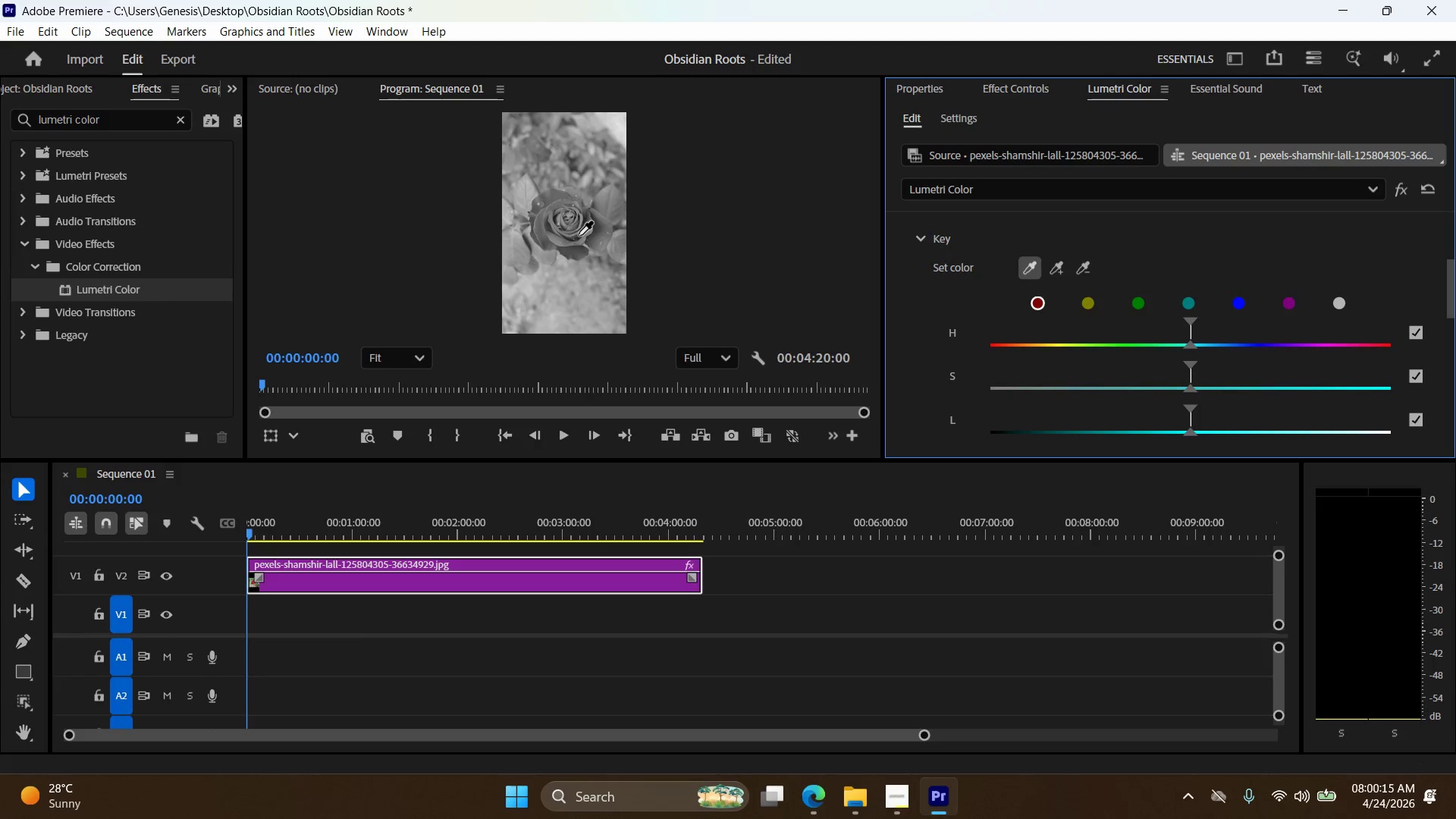 
left_click([579, 243])
 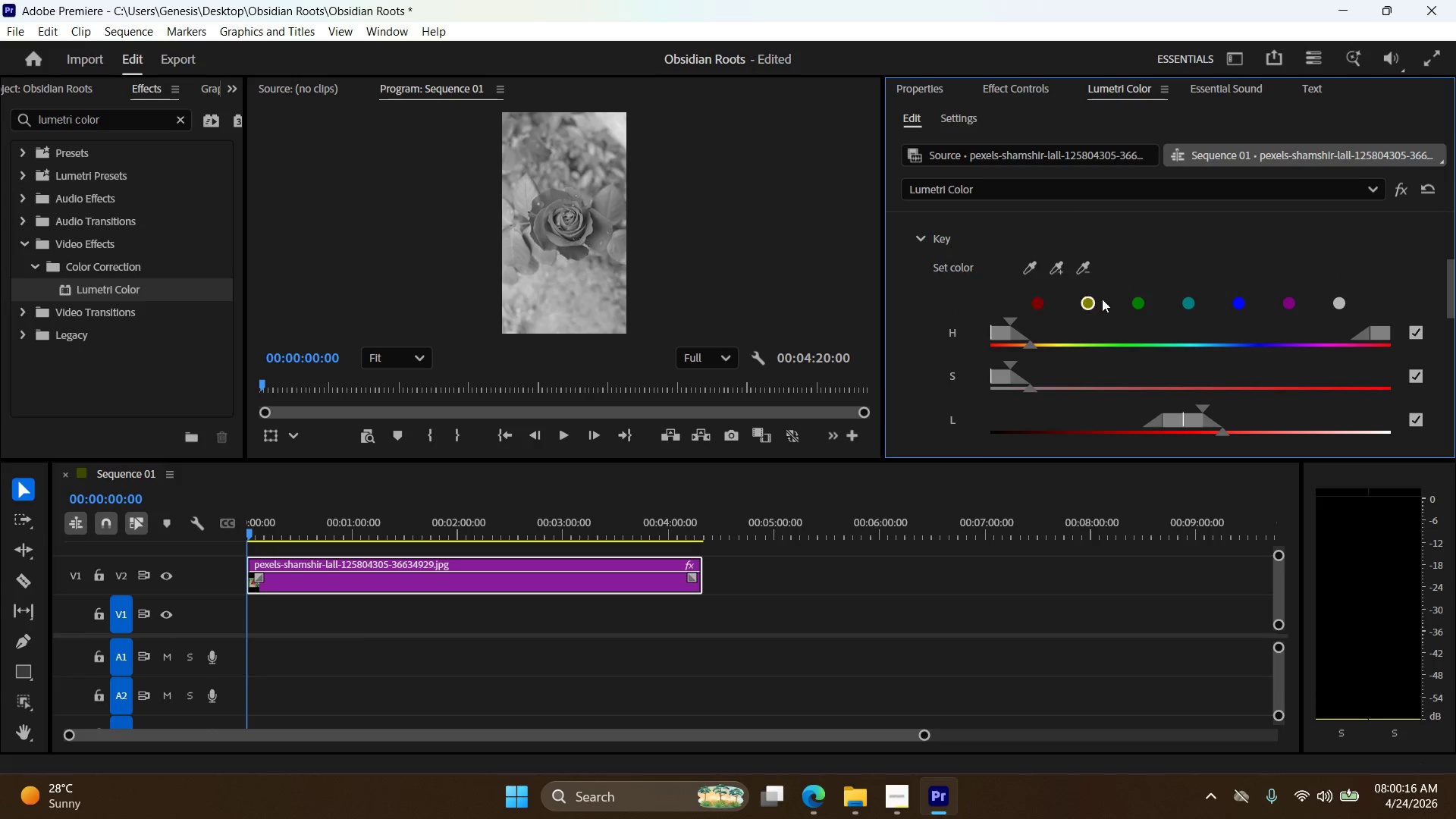 
scroll: coordinate [1125, 293], scroll_direction: down, amount: 6.0
 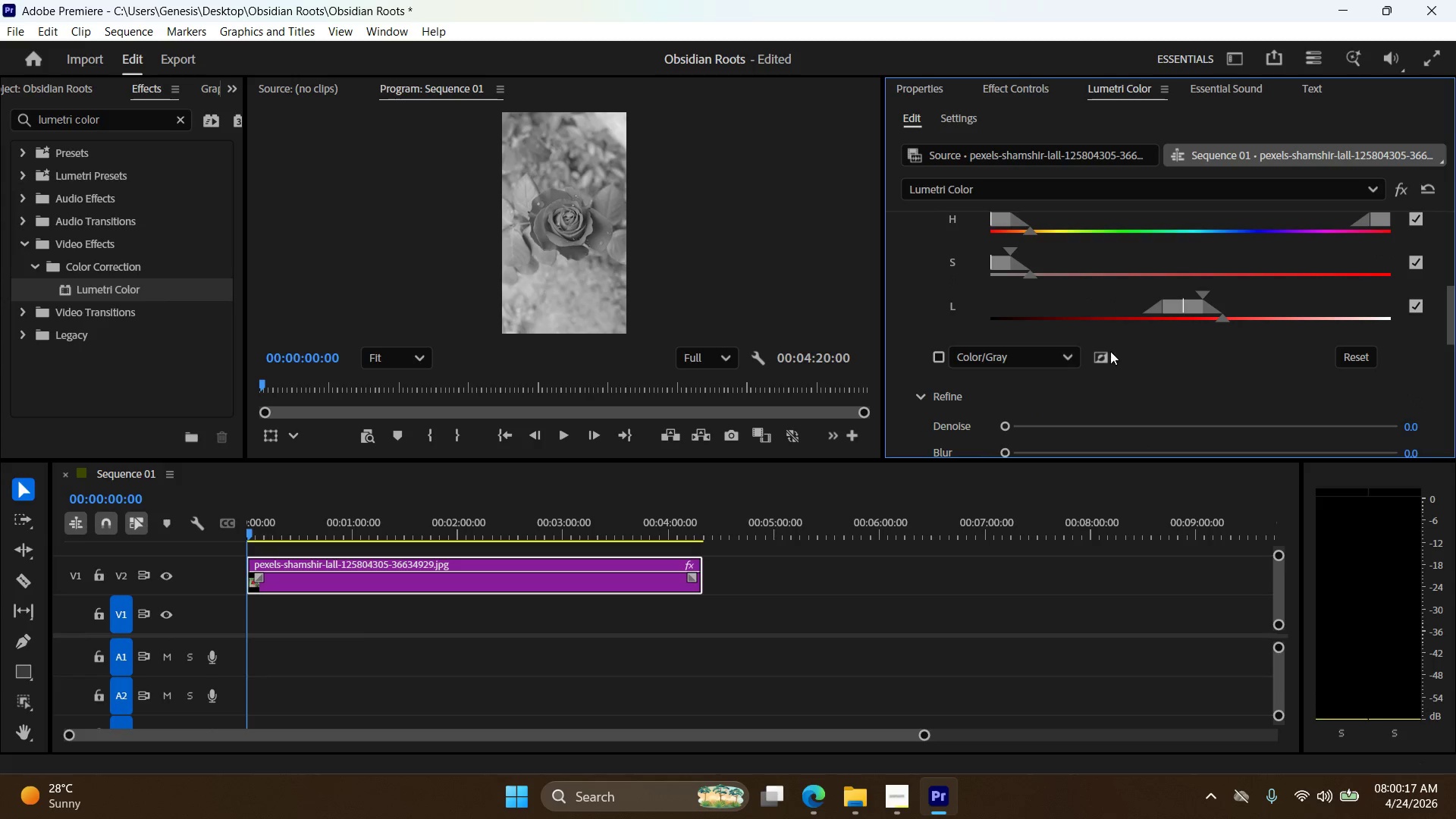 
left_click([1104, 354])
 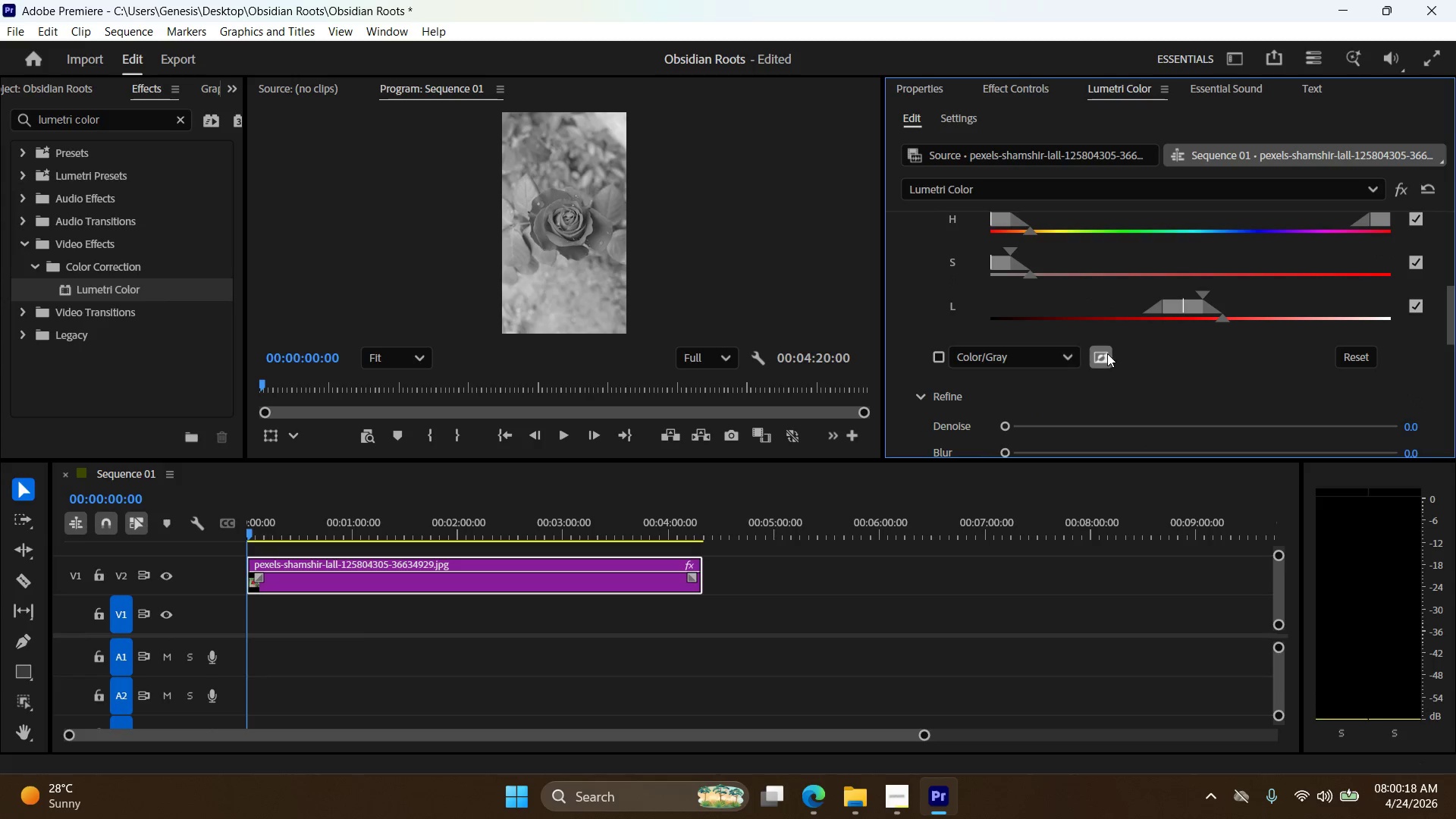 
left_click([1107, 353])
 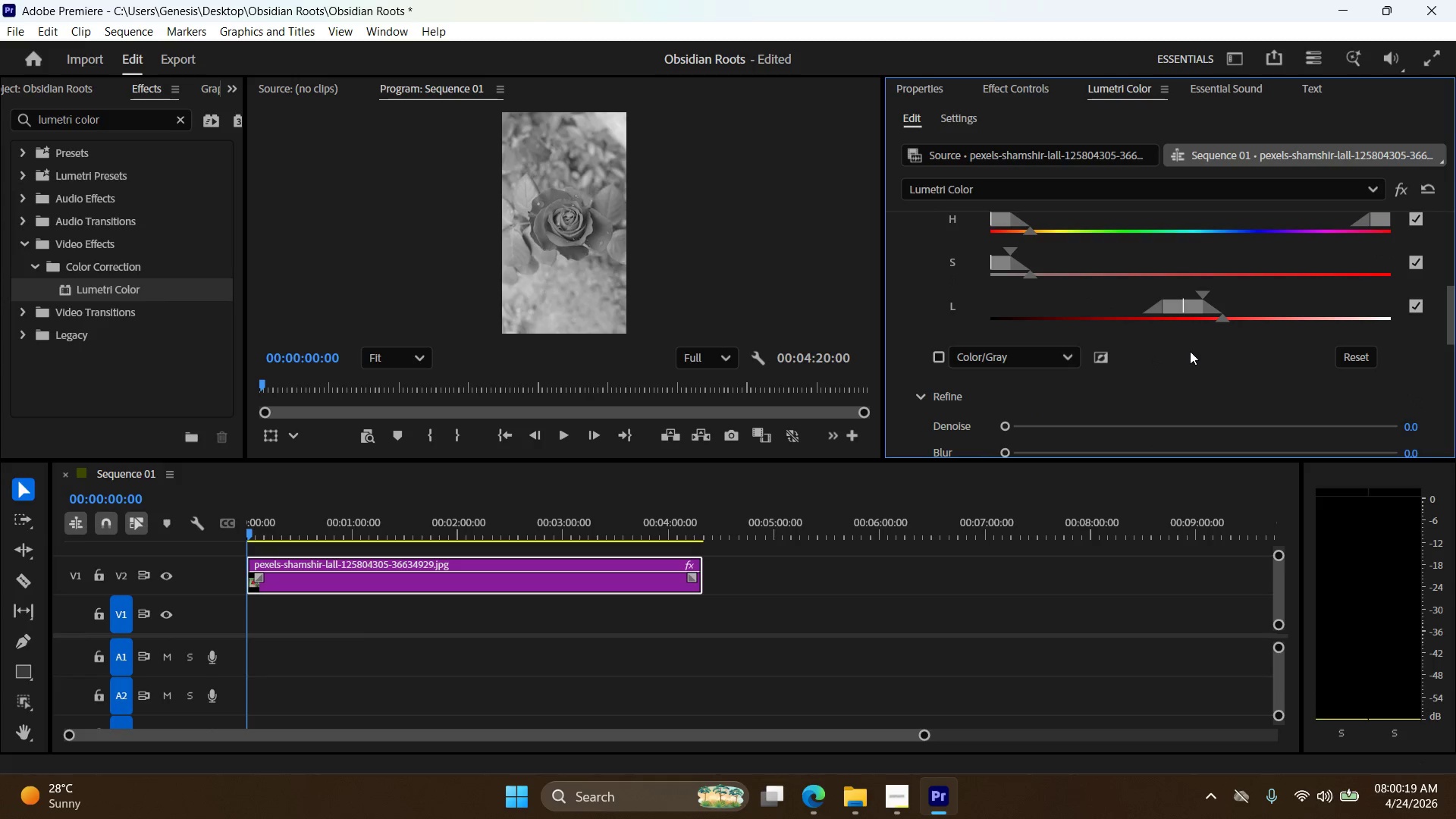 
scroll: coordinate [1189, 351], scroll_direction: up, amount: 8.0
 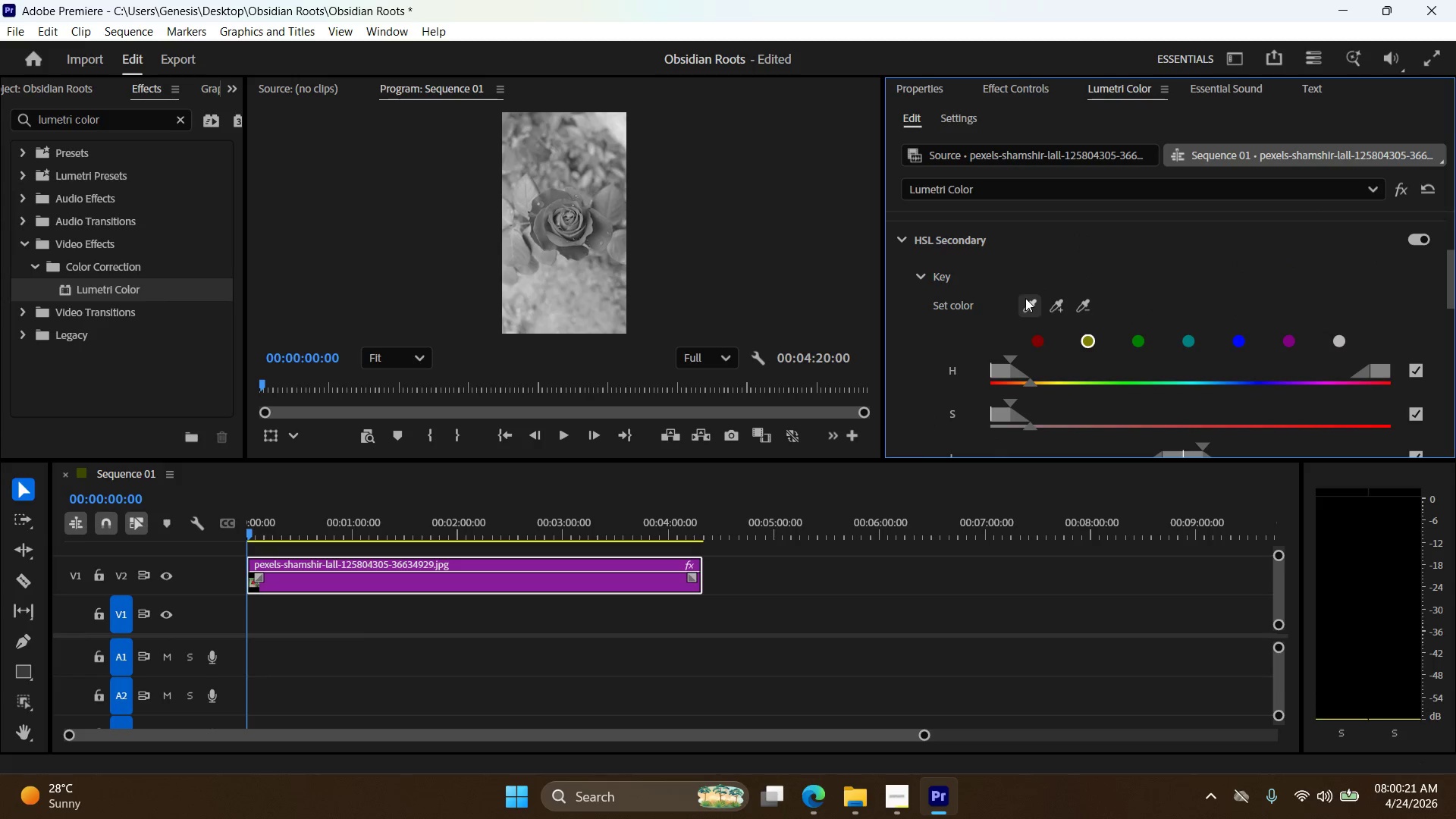 
left_click([1029, 299])
 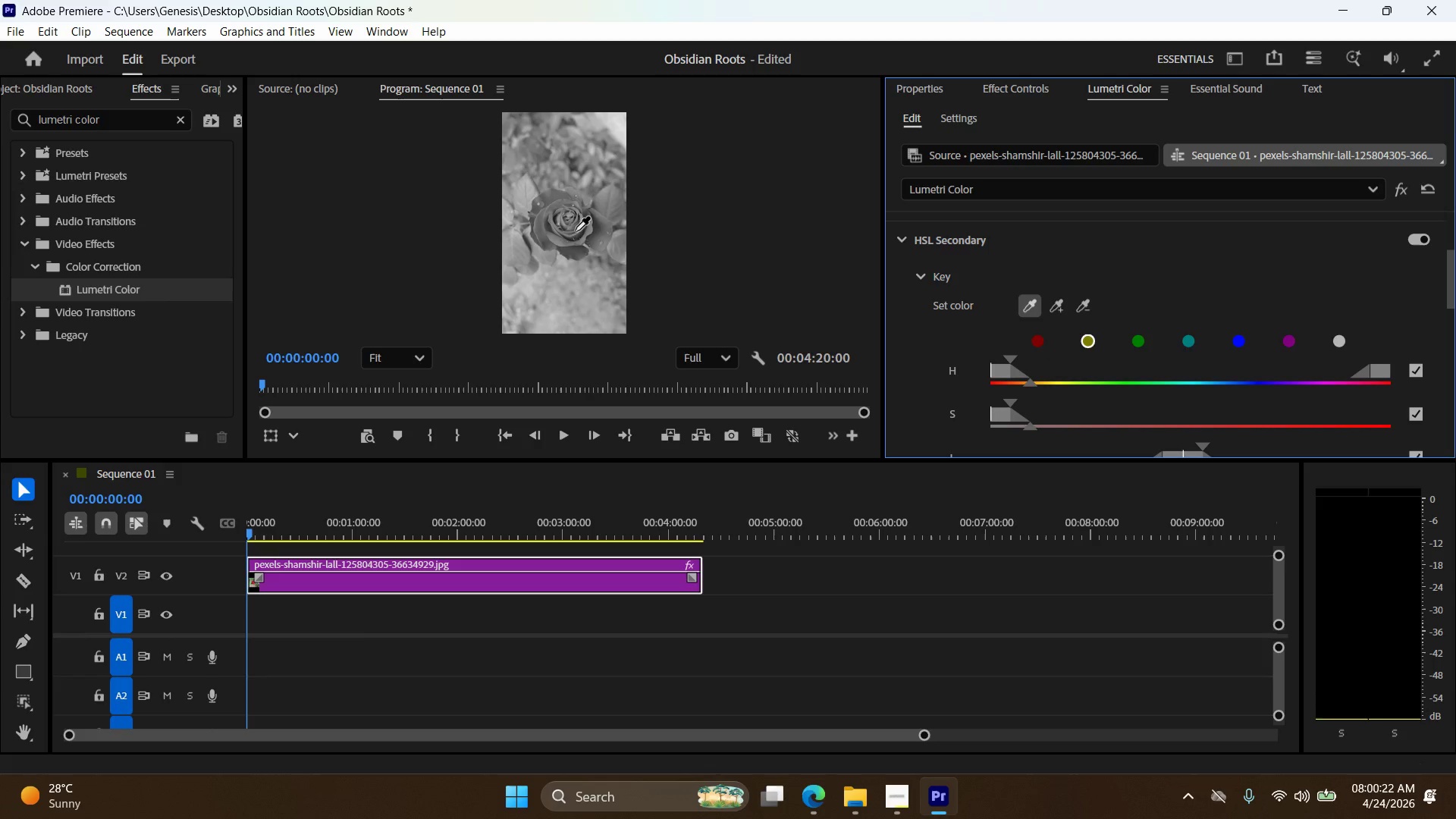 
left_click([583, 240])
 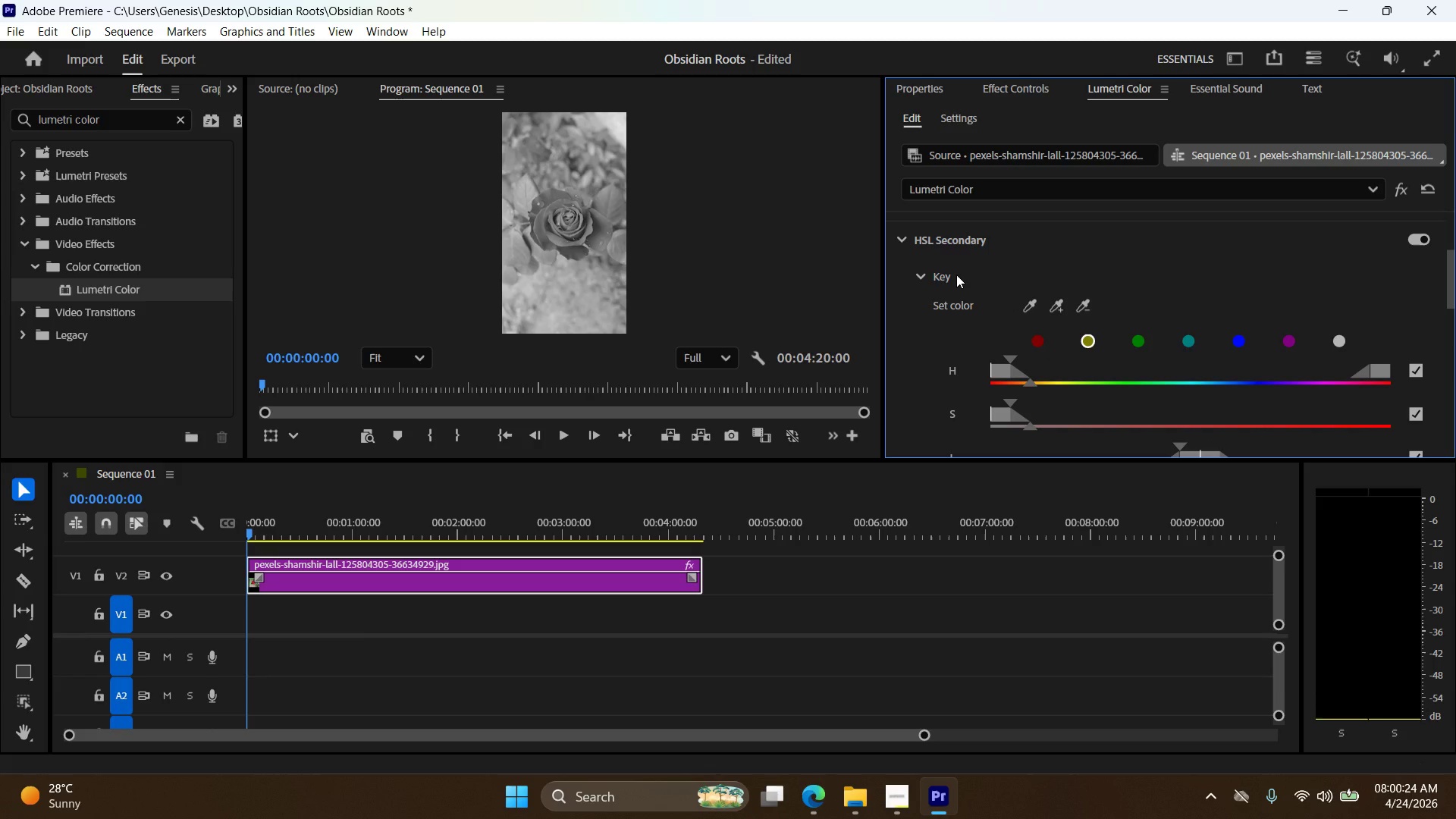 
scroll: coordinate [956, 275], scroll_direction: up, amount: 4.0
 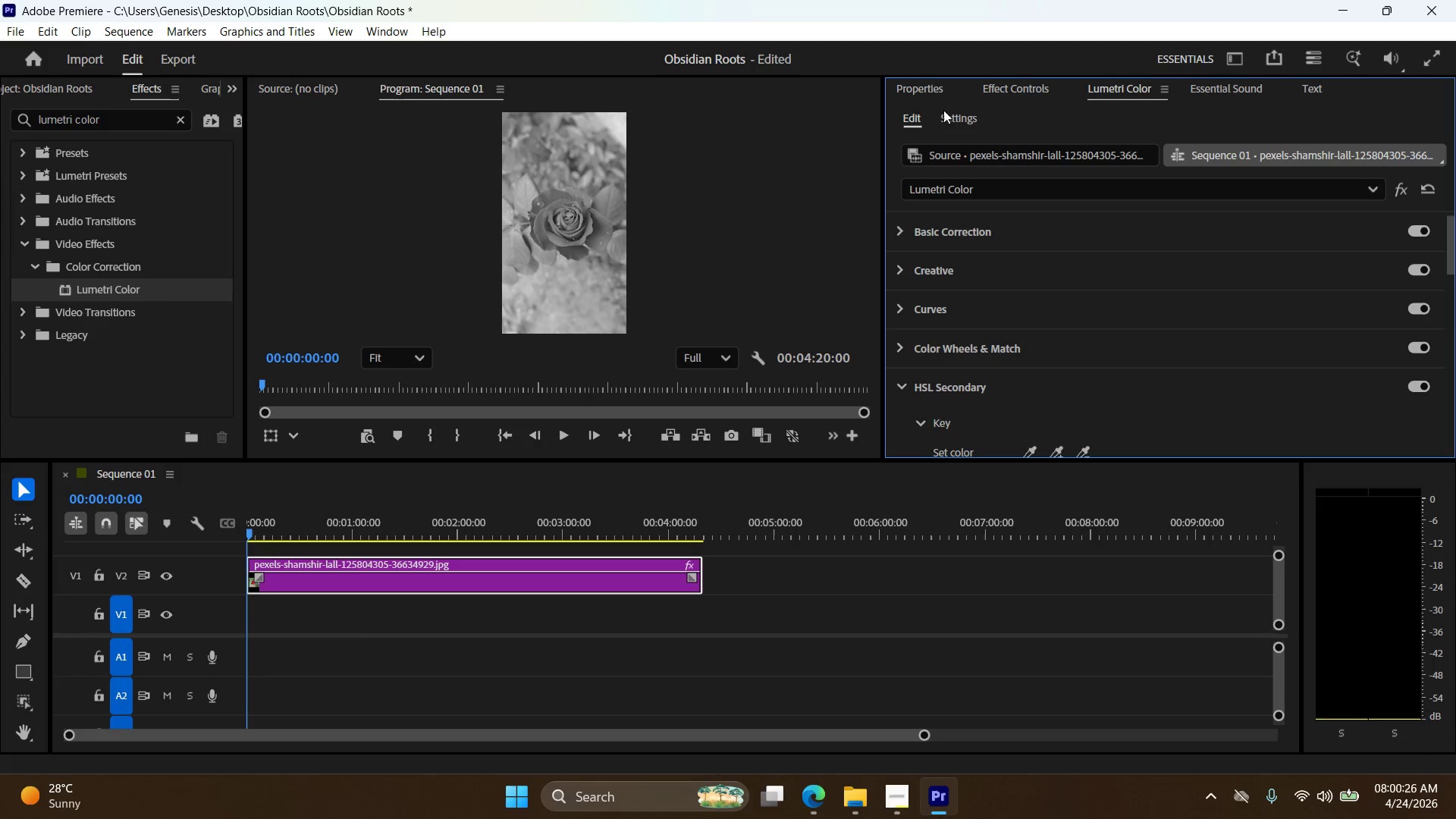 
left_click([933, 89])
 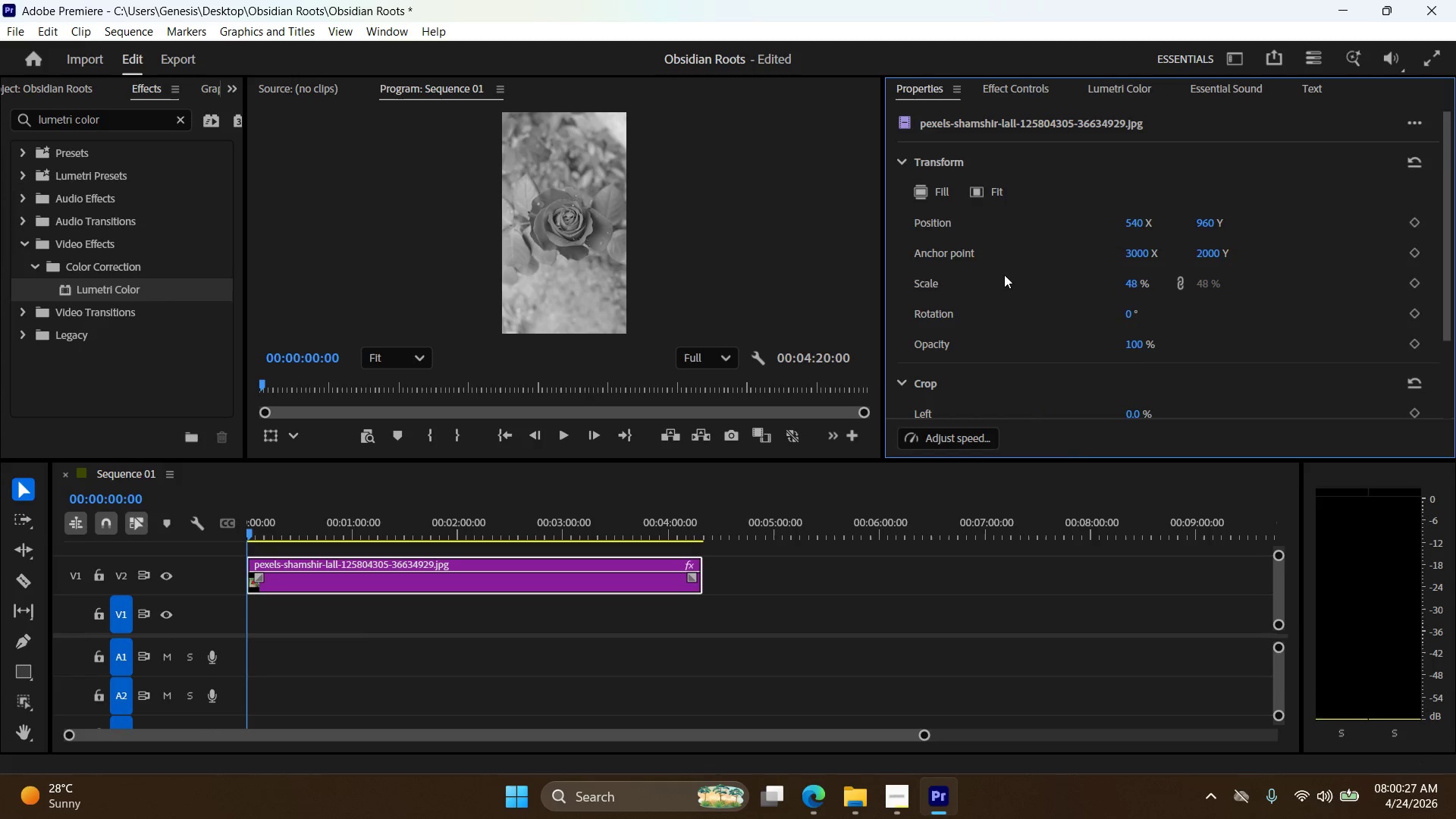 
scroll: coordinate [1103, 316], scroll_direction: down, amount: 14.0
 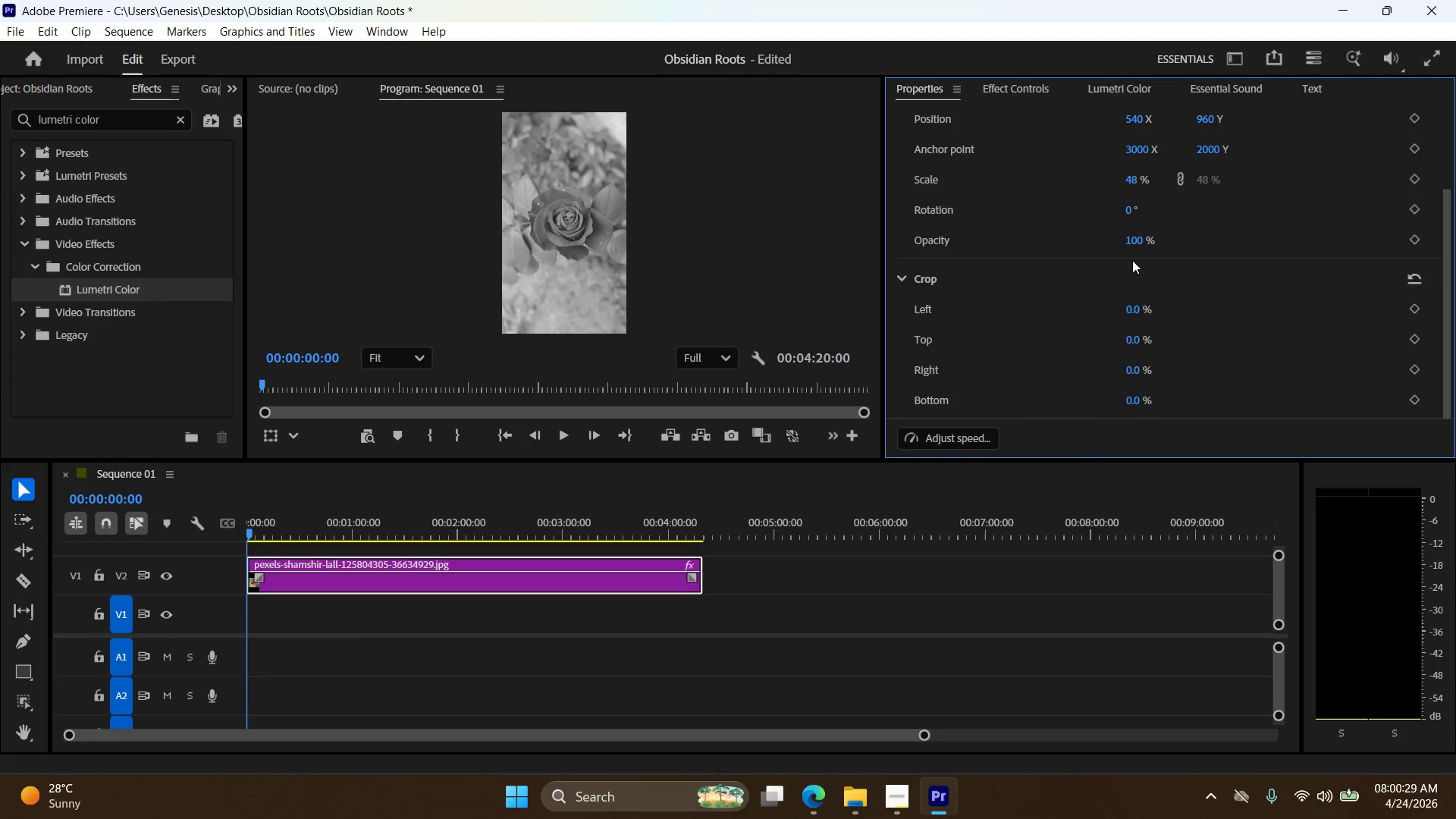 
scroll: coordinate [1120, 270], scroll_direction: up, amount: 4.0
 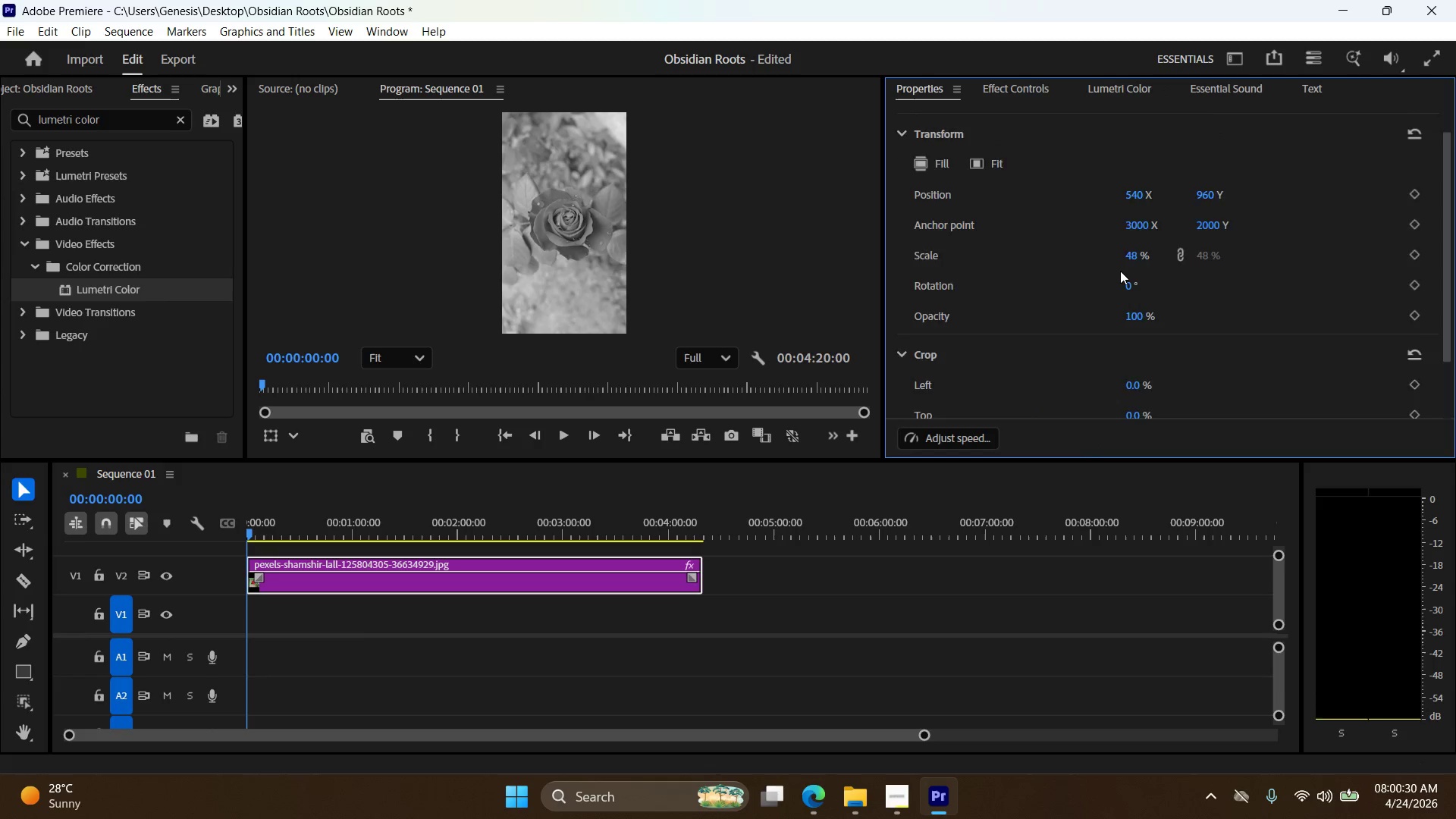 
scroll: coordinate [1056, 261], scroll_direction: down, amount: 12.0
 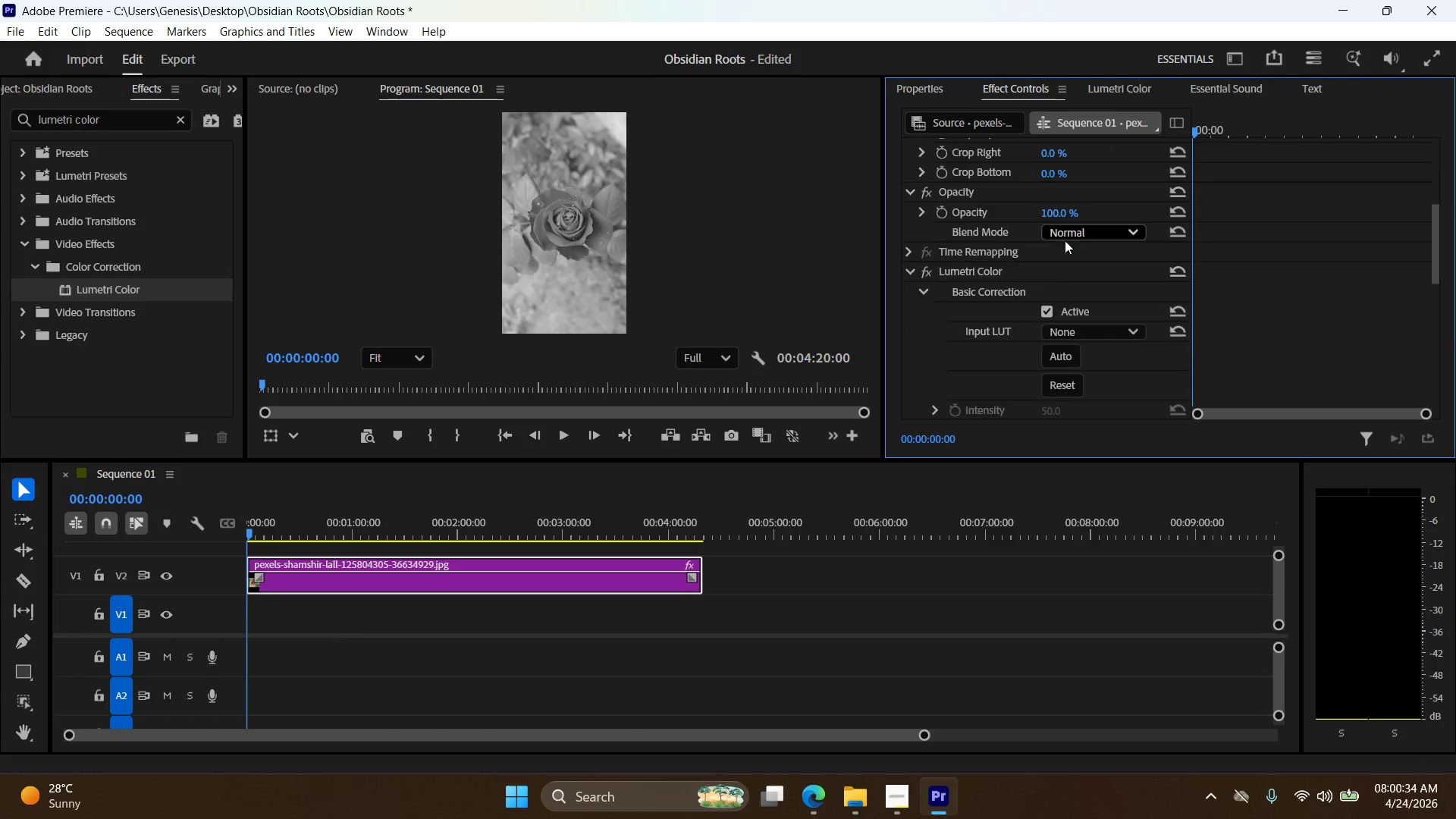 
scroll: coordinate [1089, 259], scroll_direction: up, amount: 7.0
 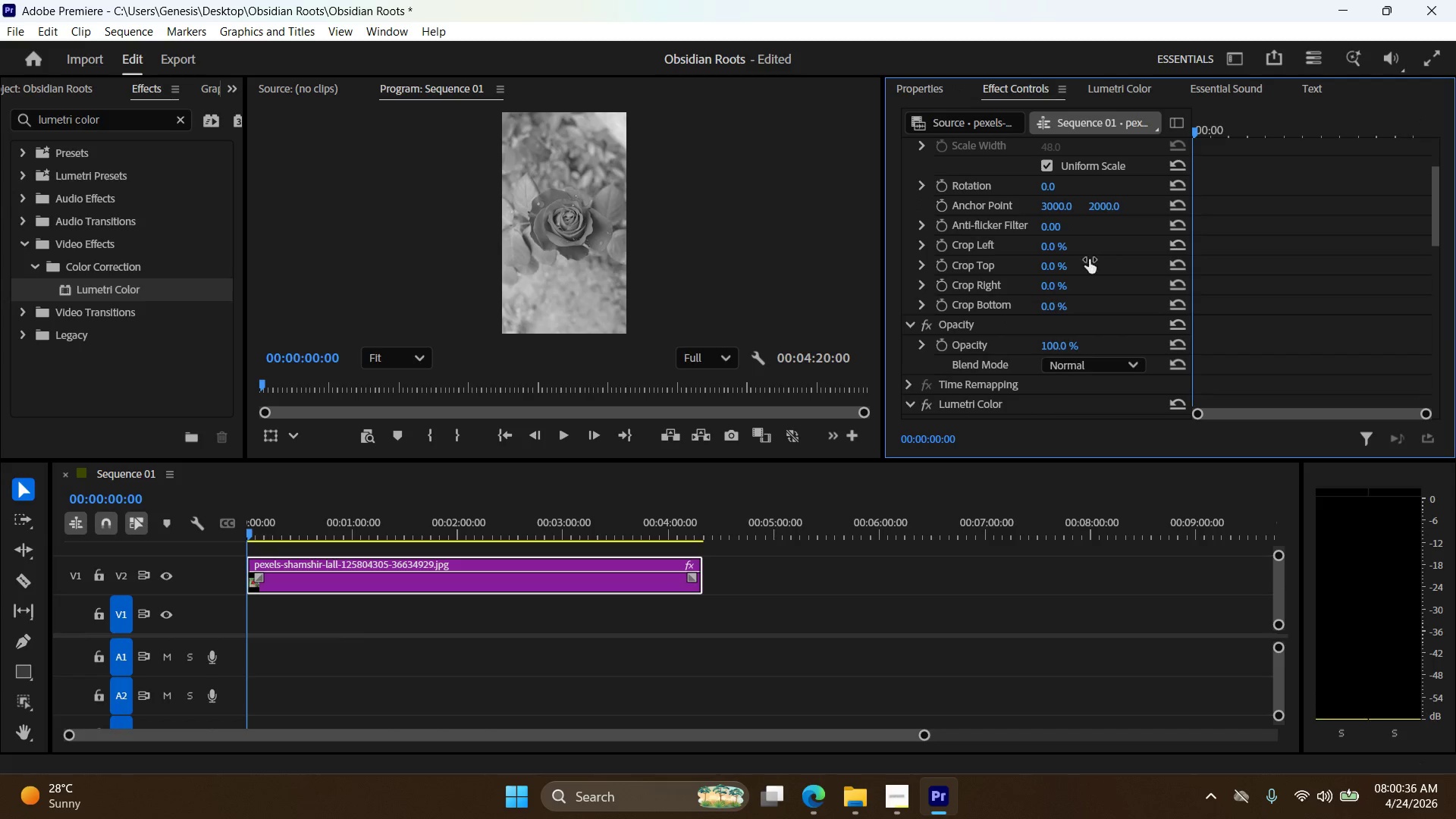 
scroll: coordinate [1094, 320], scroll_direction: down, amount: 17.0
 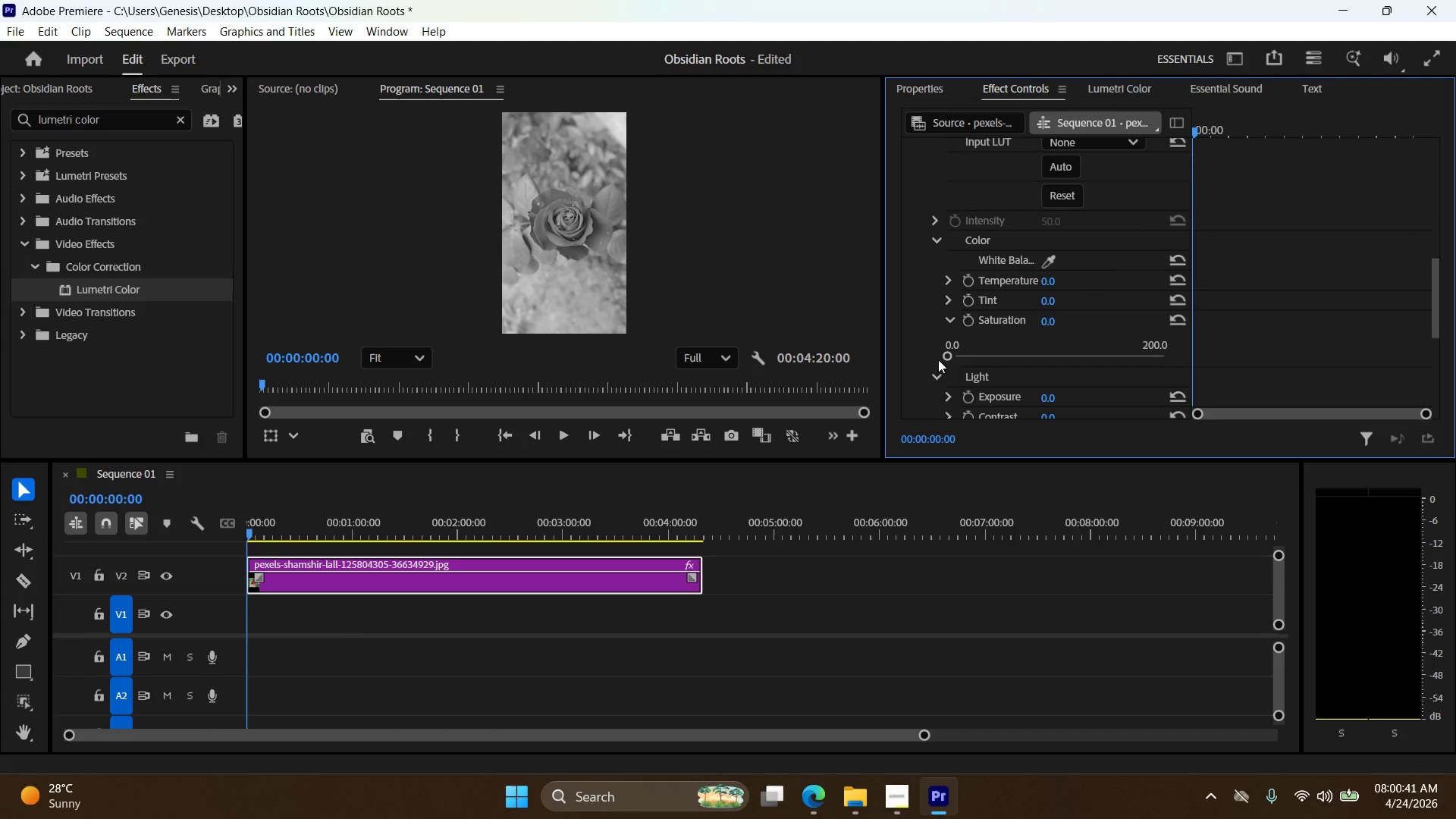 
left_click_drag(start_coordinate=[947, 356], to_coordinate=[1056, 356])
 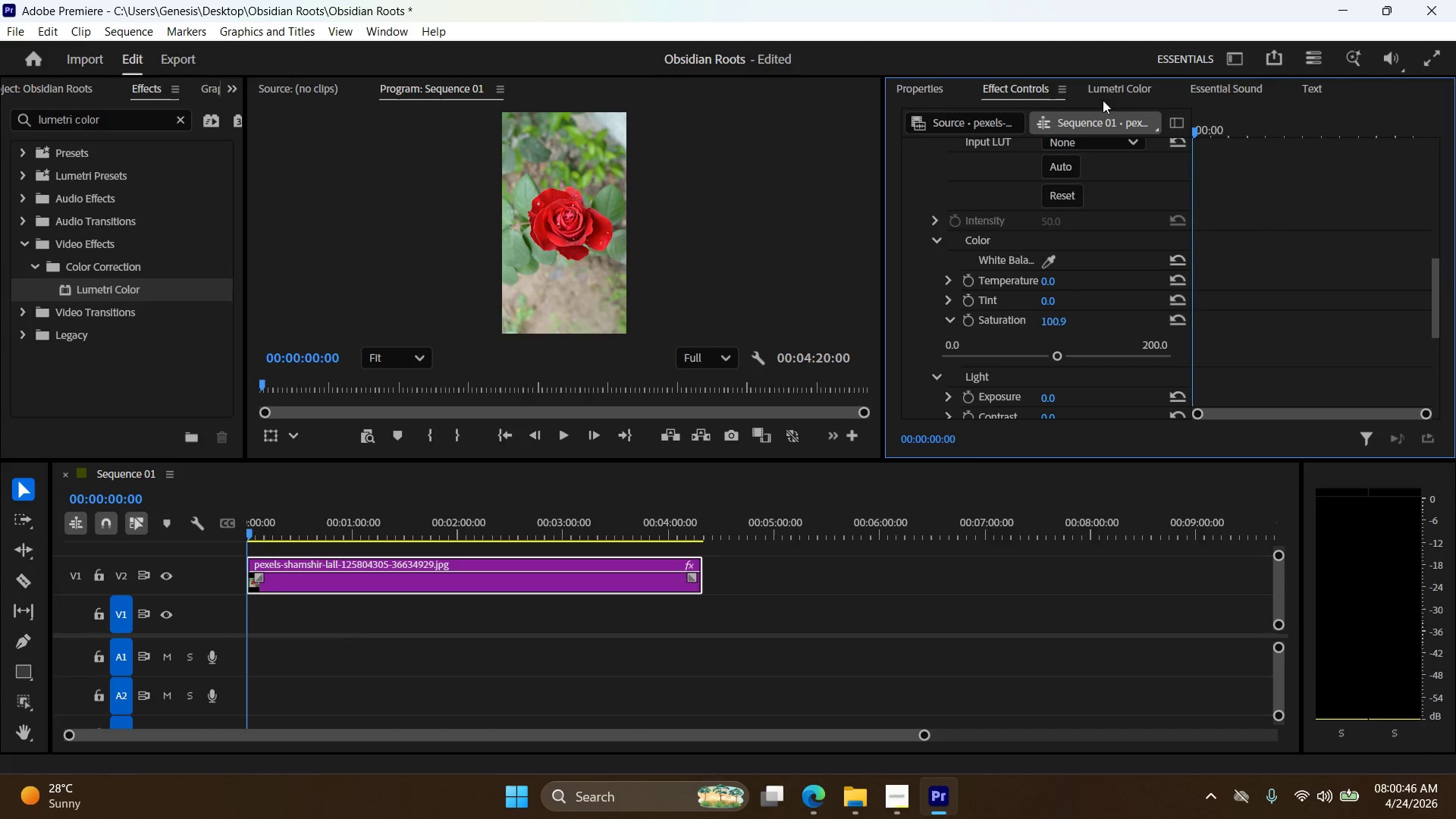 
left_click([1109, 92])
 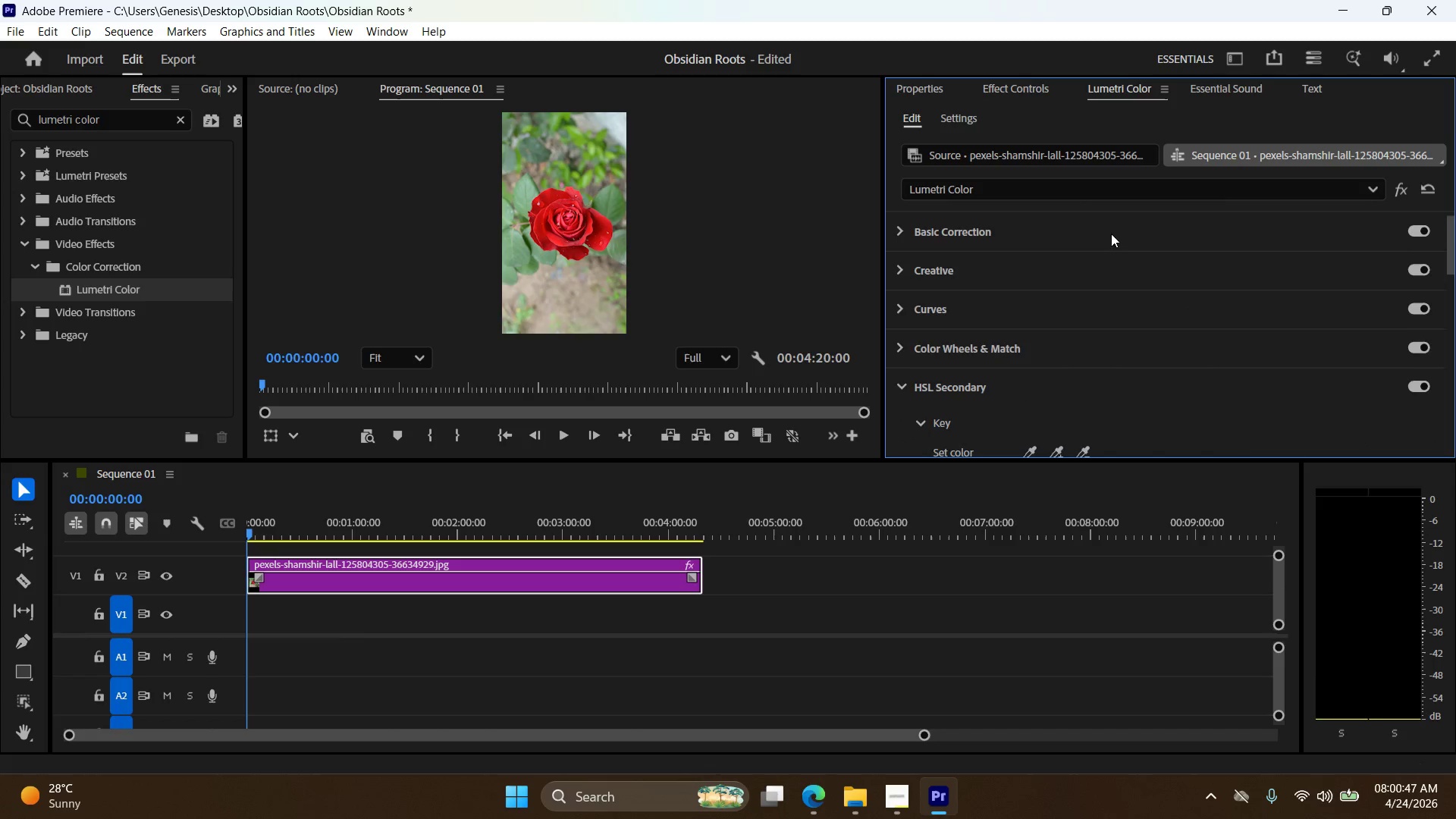 
scroll: coordinate [1084, 260], scroll_direction: down, amount: 6.0
 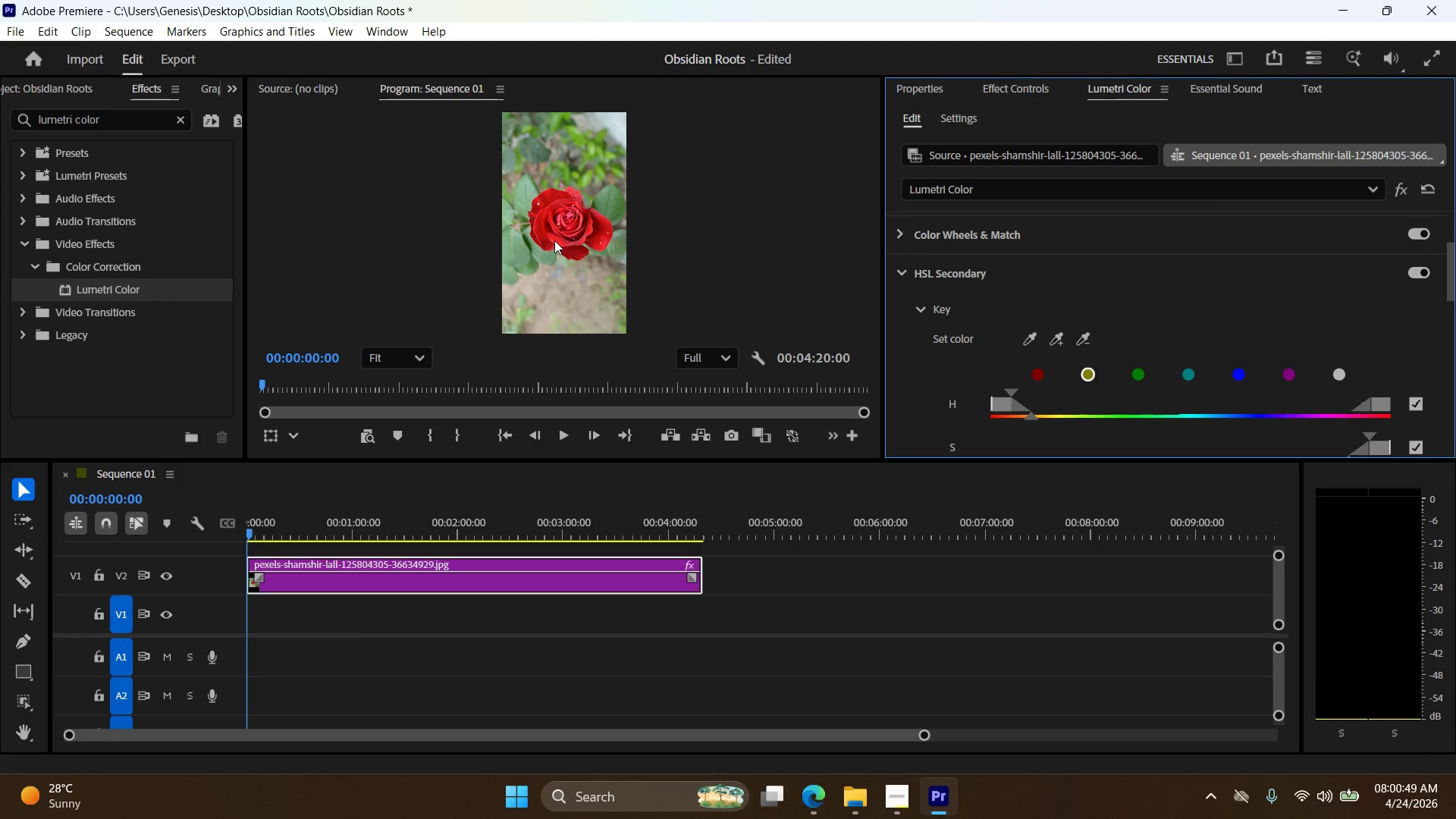 
left_click([1098, 351])
 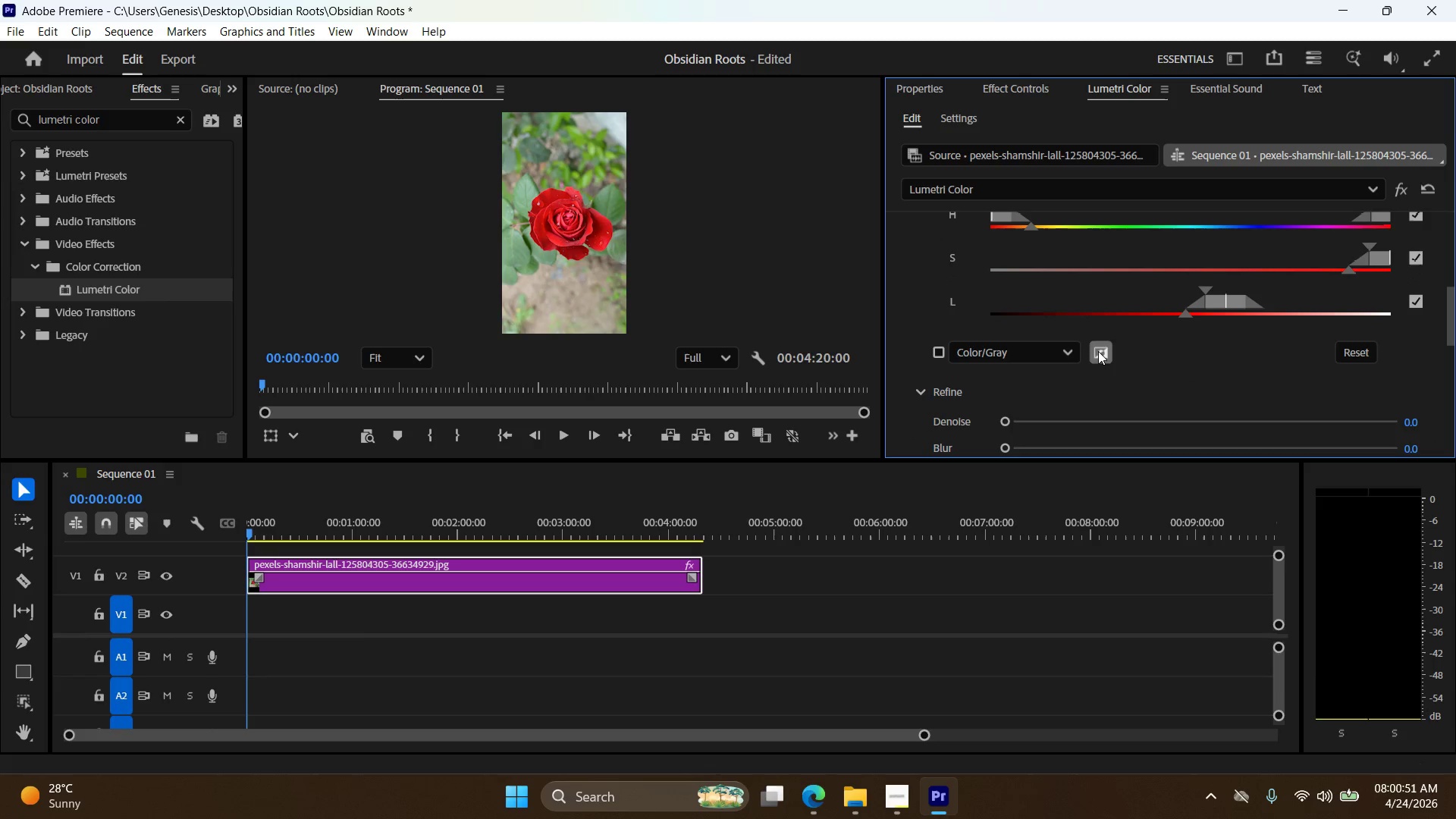 
scroll: coordinate [1094, 329], scroll_direction: down, amount: 10.0
 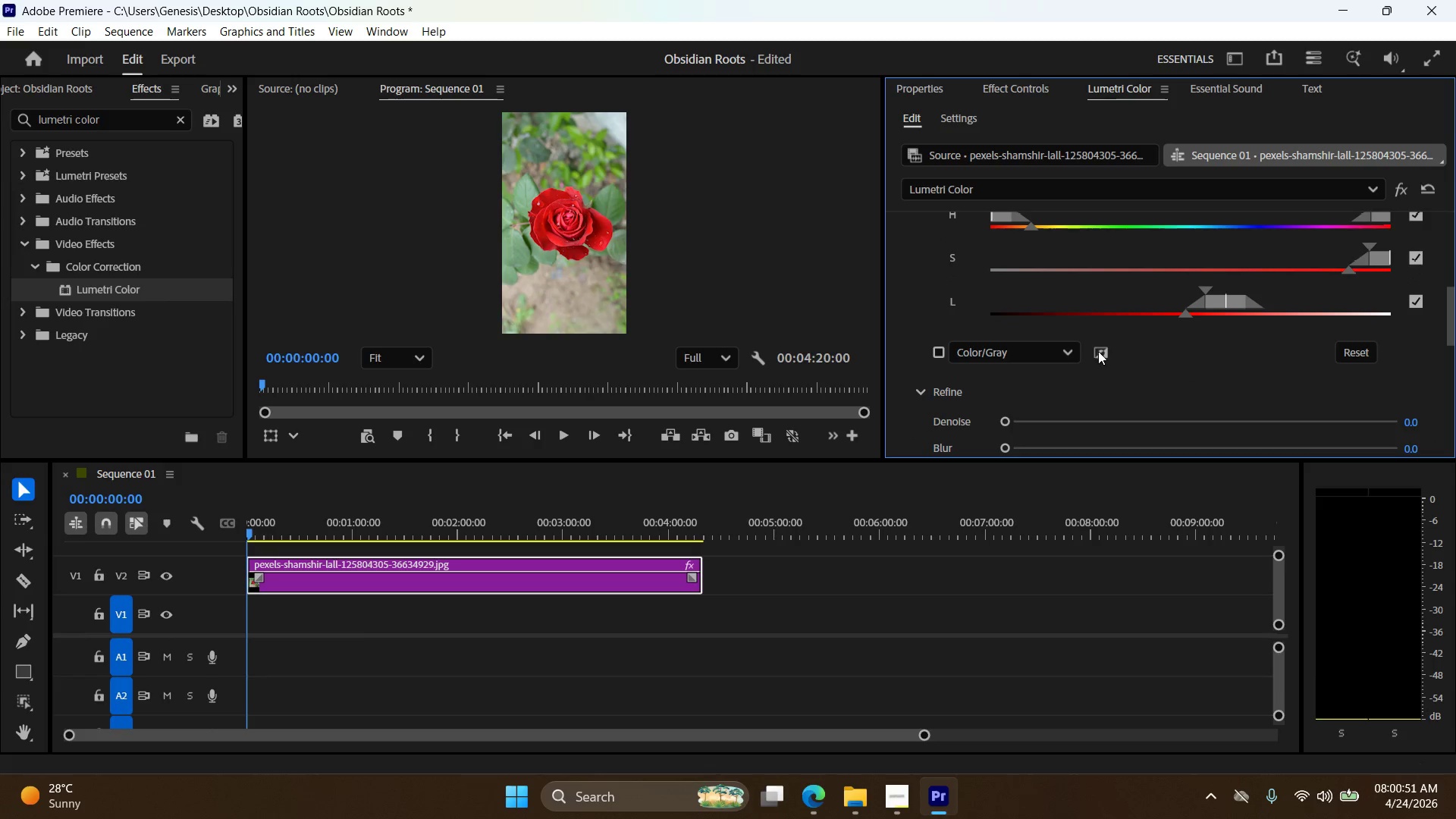 
left_click([1098, 350])
 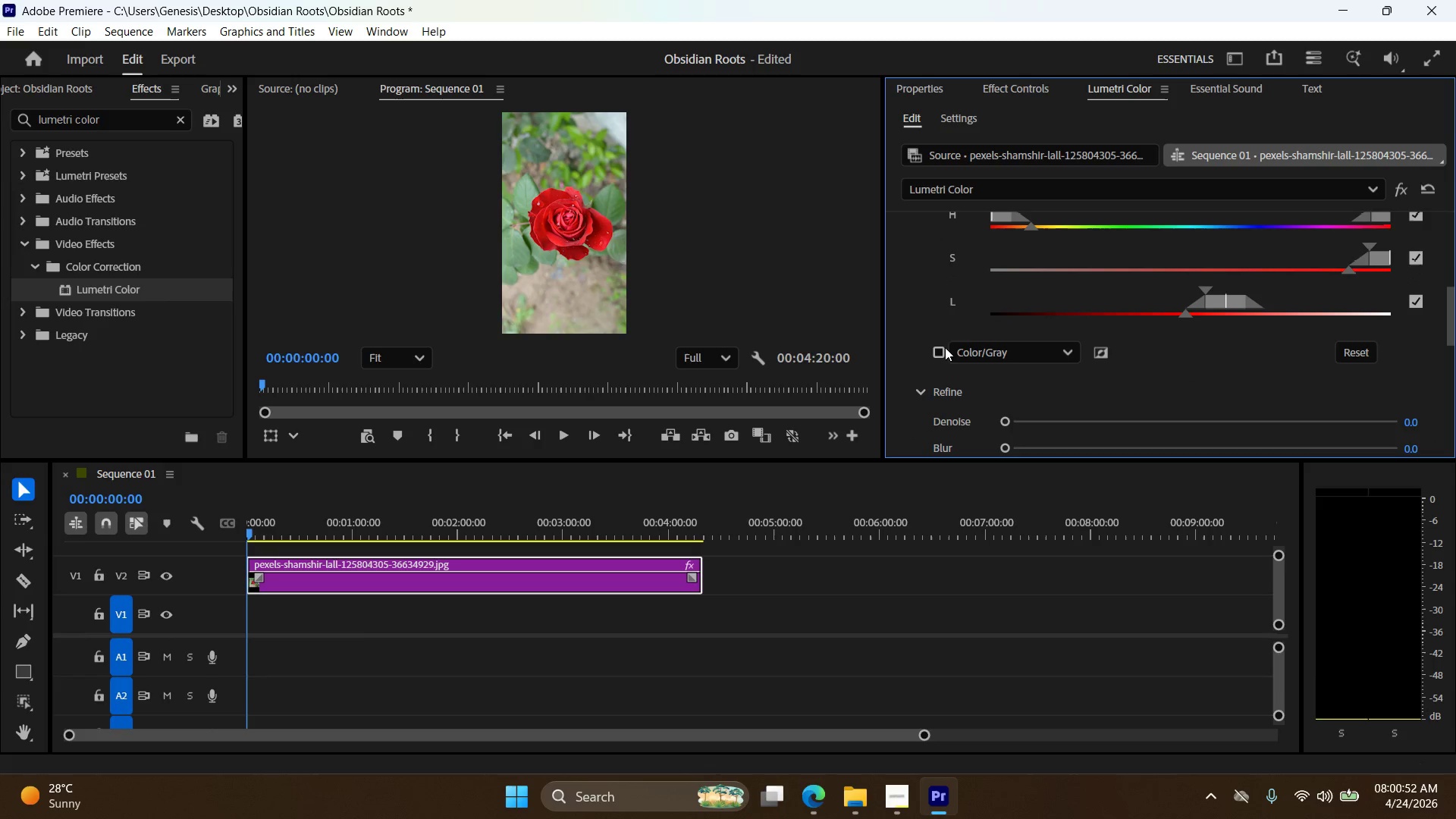 
double_click([937, 350])
 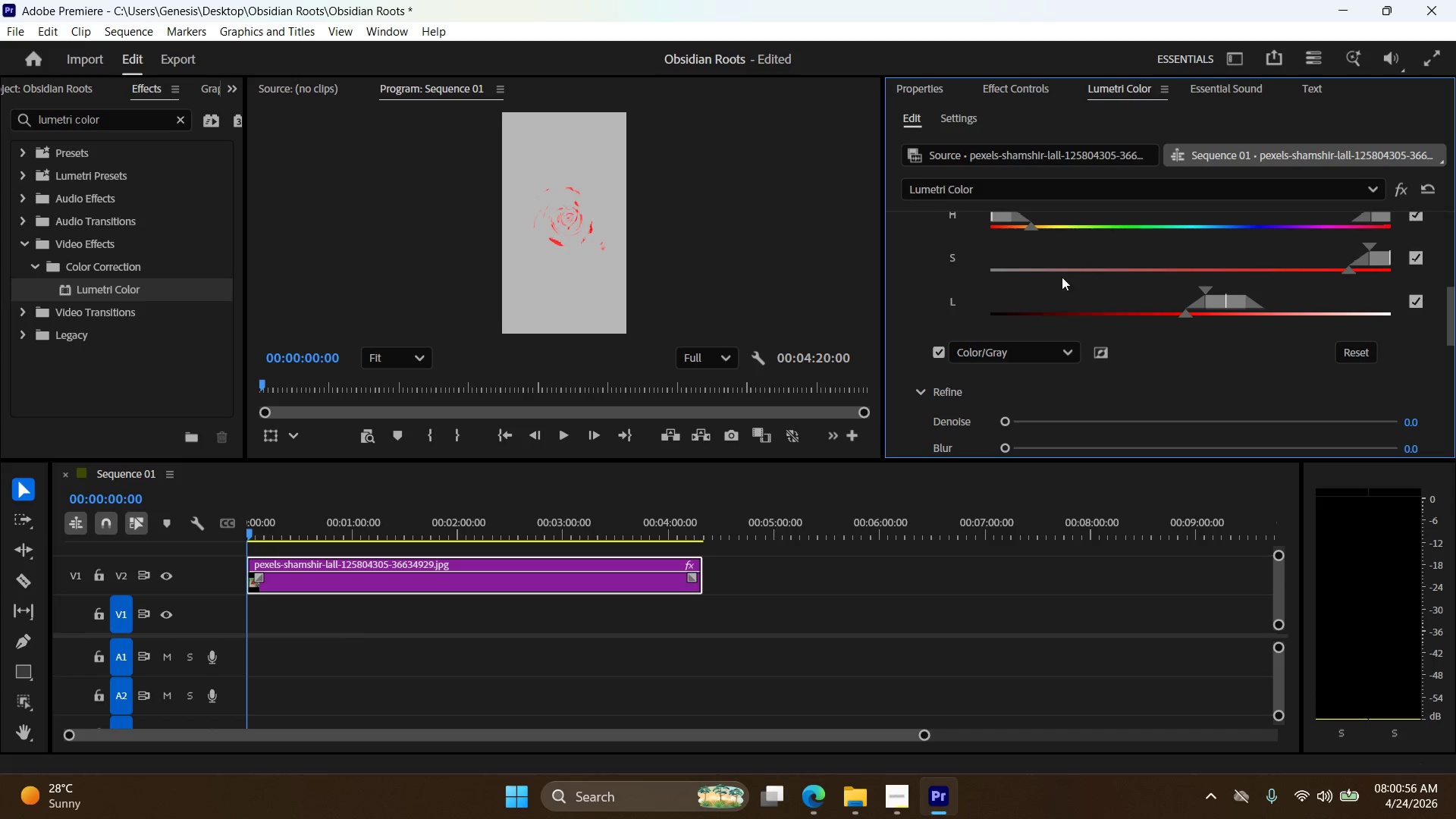 
left_click_drag(start_coordinate=[1030, 228], to_coordinate=[1062, 227])
 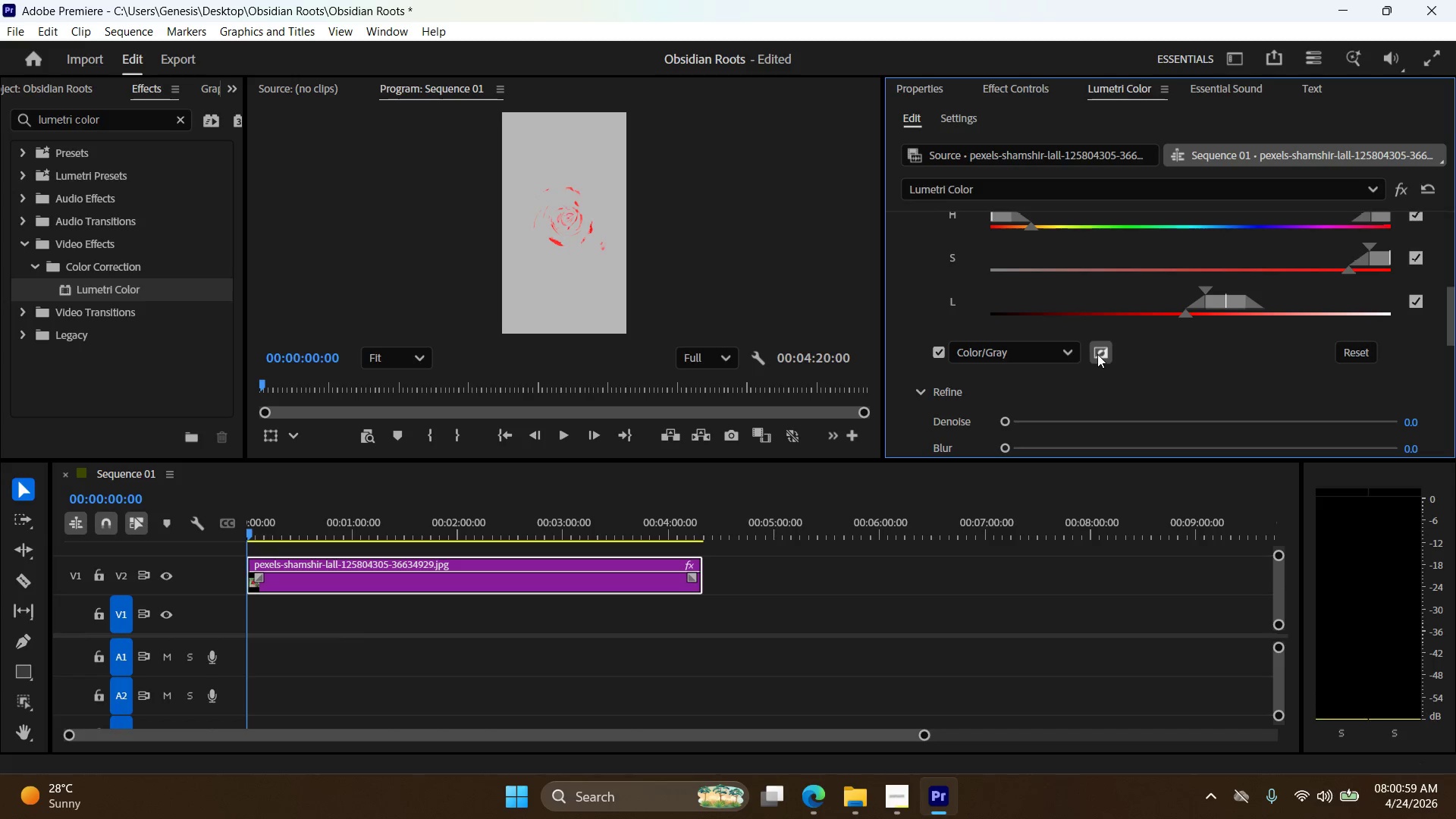 
double_click([1097, 353])
 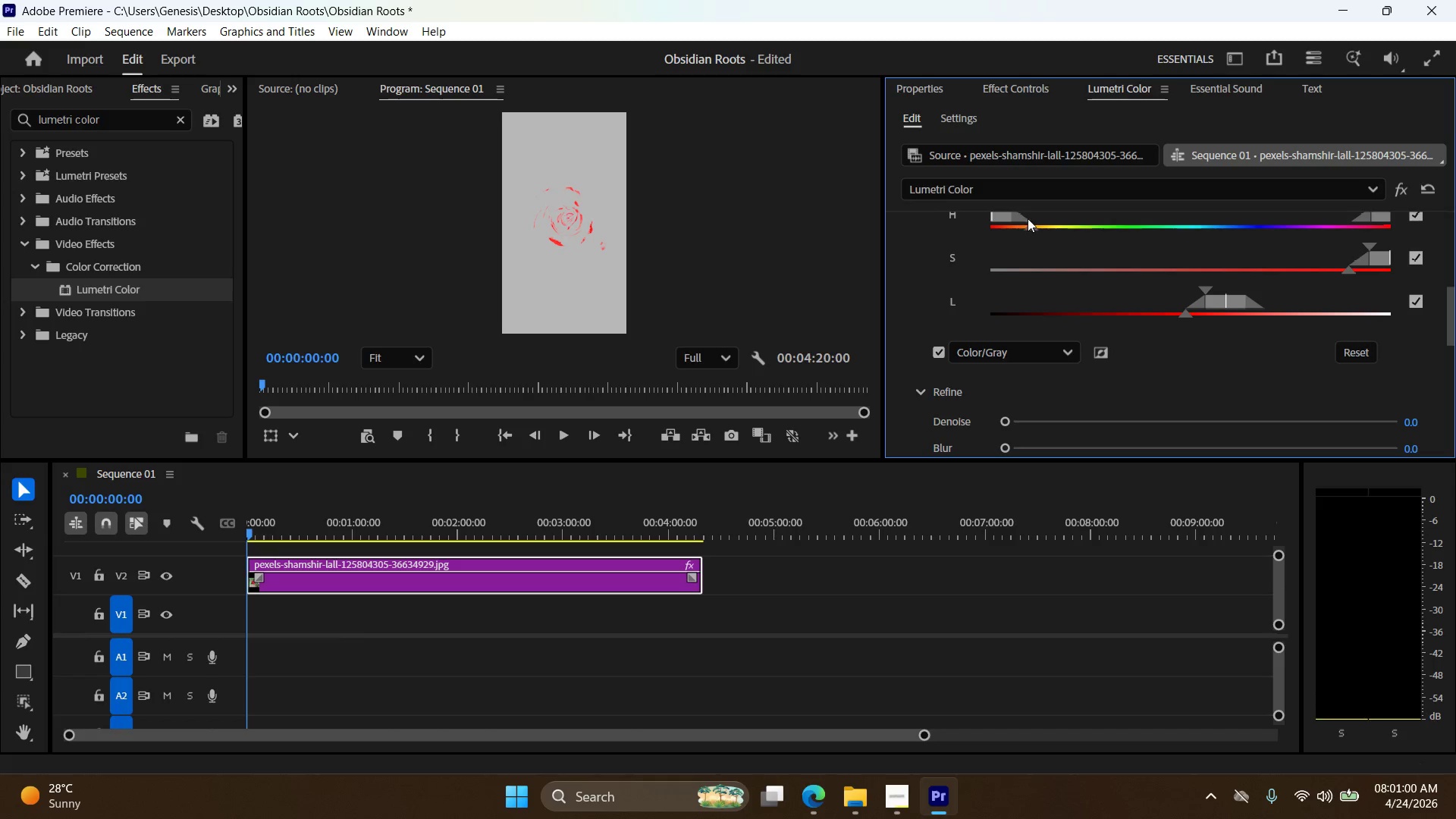 
left_click_drag(start_coordinate=[1031, 223], to_coordinate=[1097, 222])
 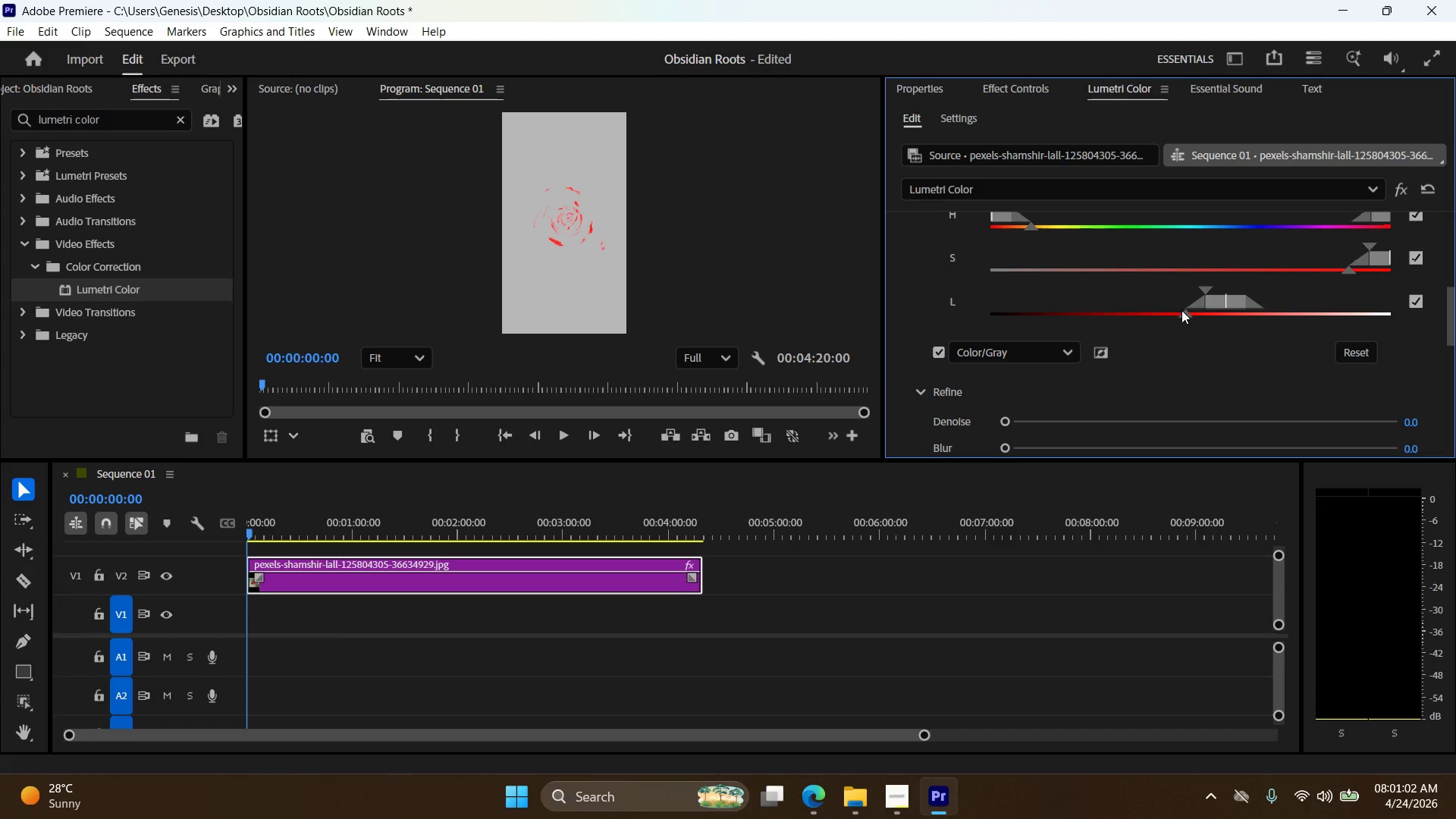 
left_click_drag(start_coordinate=[1183, 311], to_coordinate=[1202, 311])
 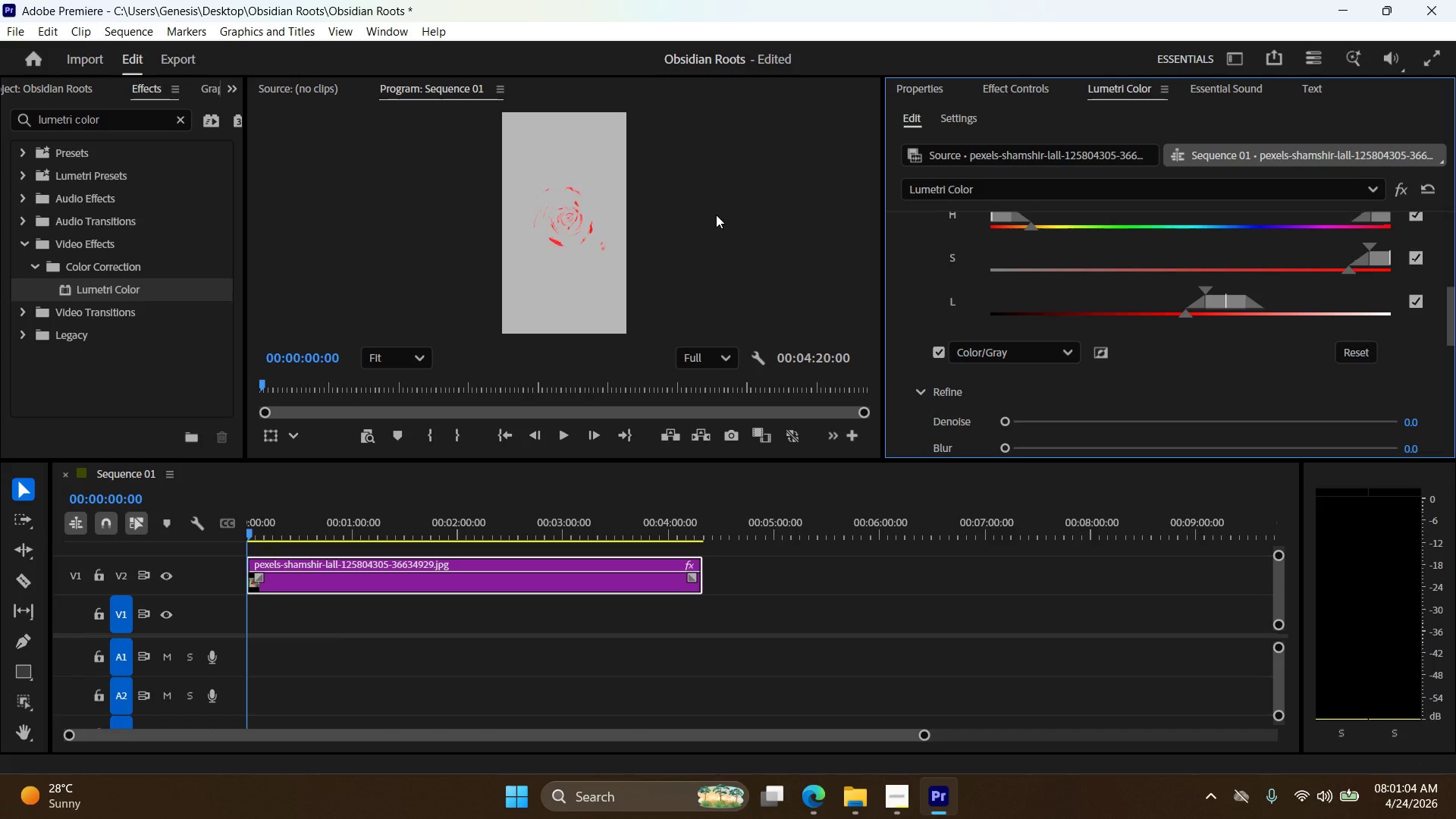 
scroll: coordinate [925, 275], scroll_direction: up, amount: 5.0
 